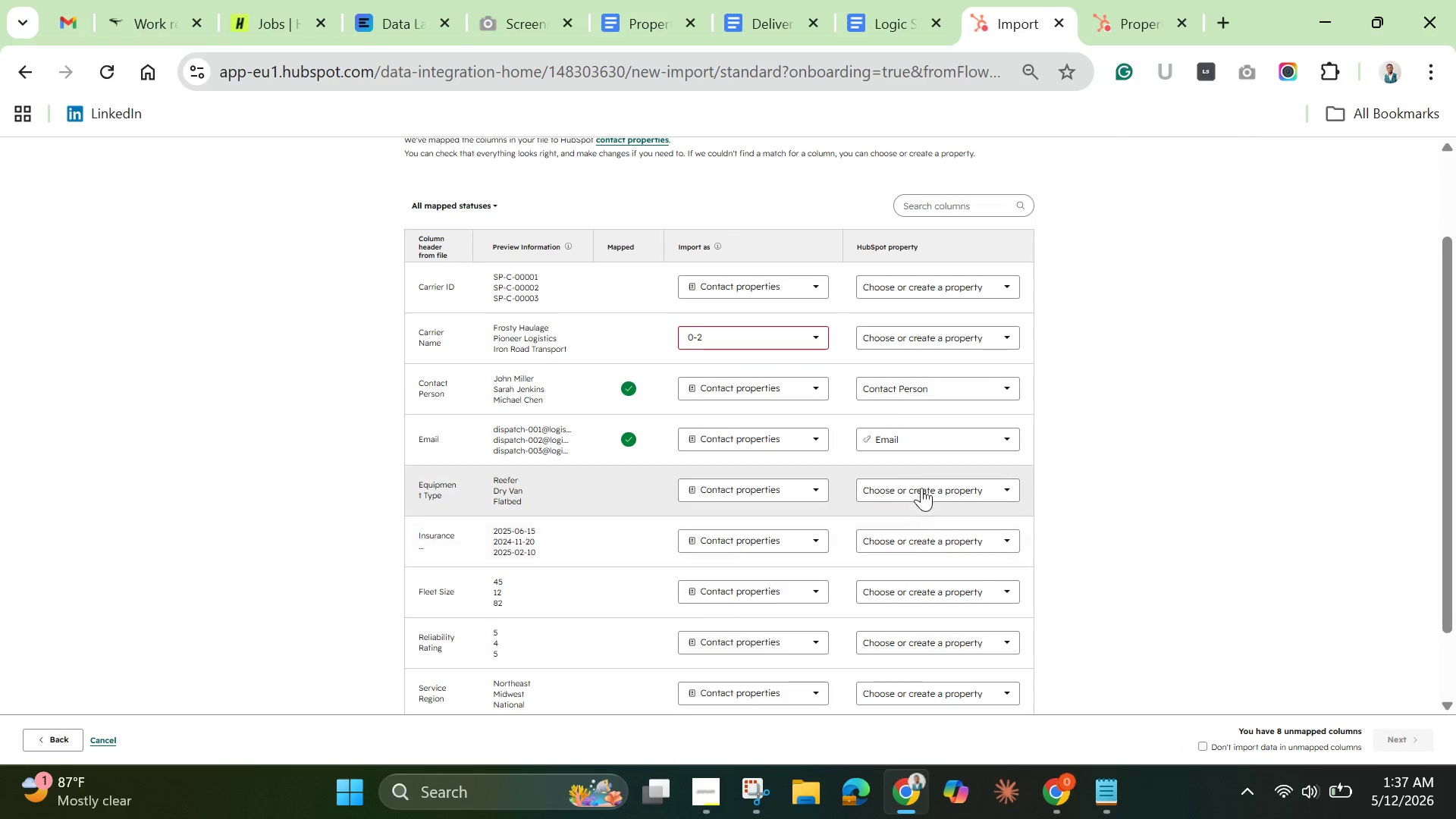 
left_click([921, 484])
 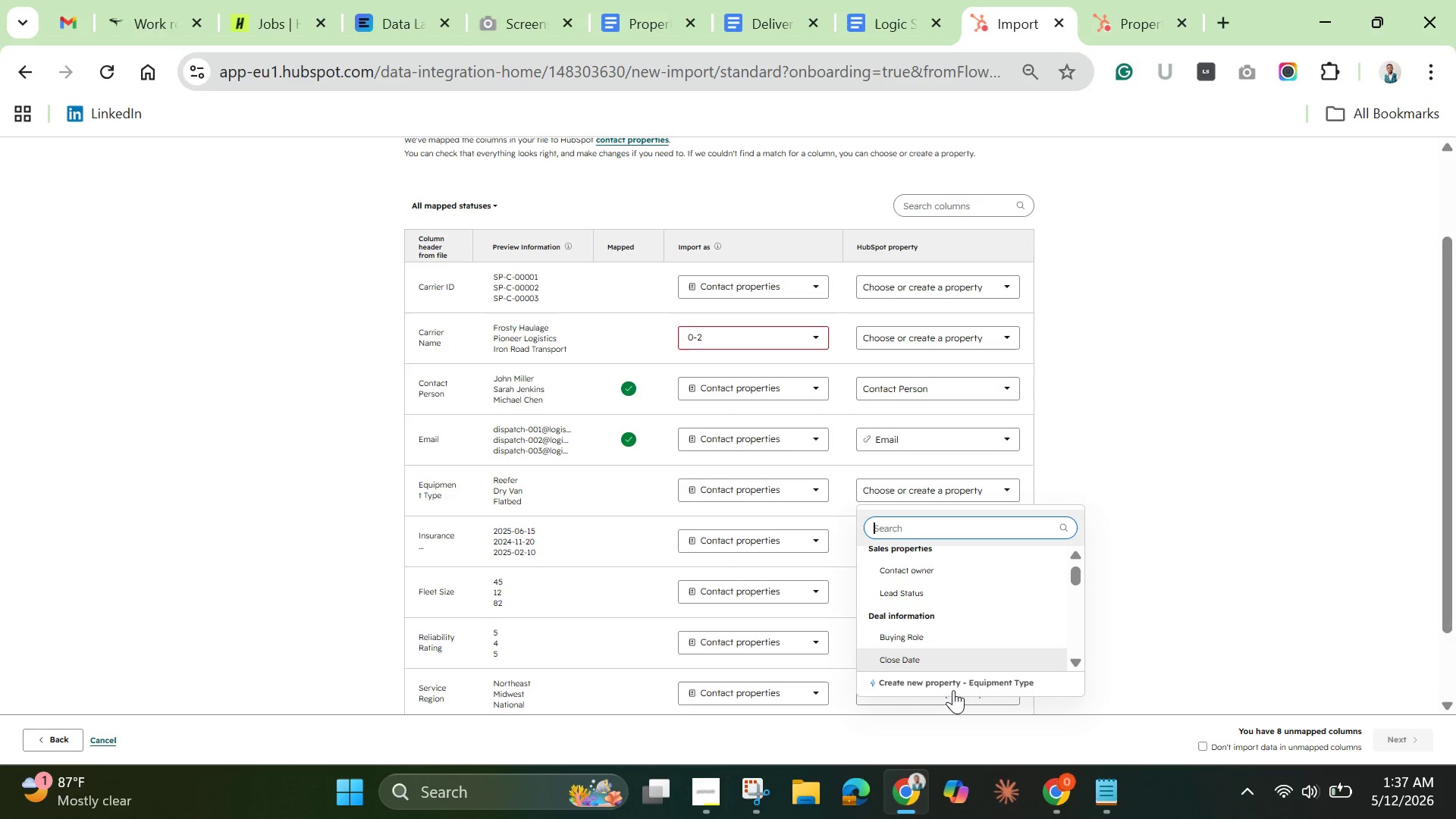 
left_click([952, 688])
 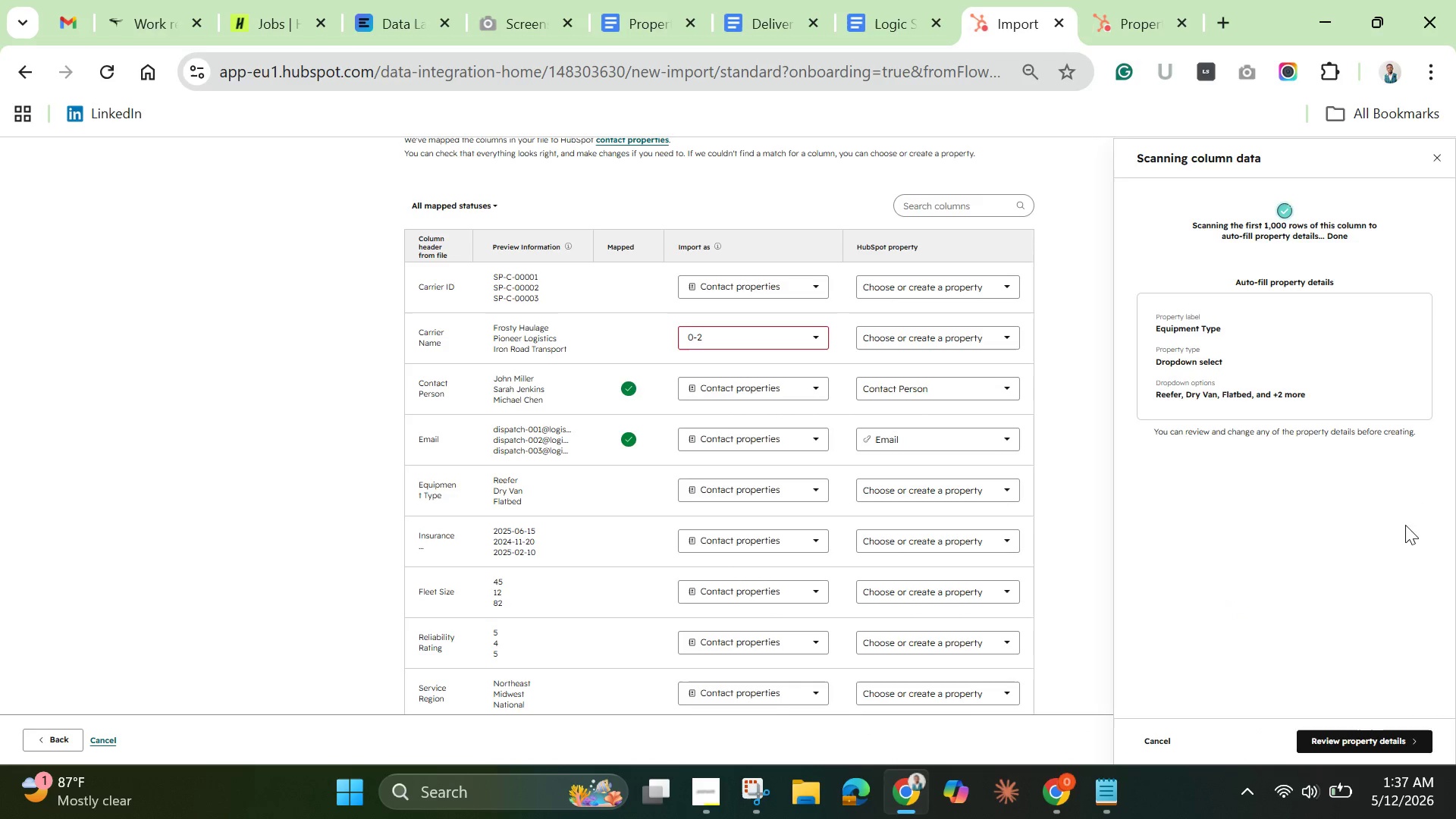 
wait(5.61)
 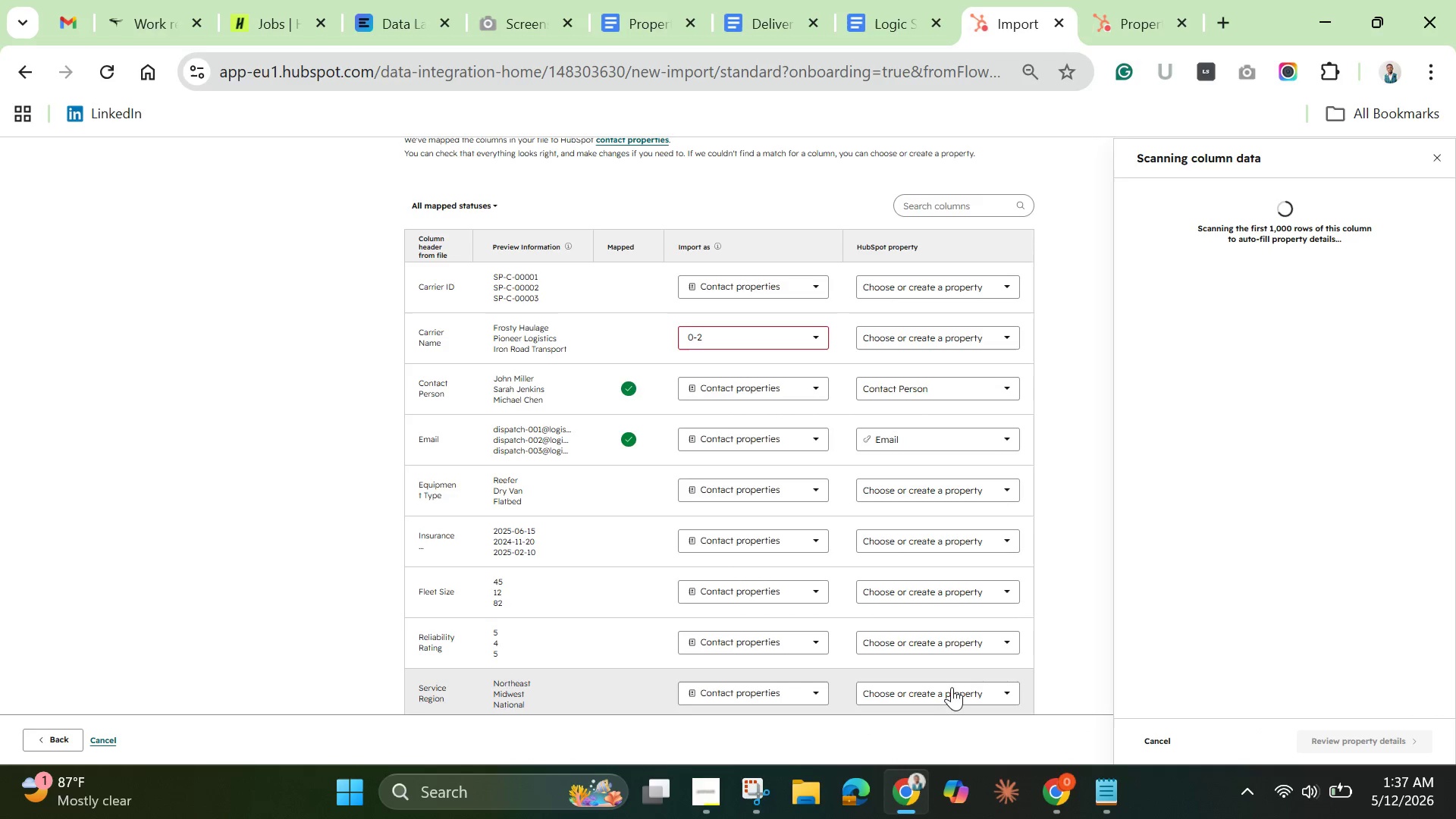 
left_click([1349, 745])
 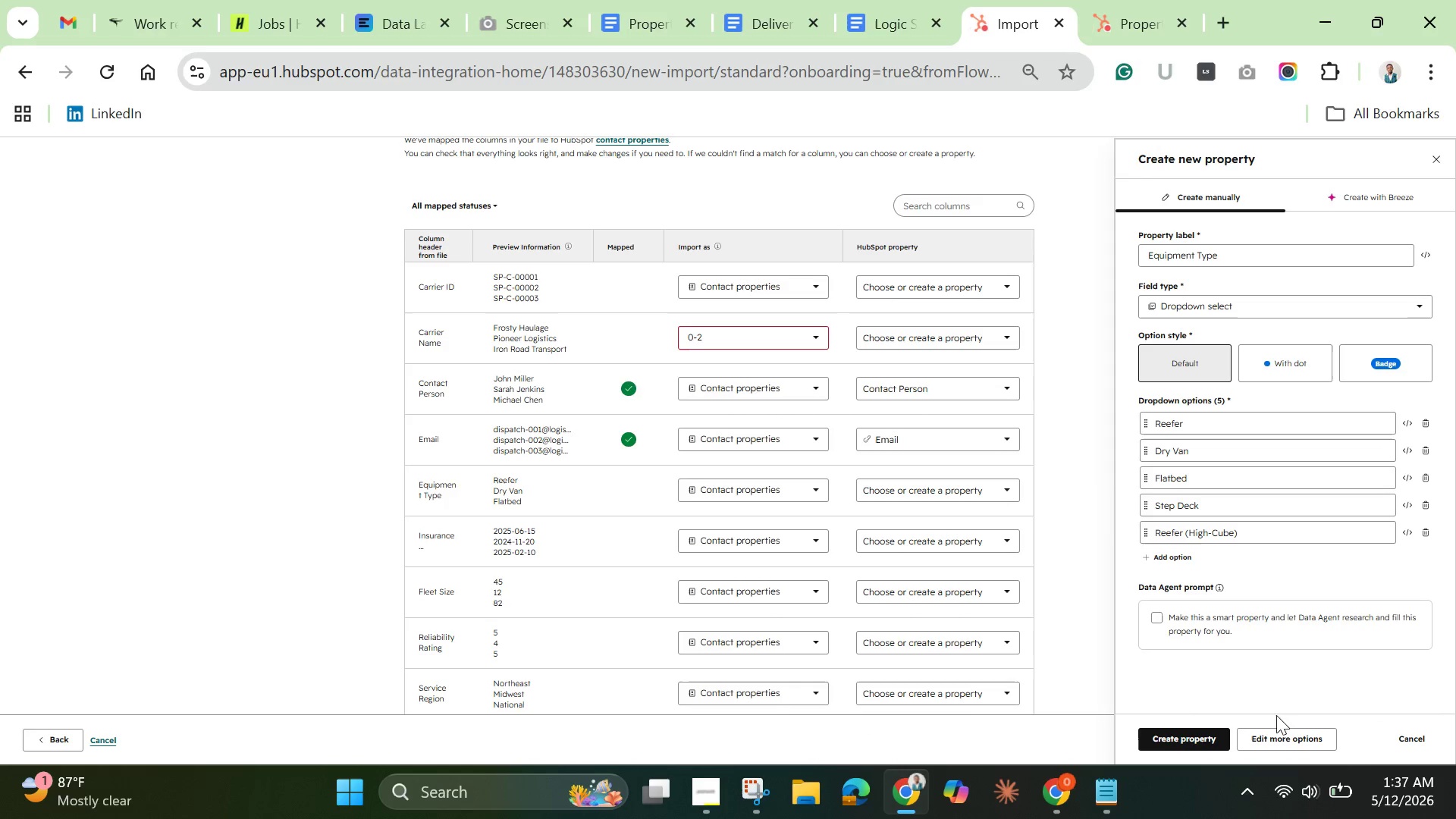 
left_click([1281, 736])
 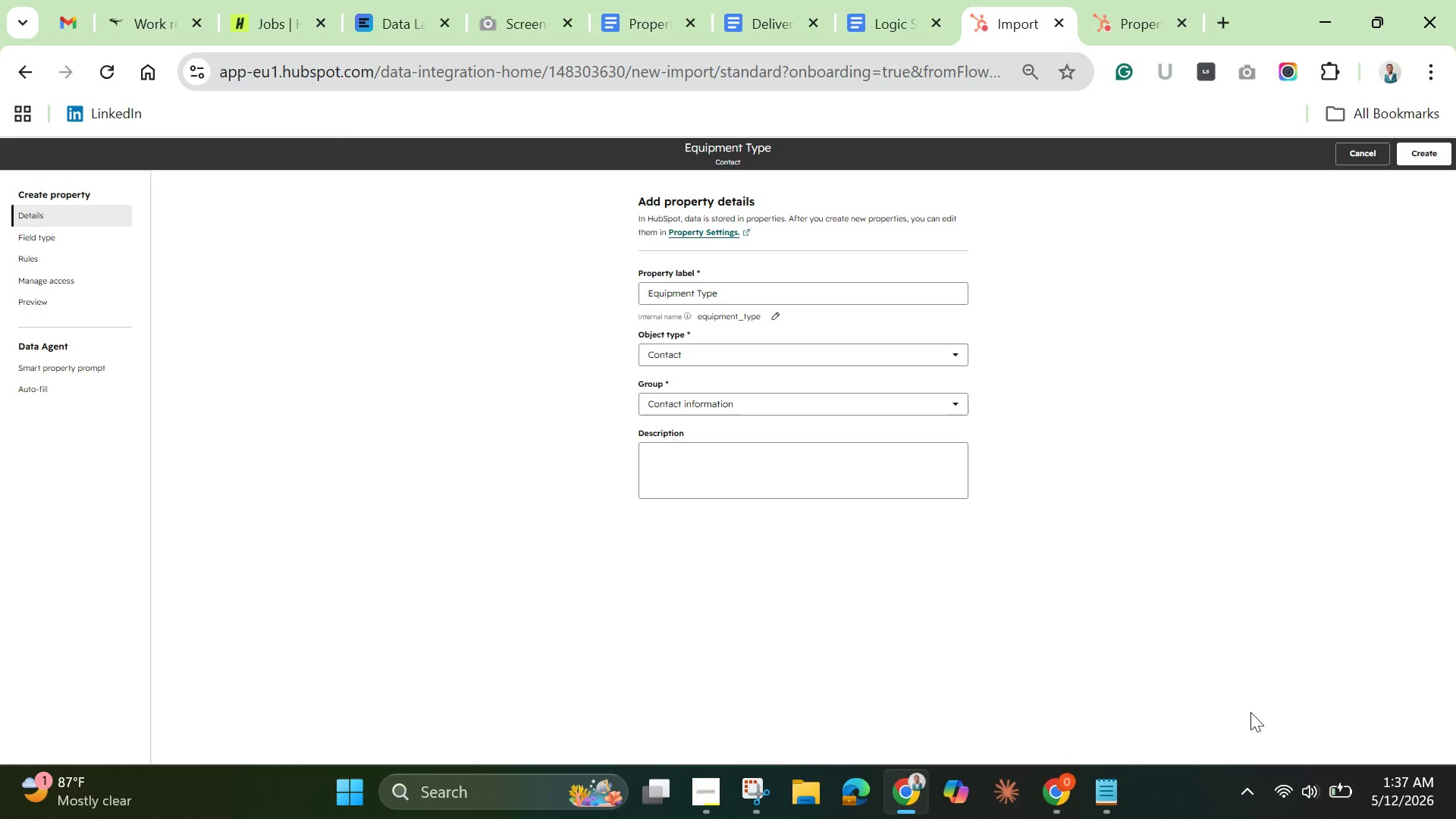 
left_click([849, 353])
 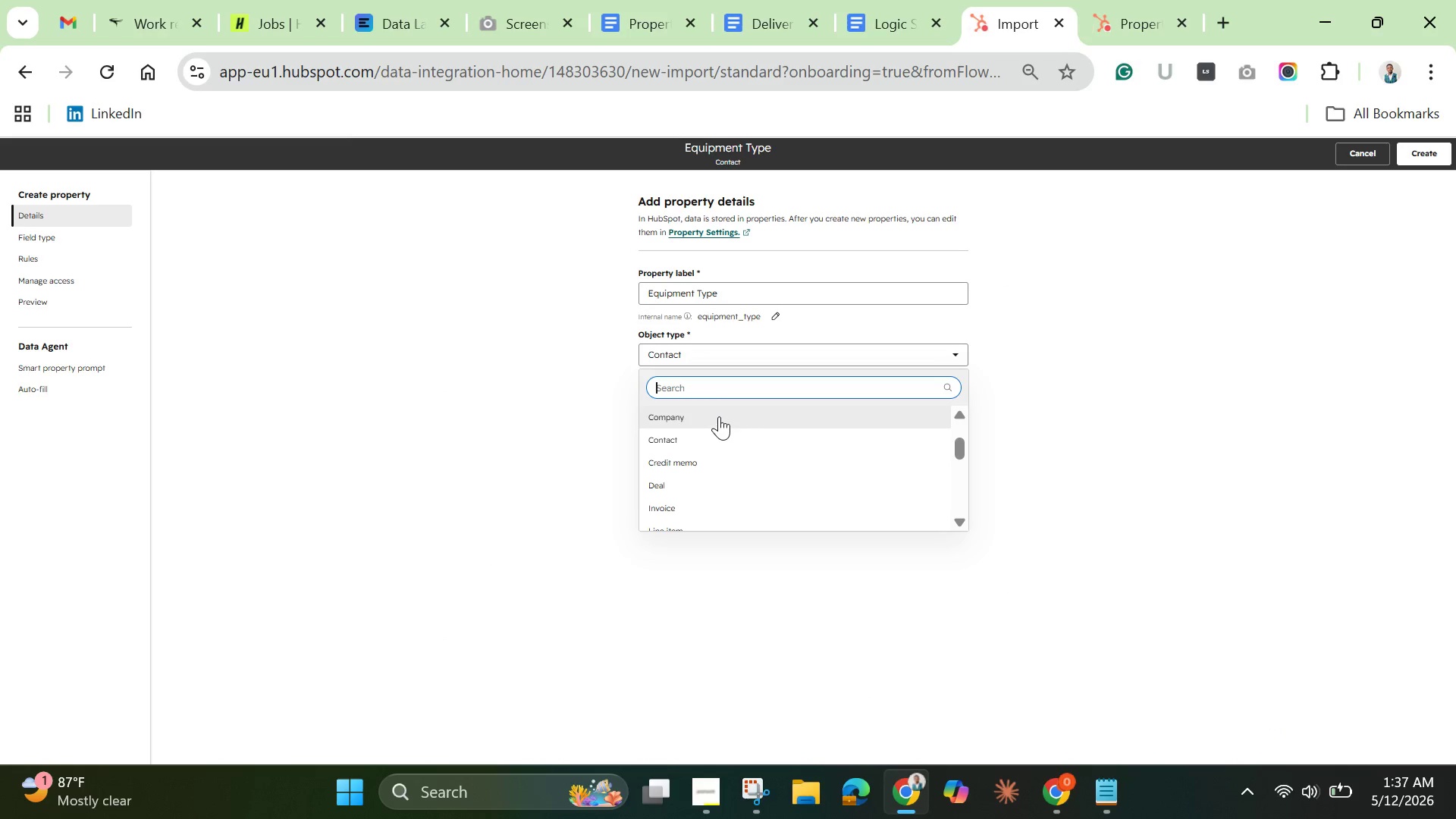 
left_click([719, 415])
 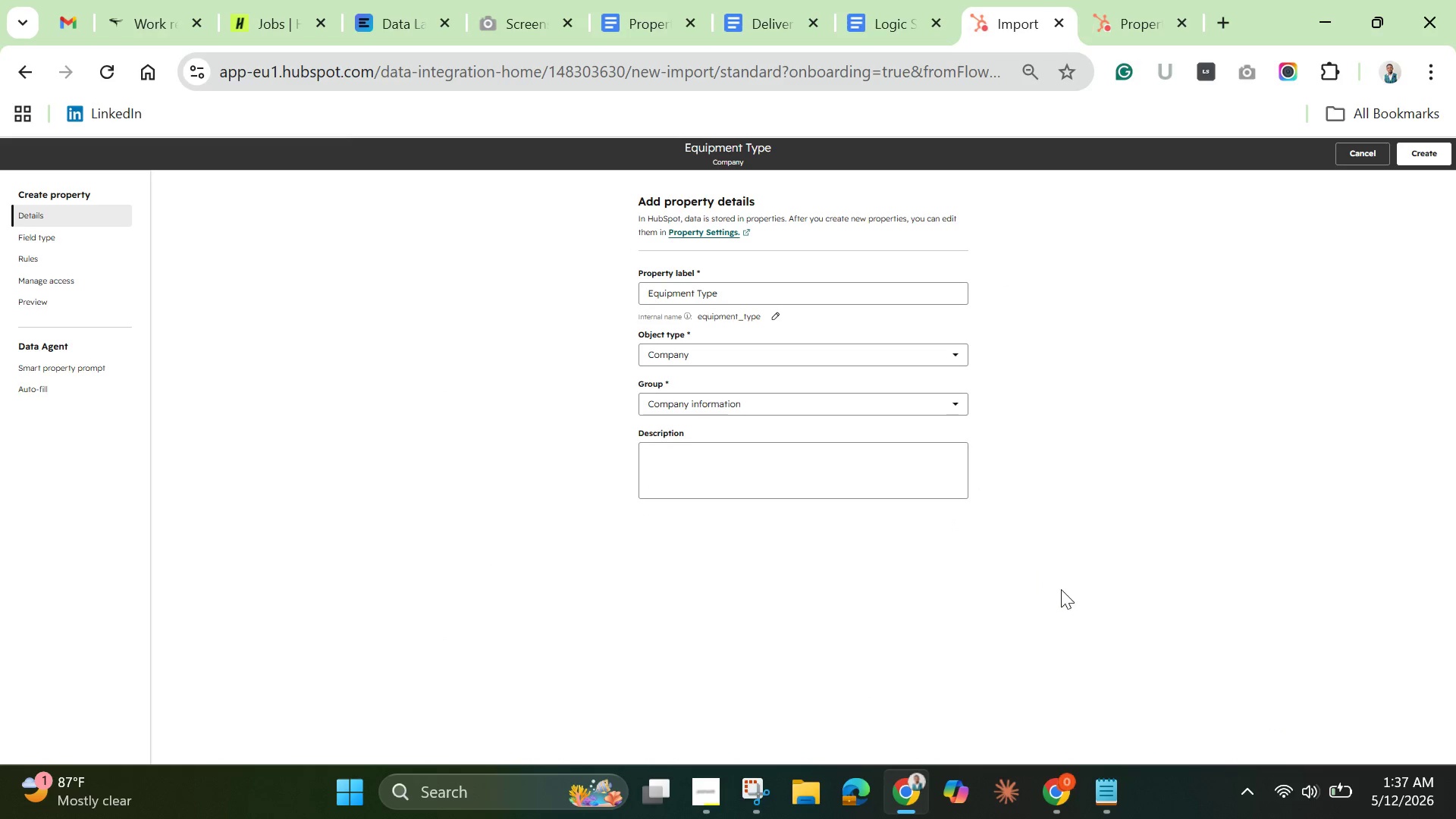 
scroll: coordinate [1067, 604], scroll_direction: down, amount: 2.0
 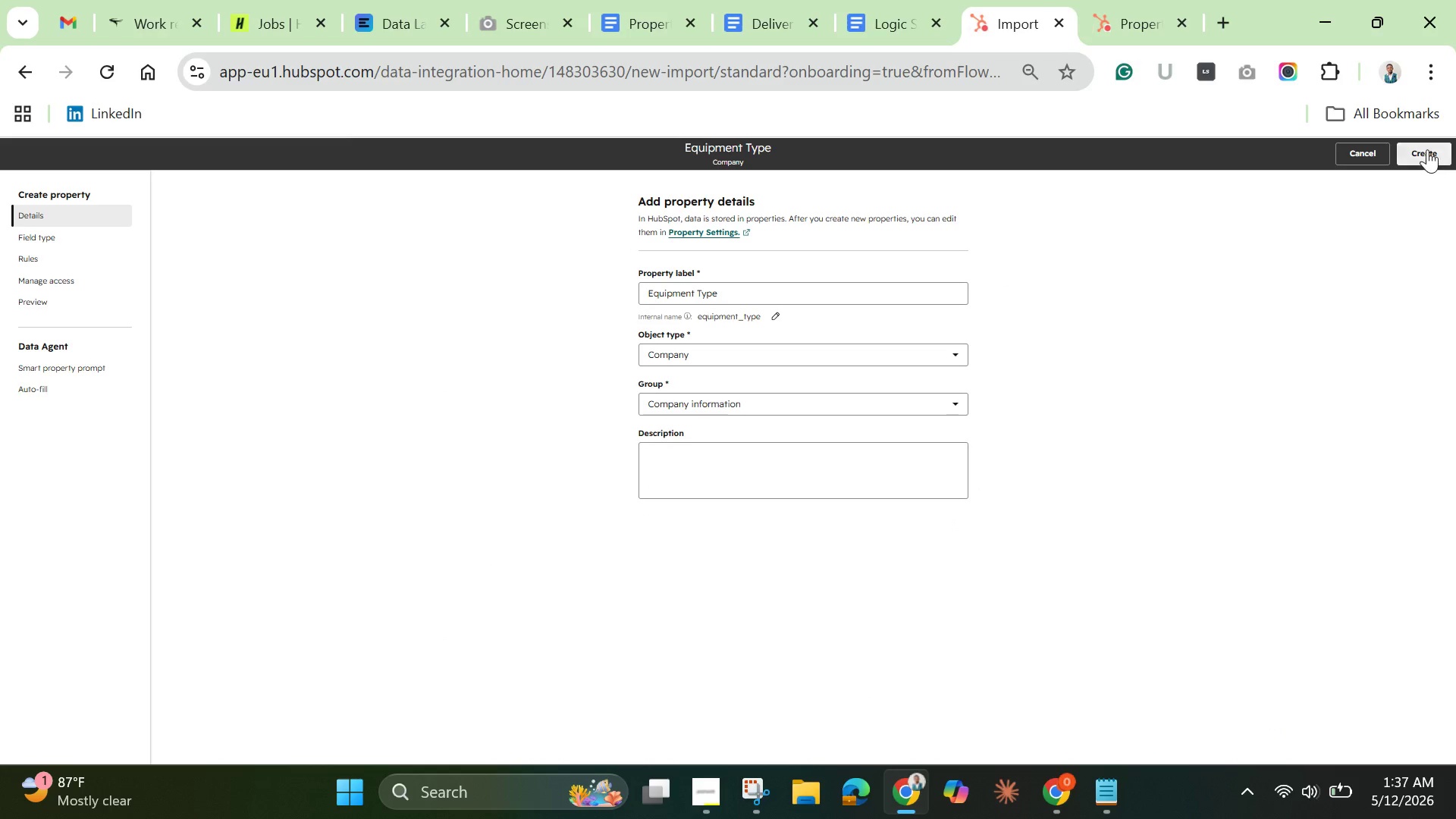 
left_click([1427, 149])
 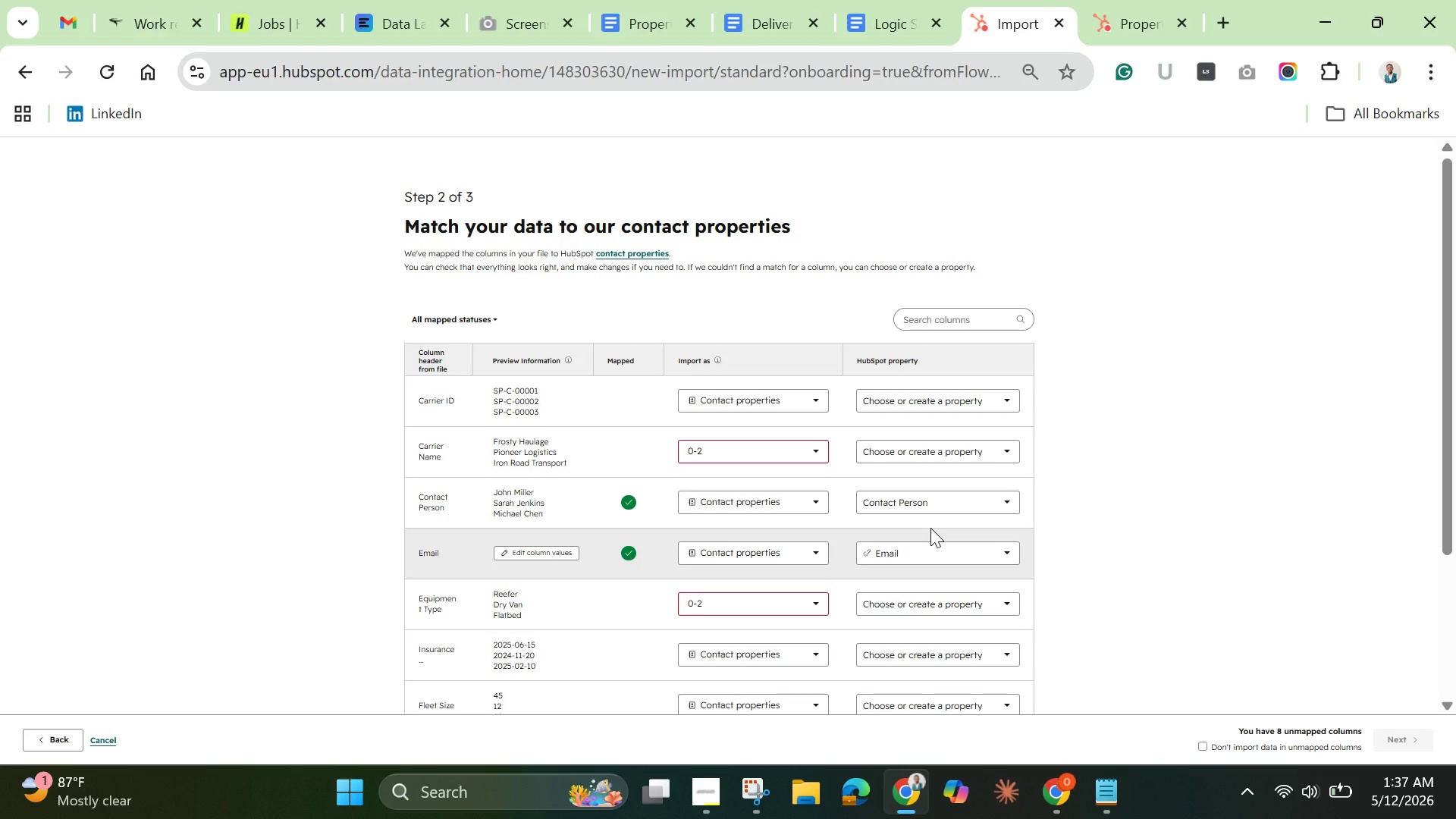 
wait(7.01)
 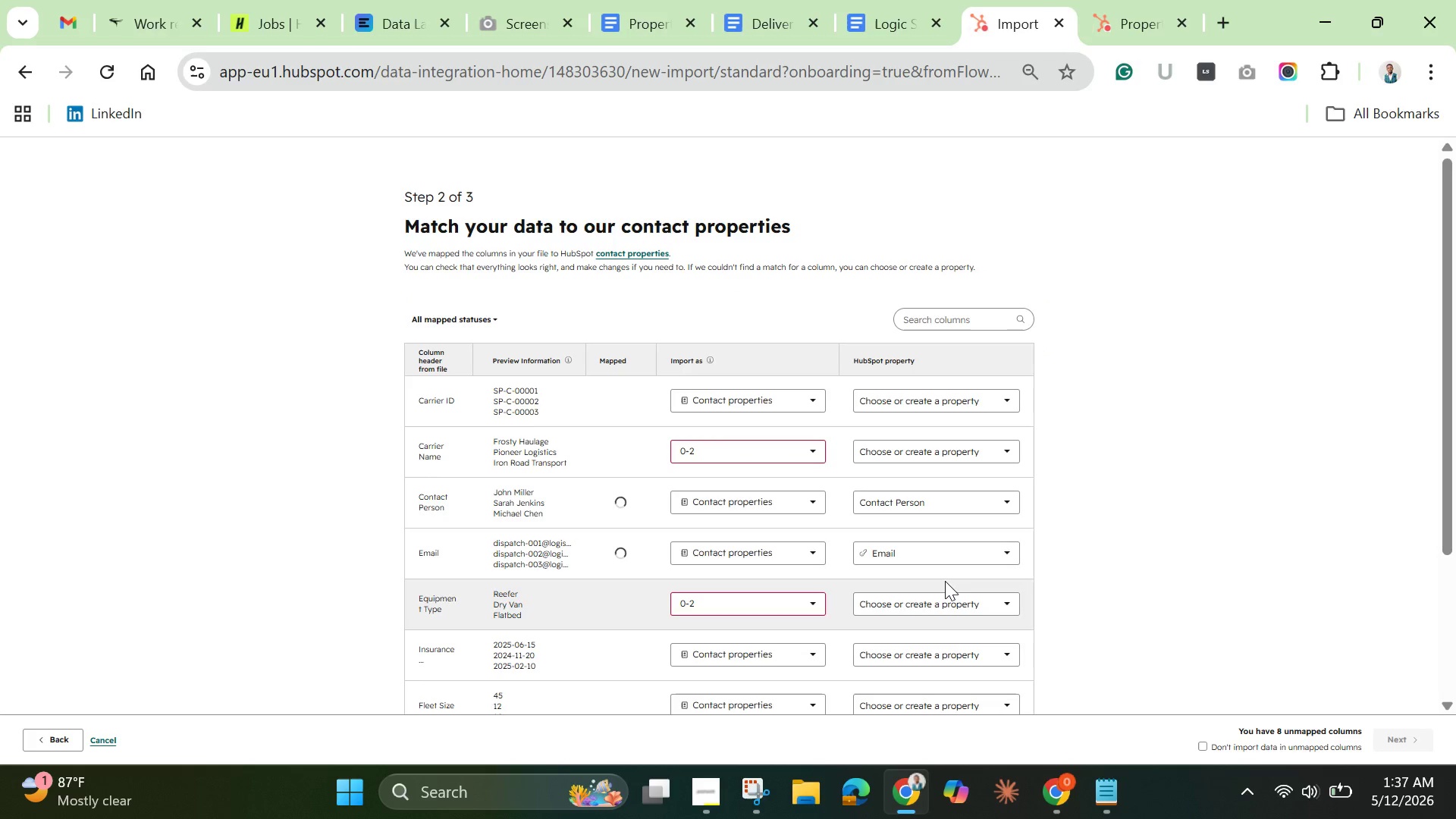 
left_click([891, 660])
 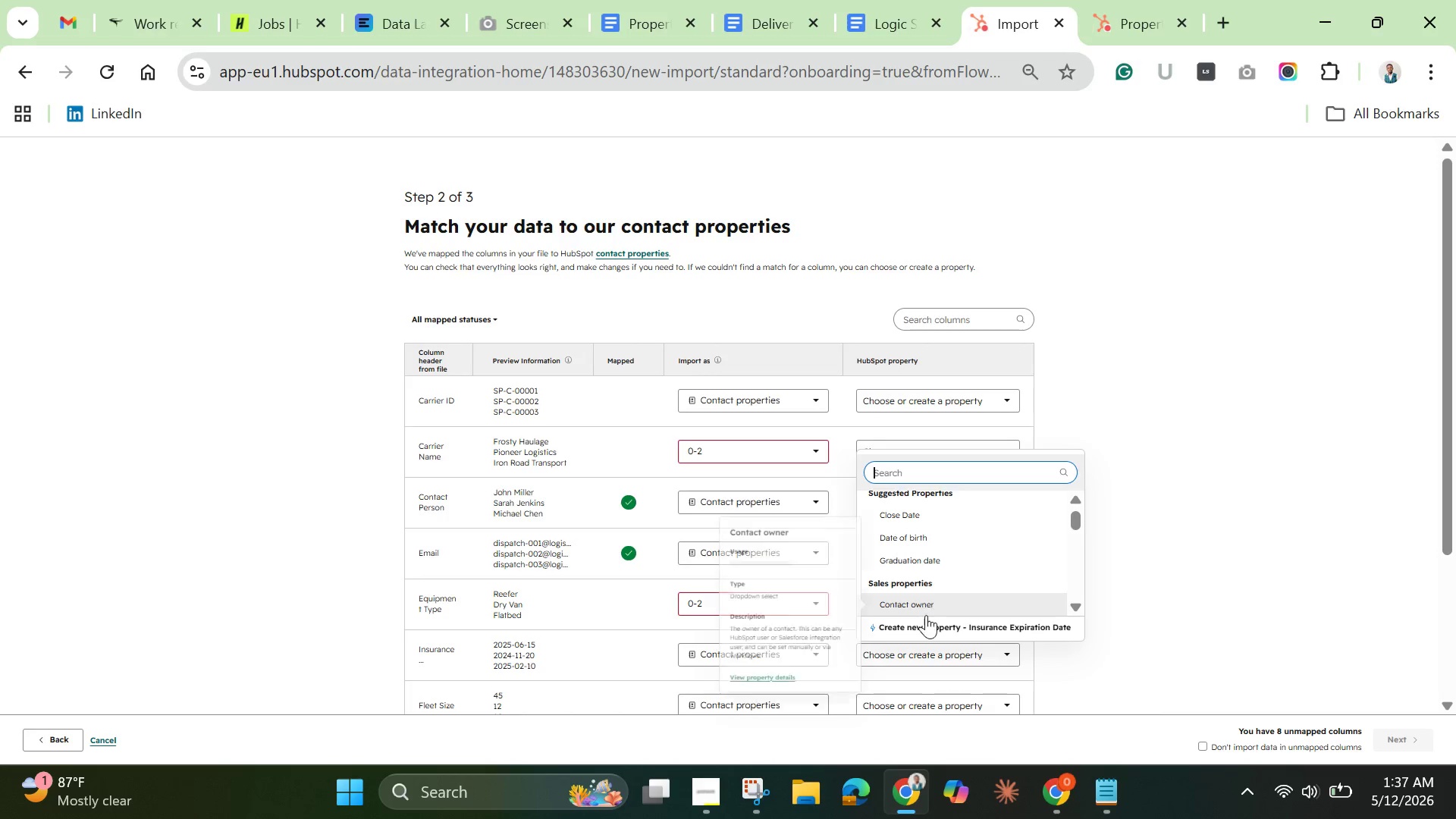 
left_click([915, 627])
 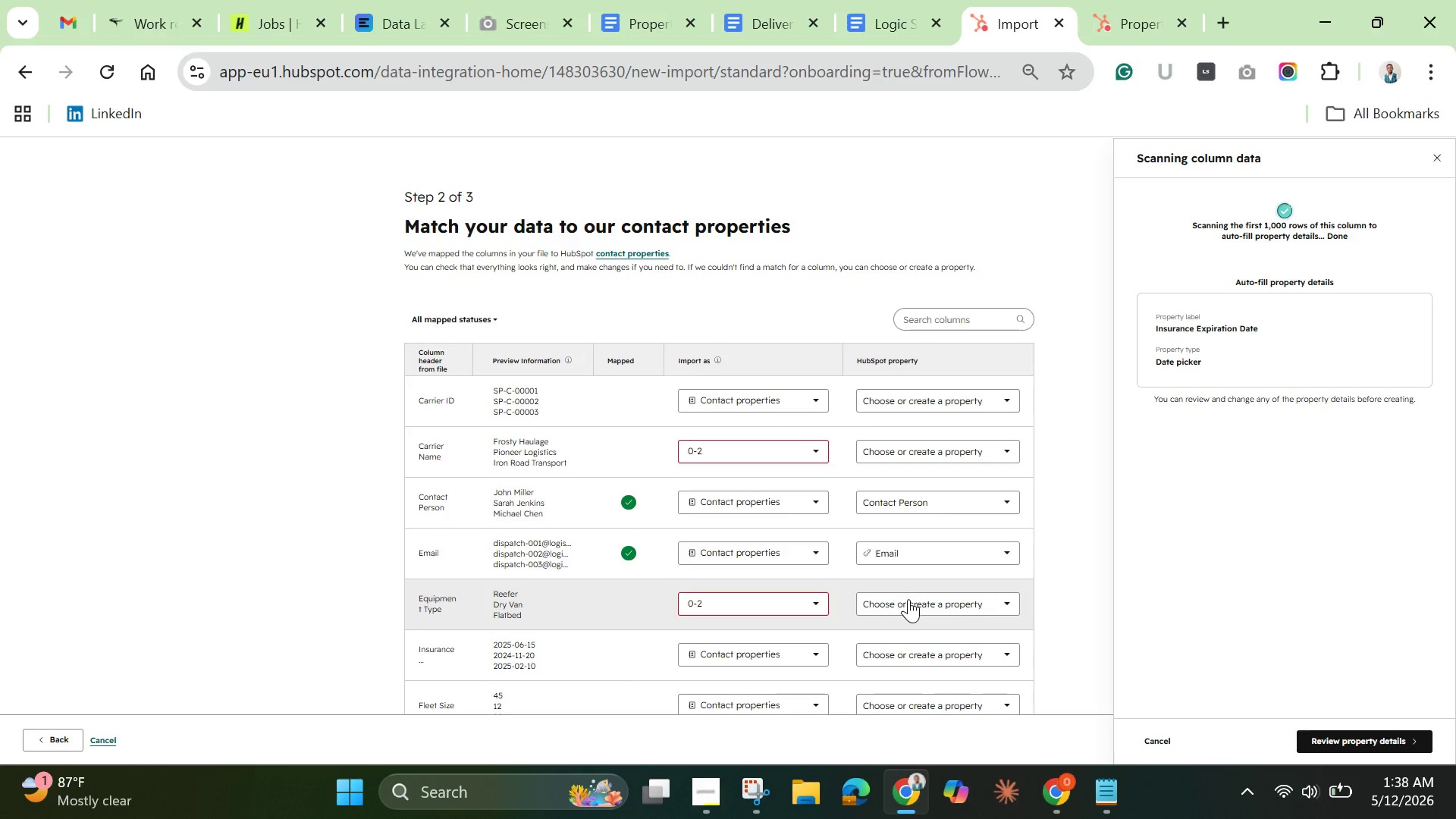 
wait(18.45)
 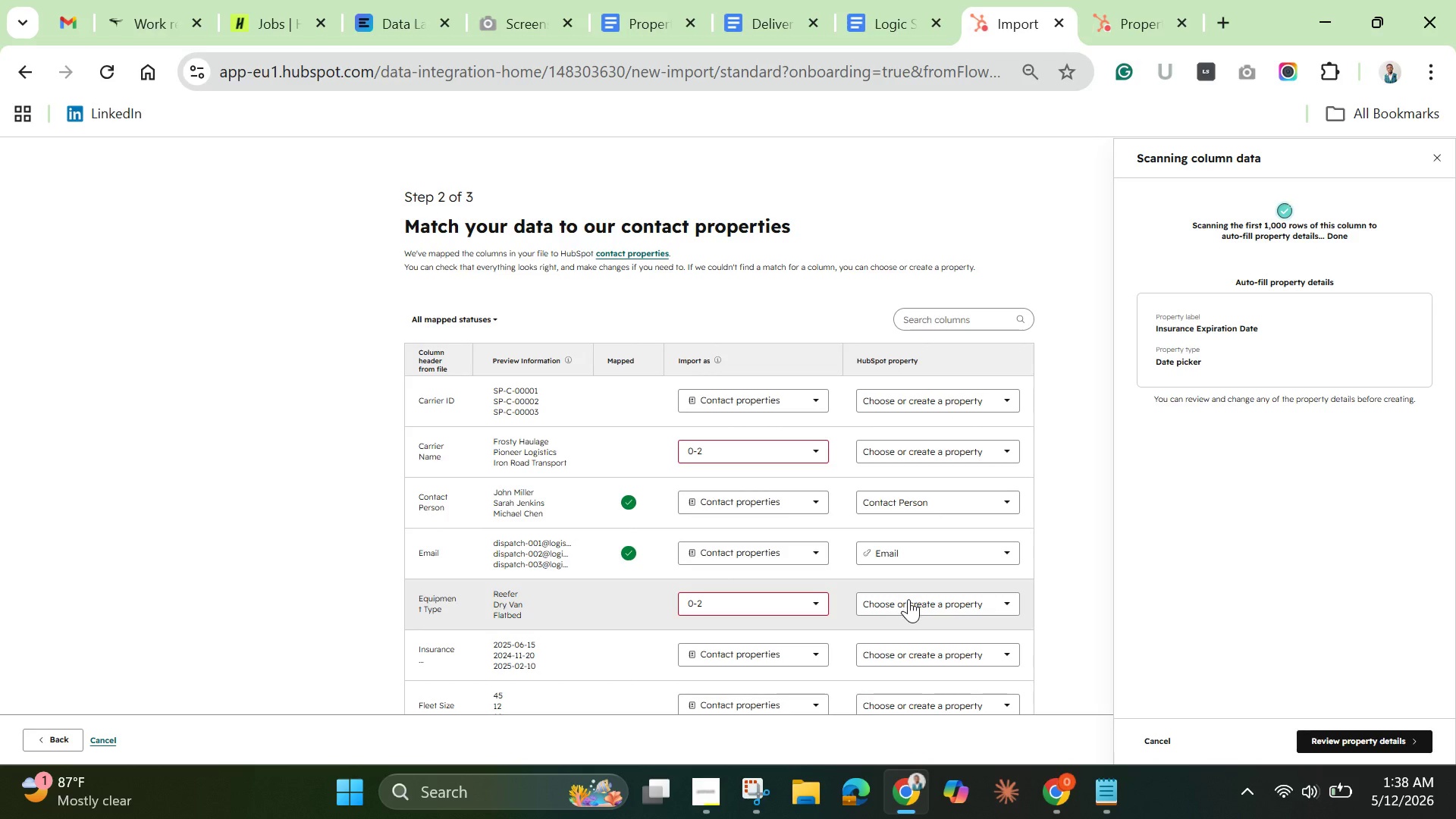 
scroll: coordinate [1079, 623], scroll_direction: down, amount: 1.0
 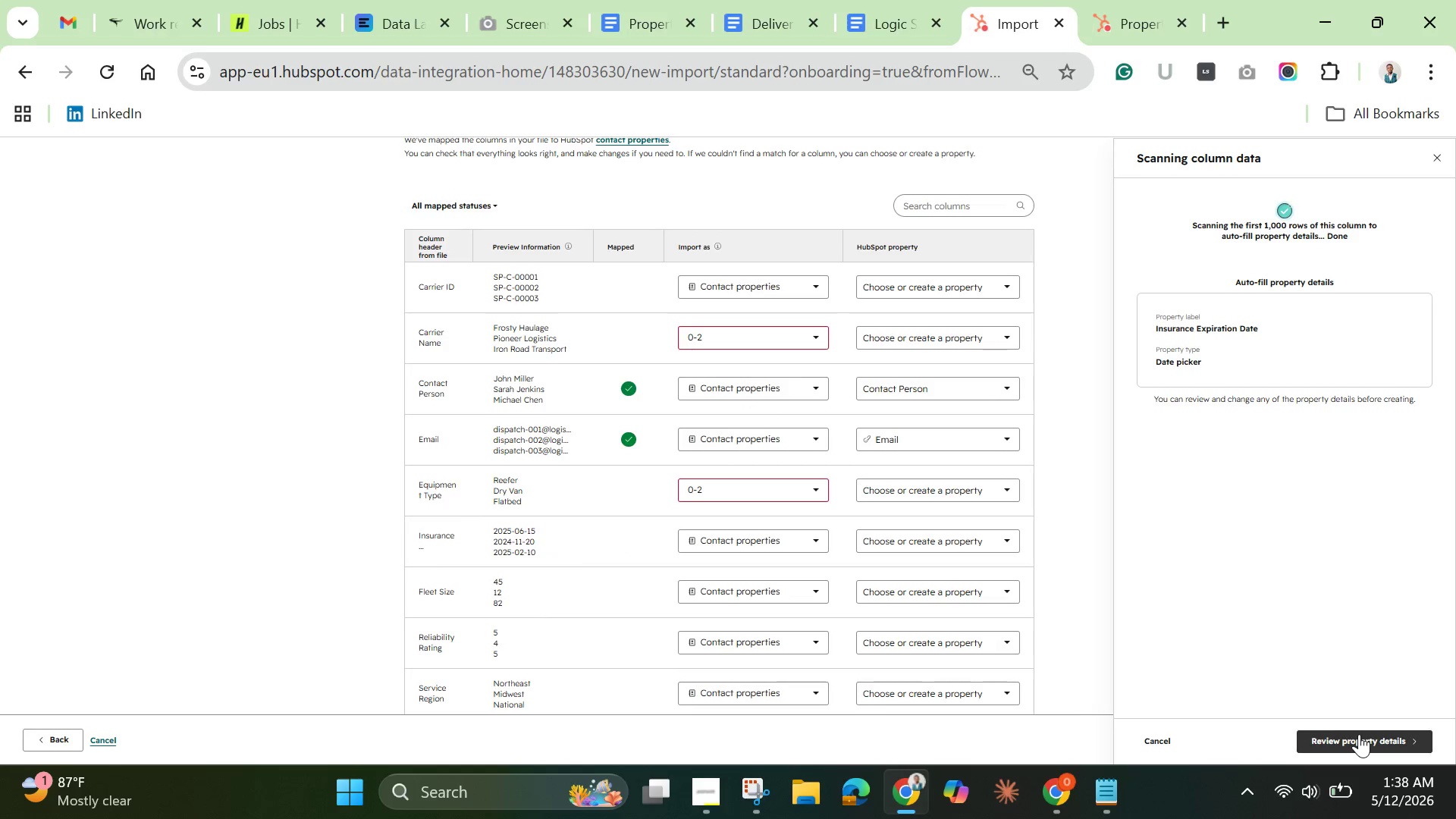 
left_click([1359, 734])
 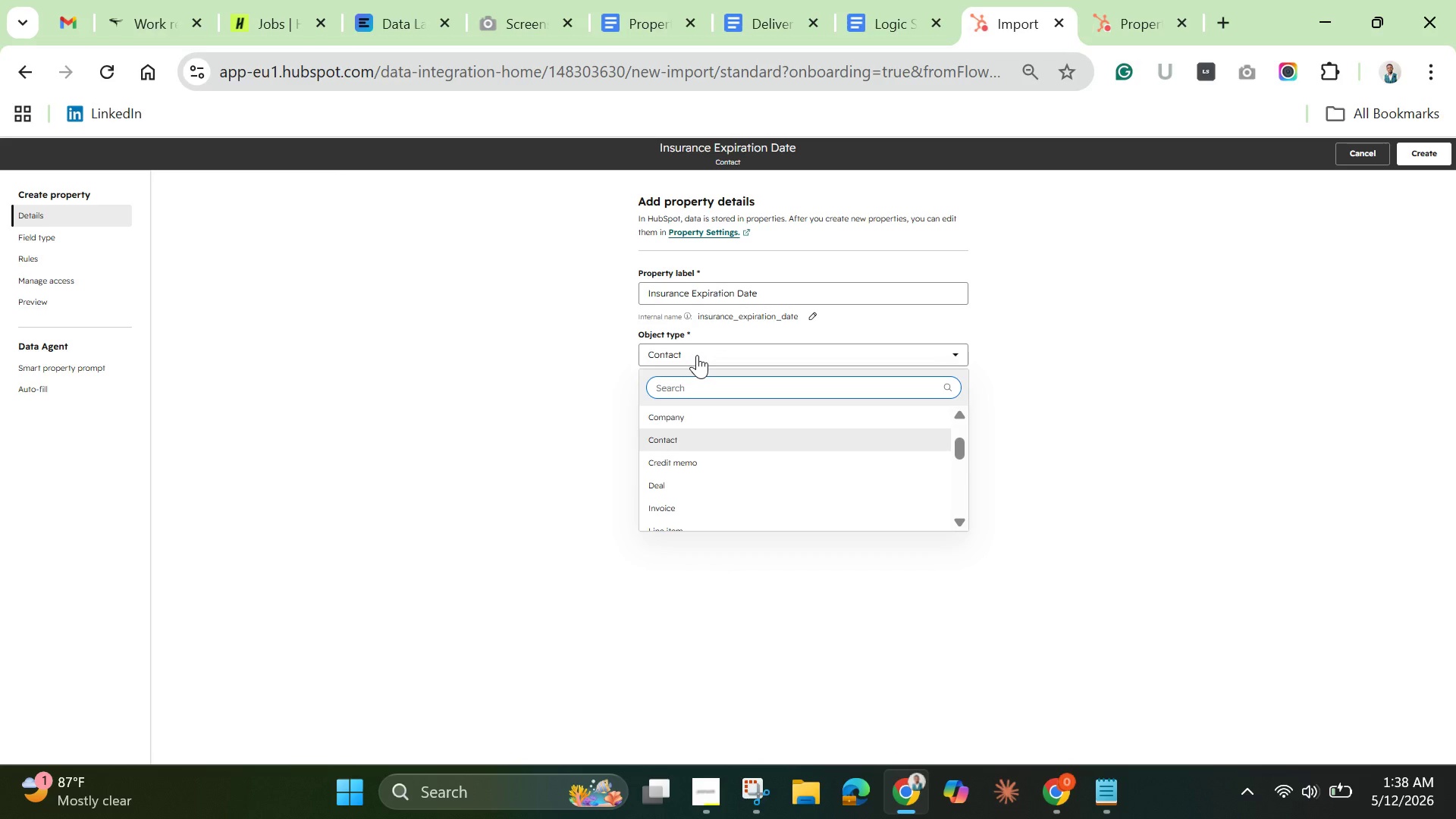 
wait(21.42)
 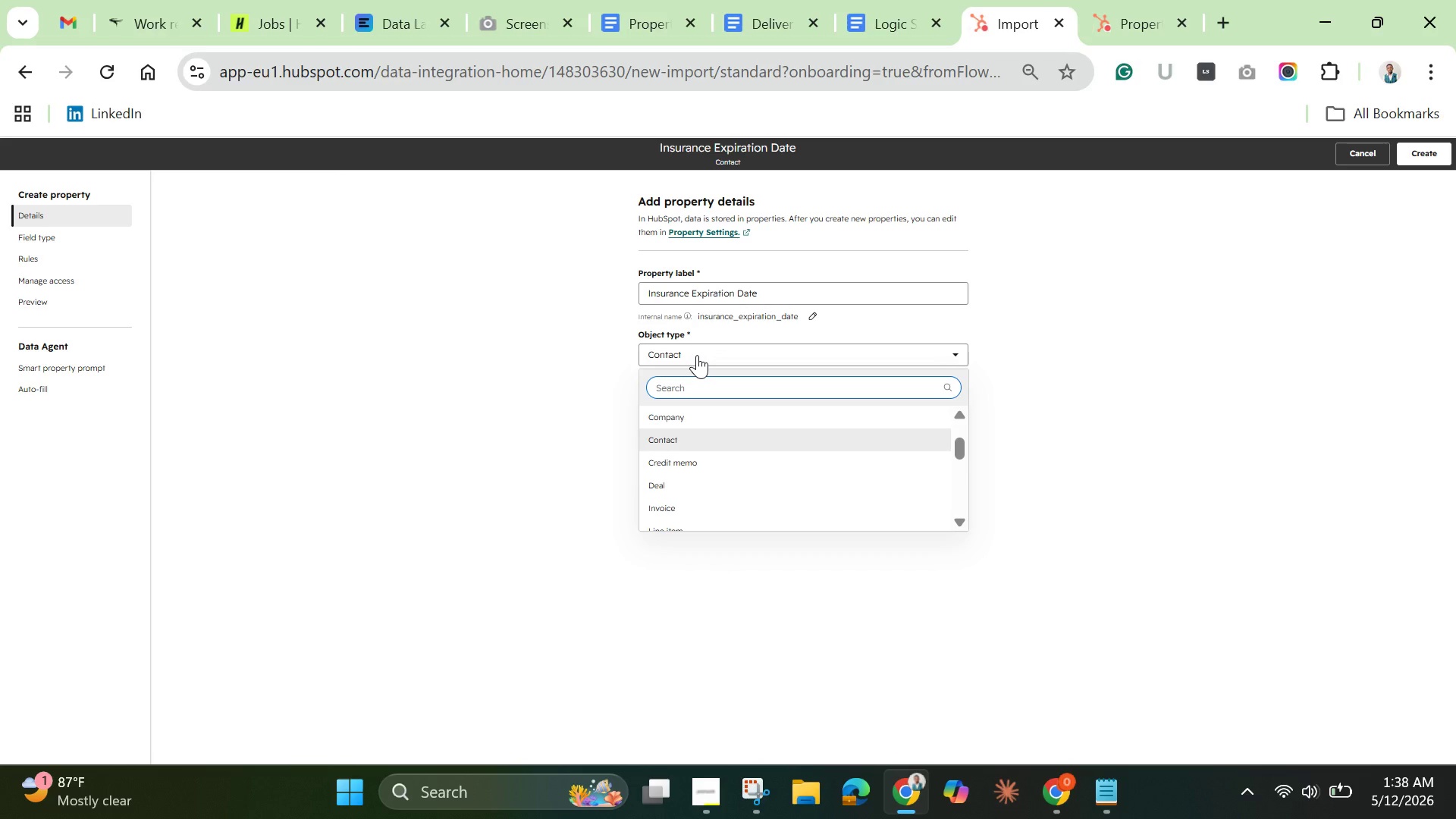 
left_click([699, 417])
 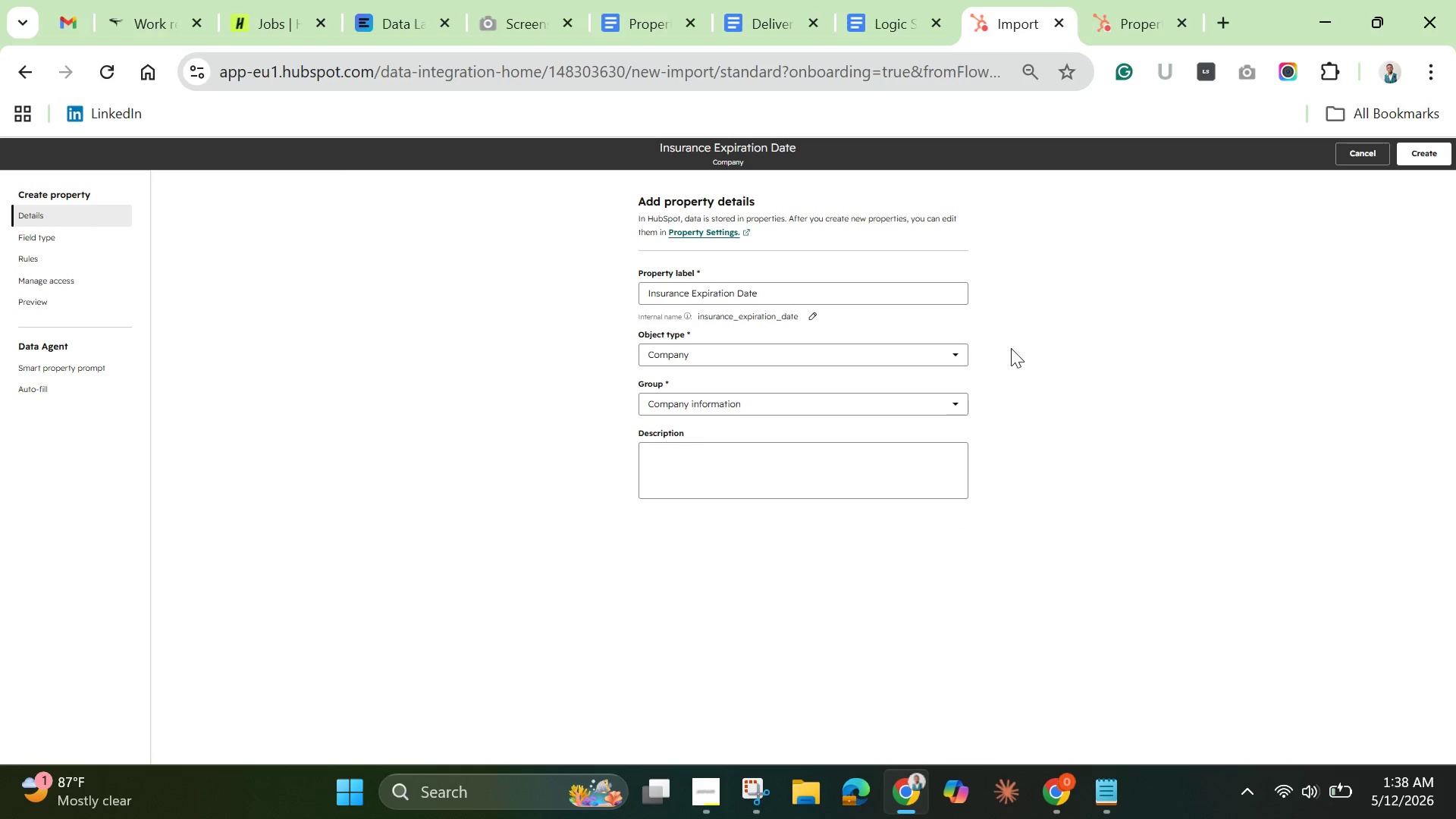 
left_click([910, 406])
 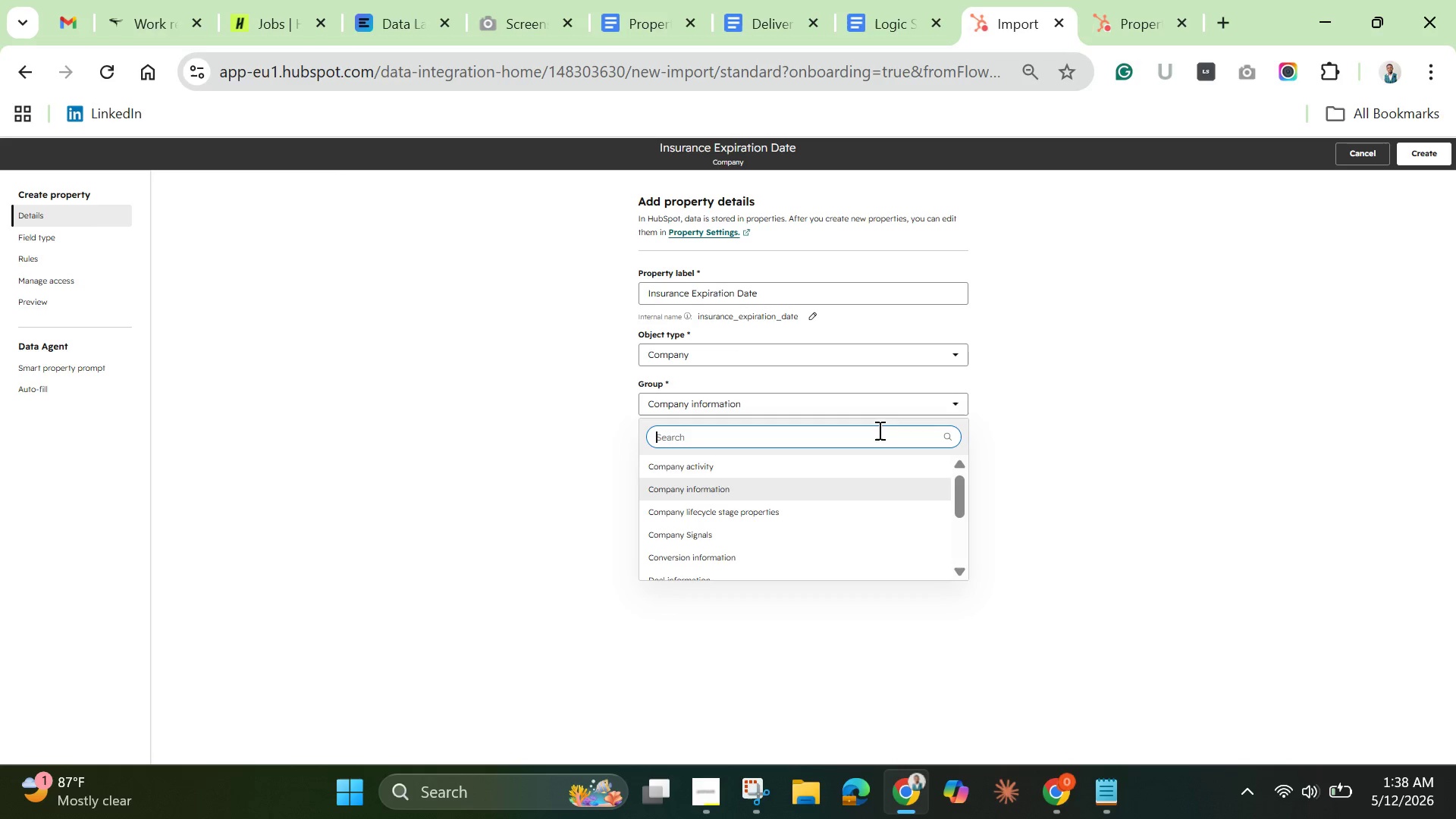 
wait(5.72)
 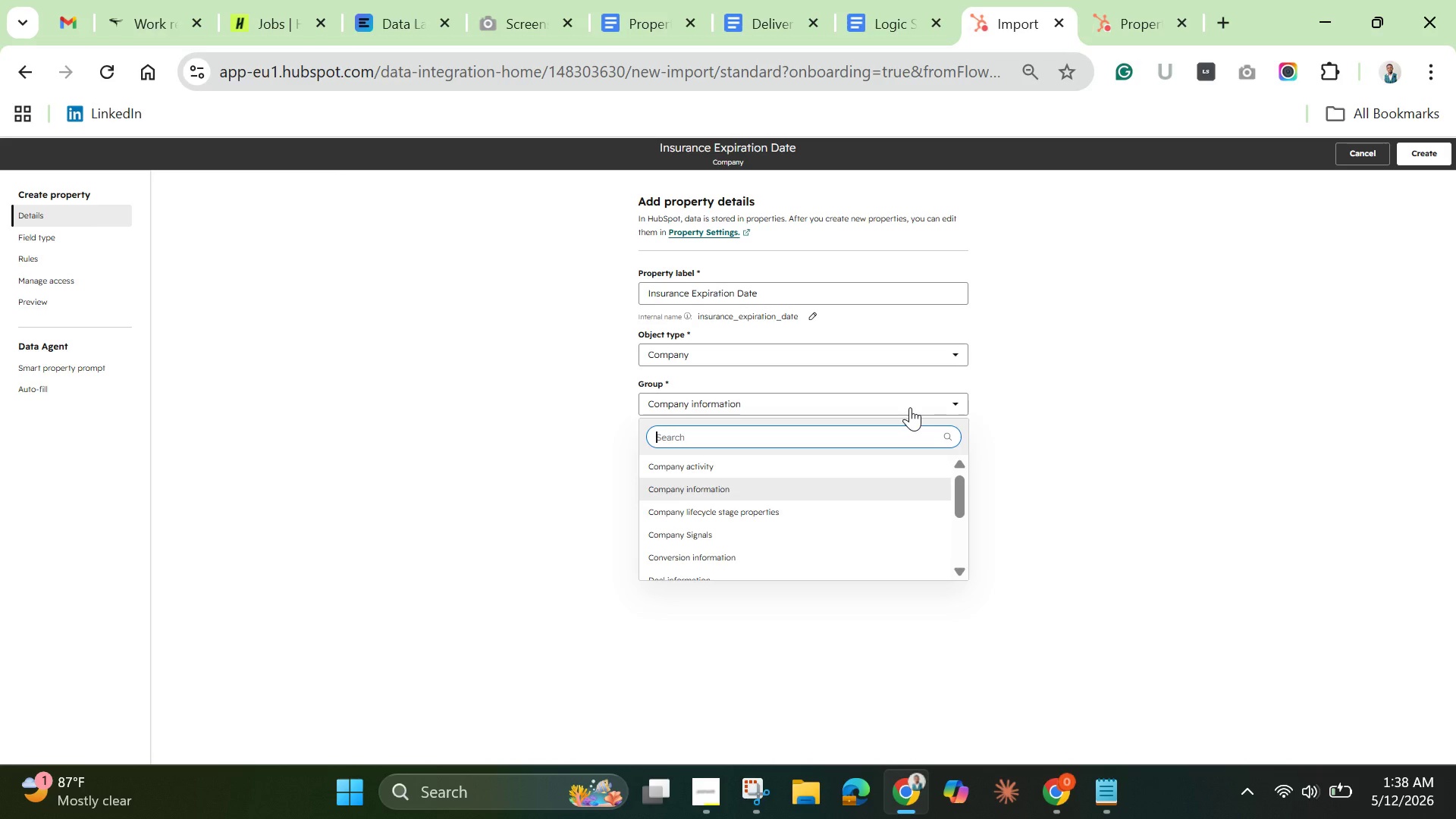 
scroll: coordinate [747, 497], scroll_direction: up, amount: 3.0
 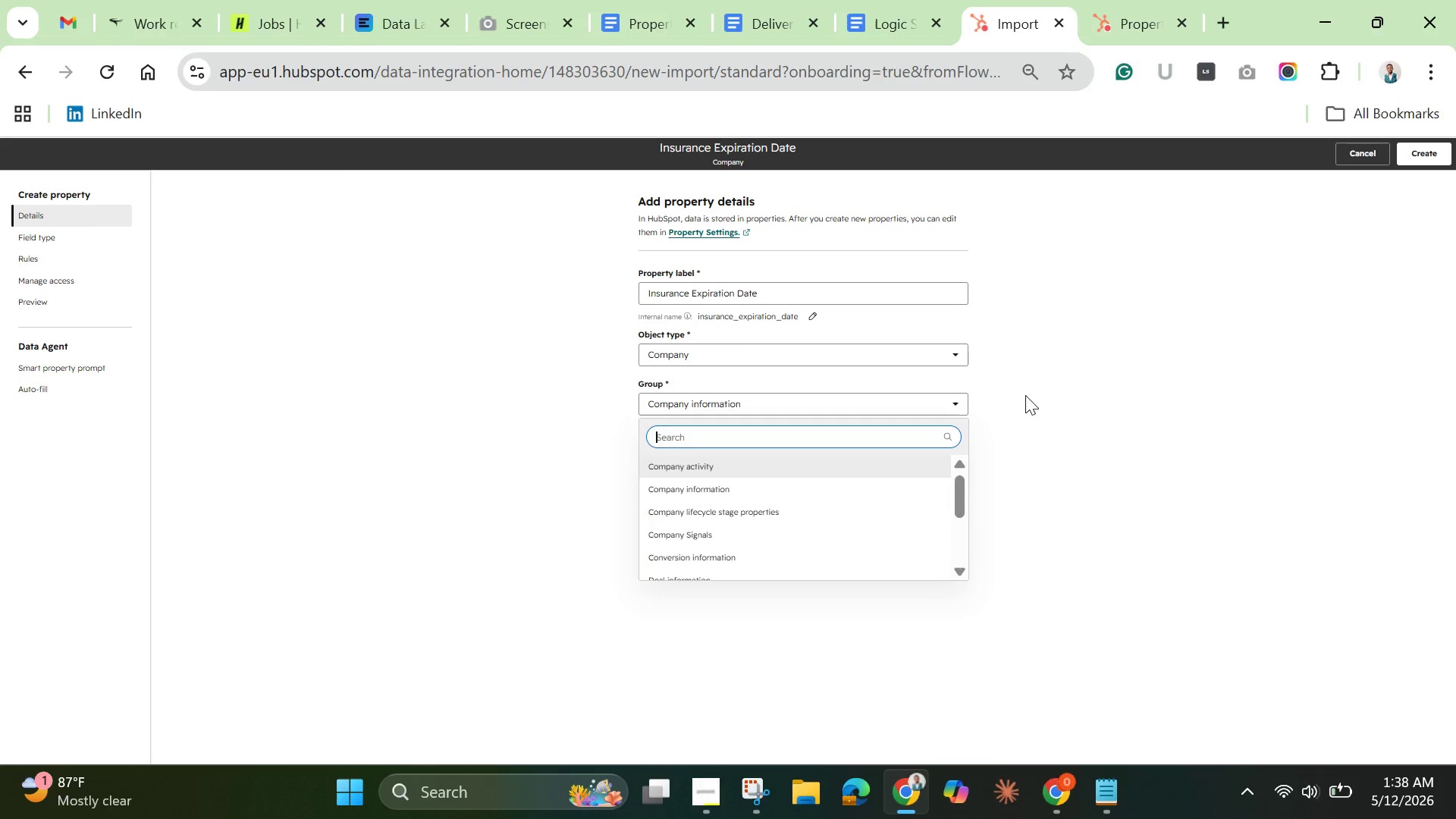 
wait(11.74)
 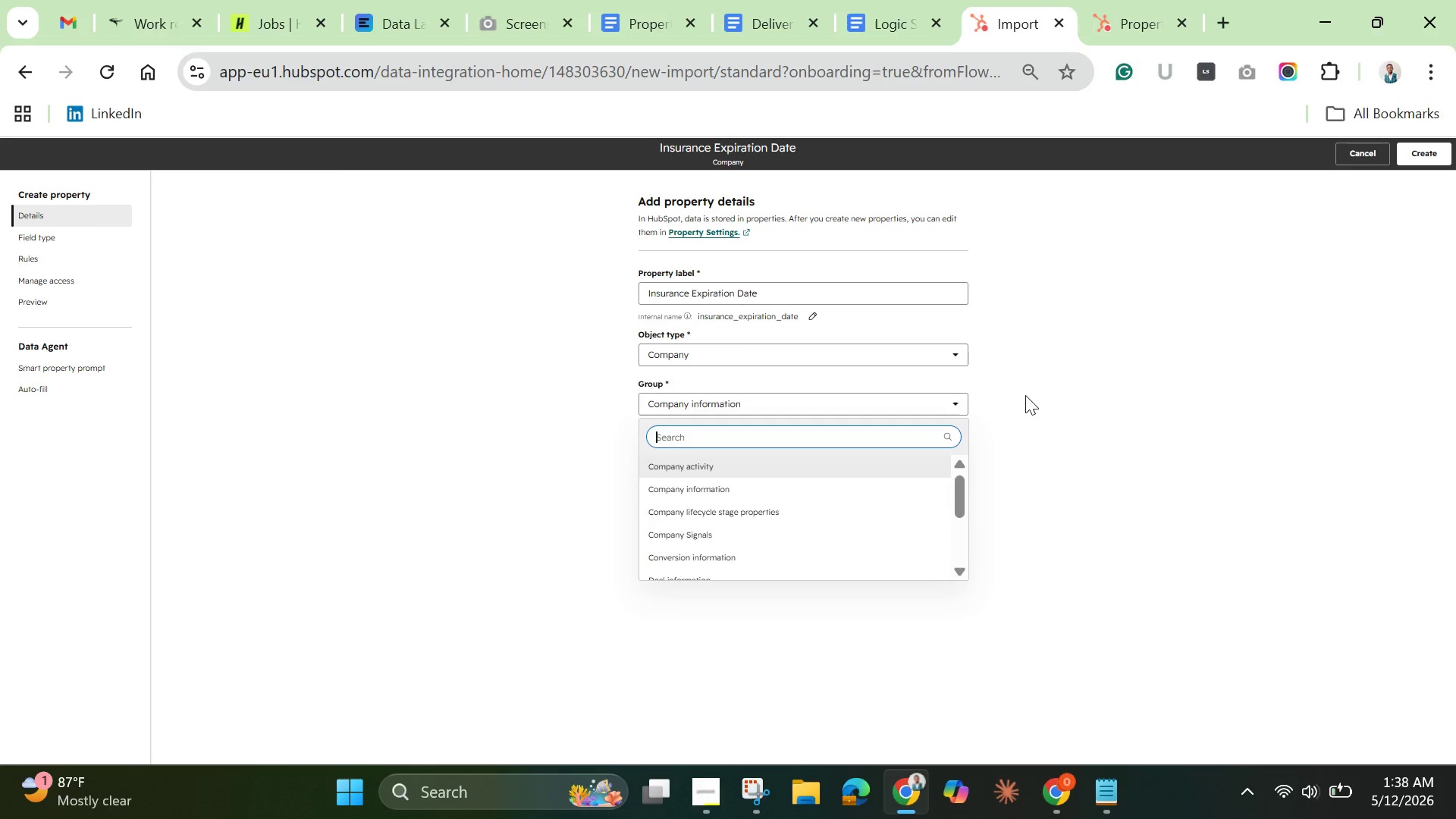 
left_click([1053, 468])
 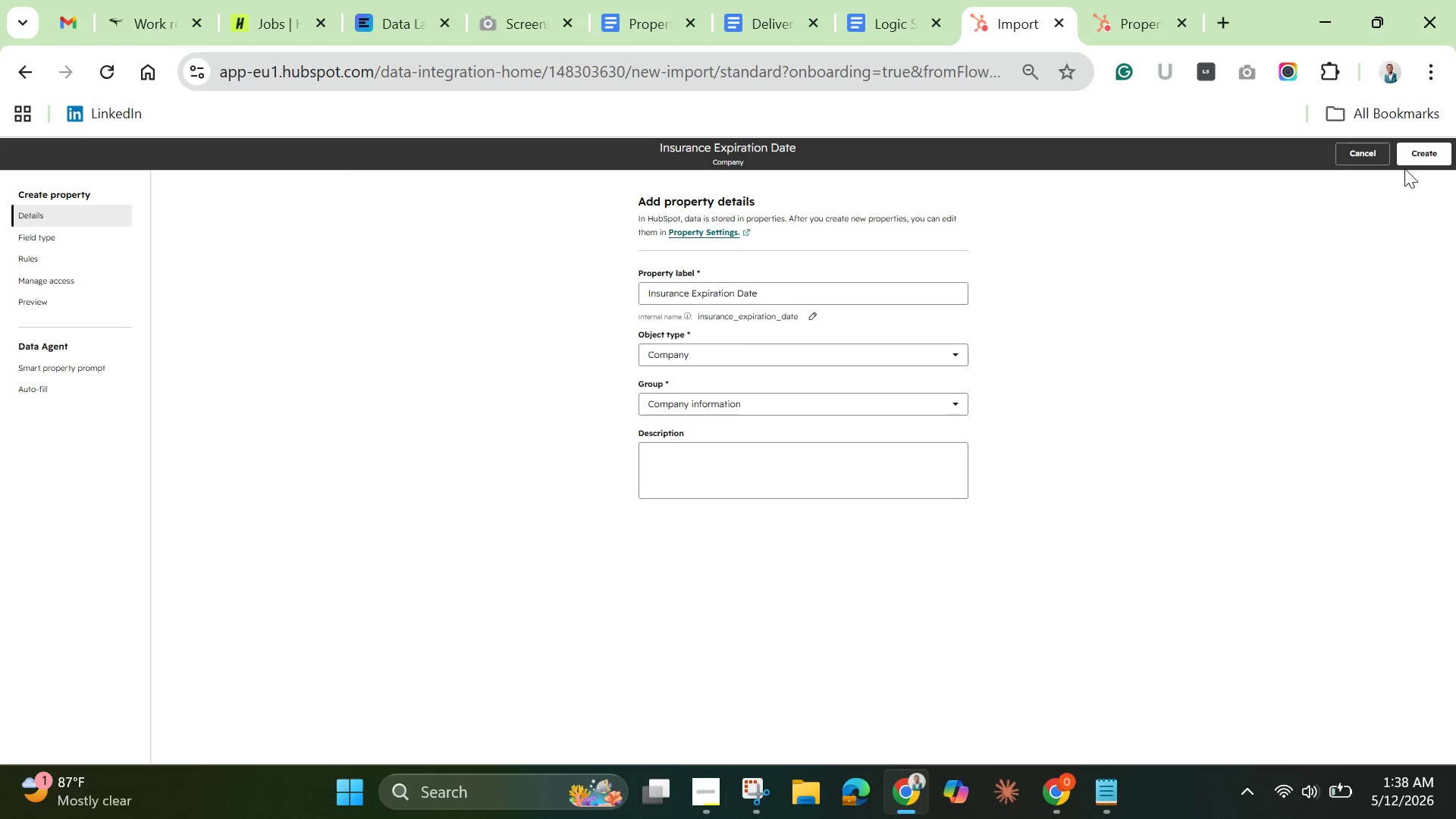 
left_click([1414, 159])
 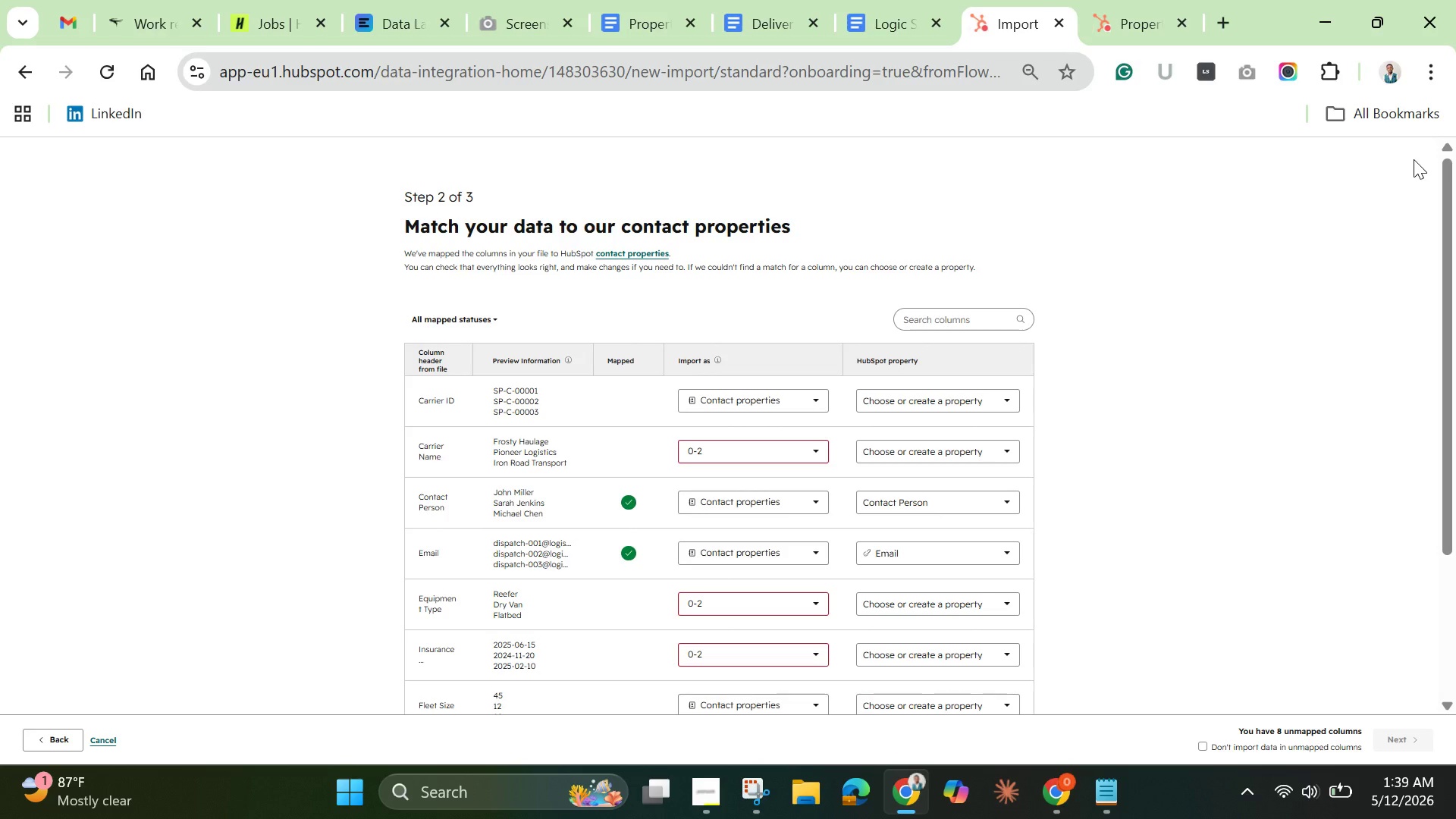 
wait(19.09)
 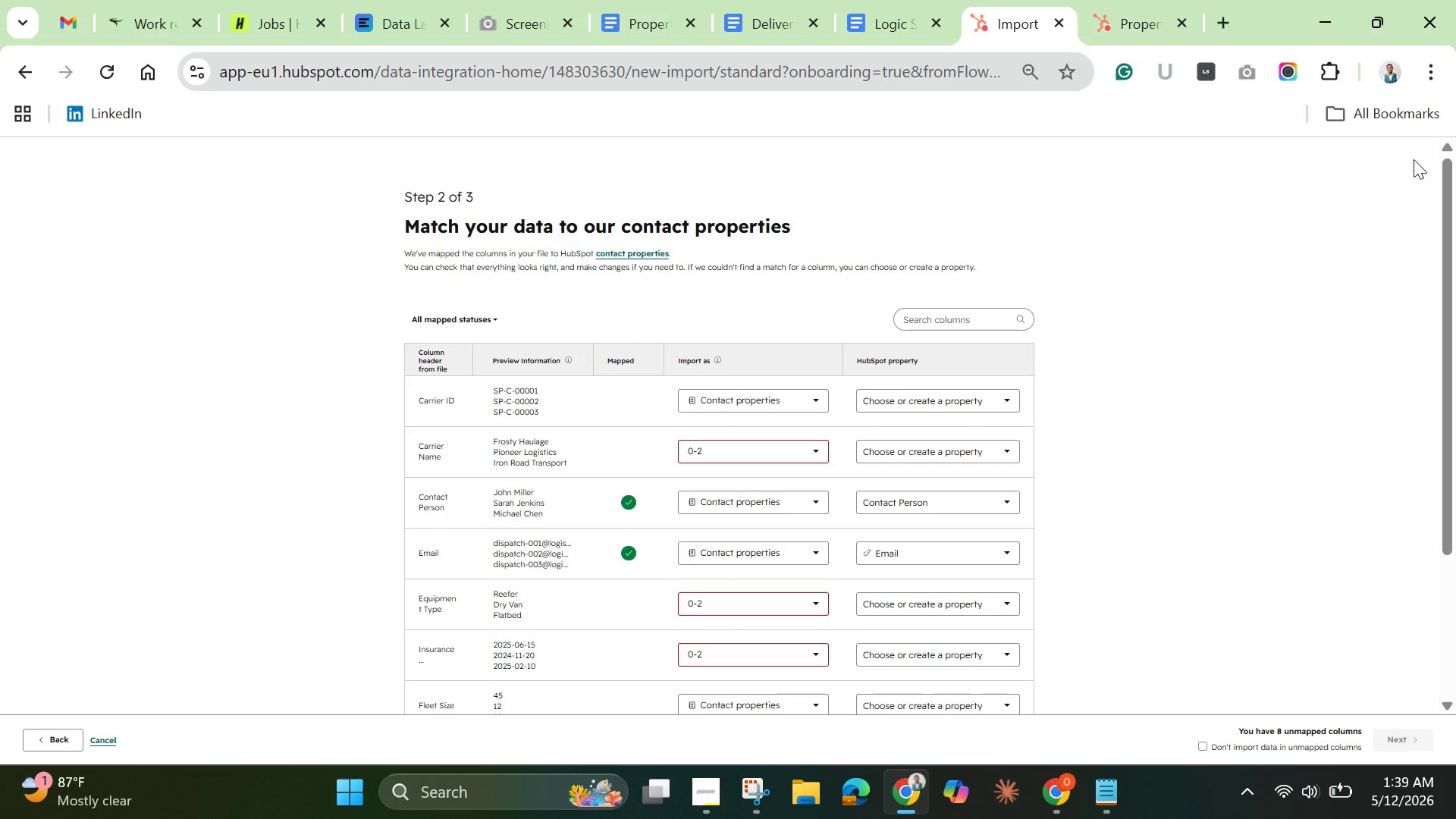 
scroll: coordinate [802, 507], scroll_direction: down, amount: 1.0
 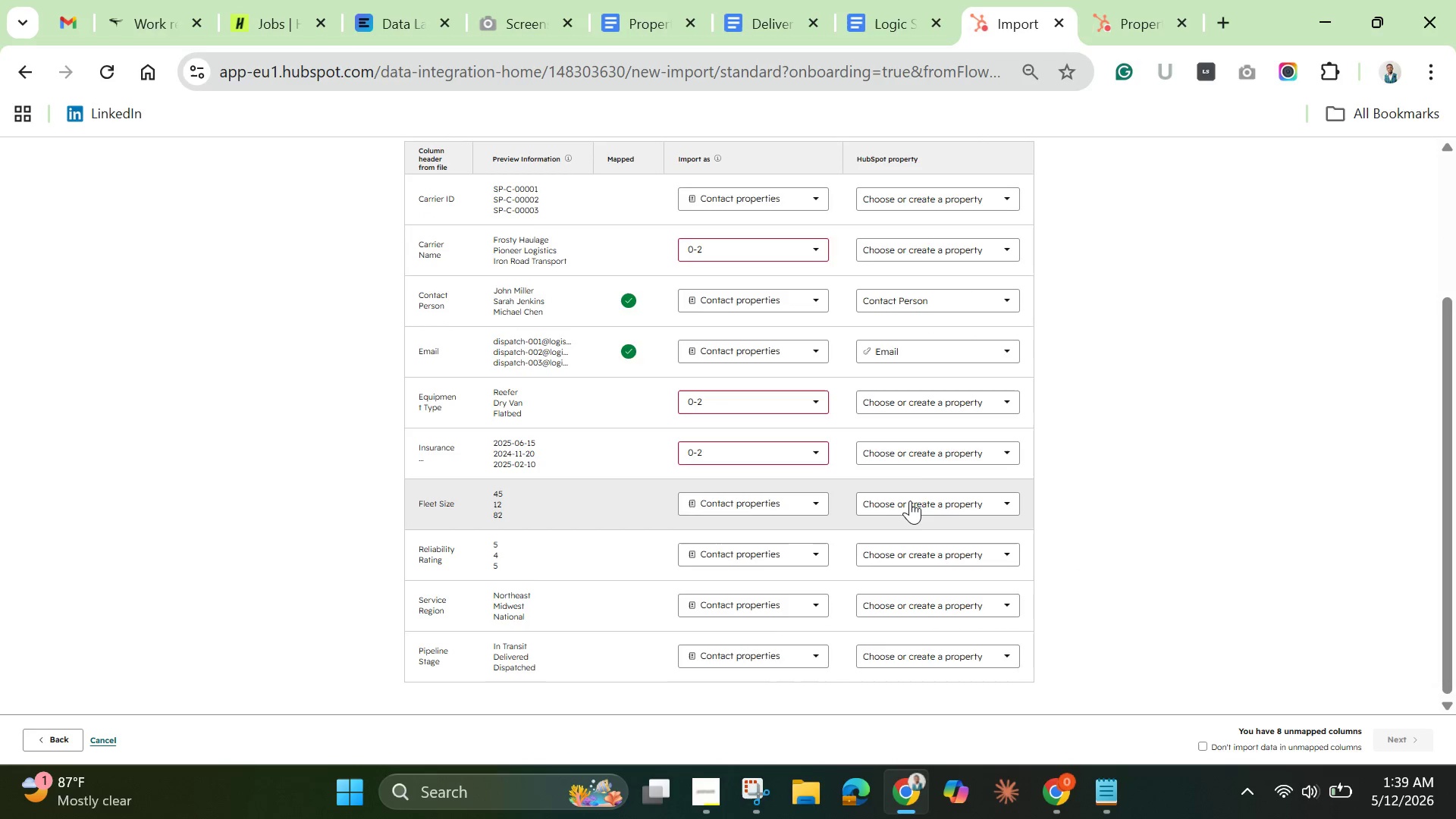 
left_click([914, 500])
 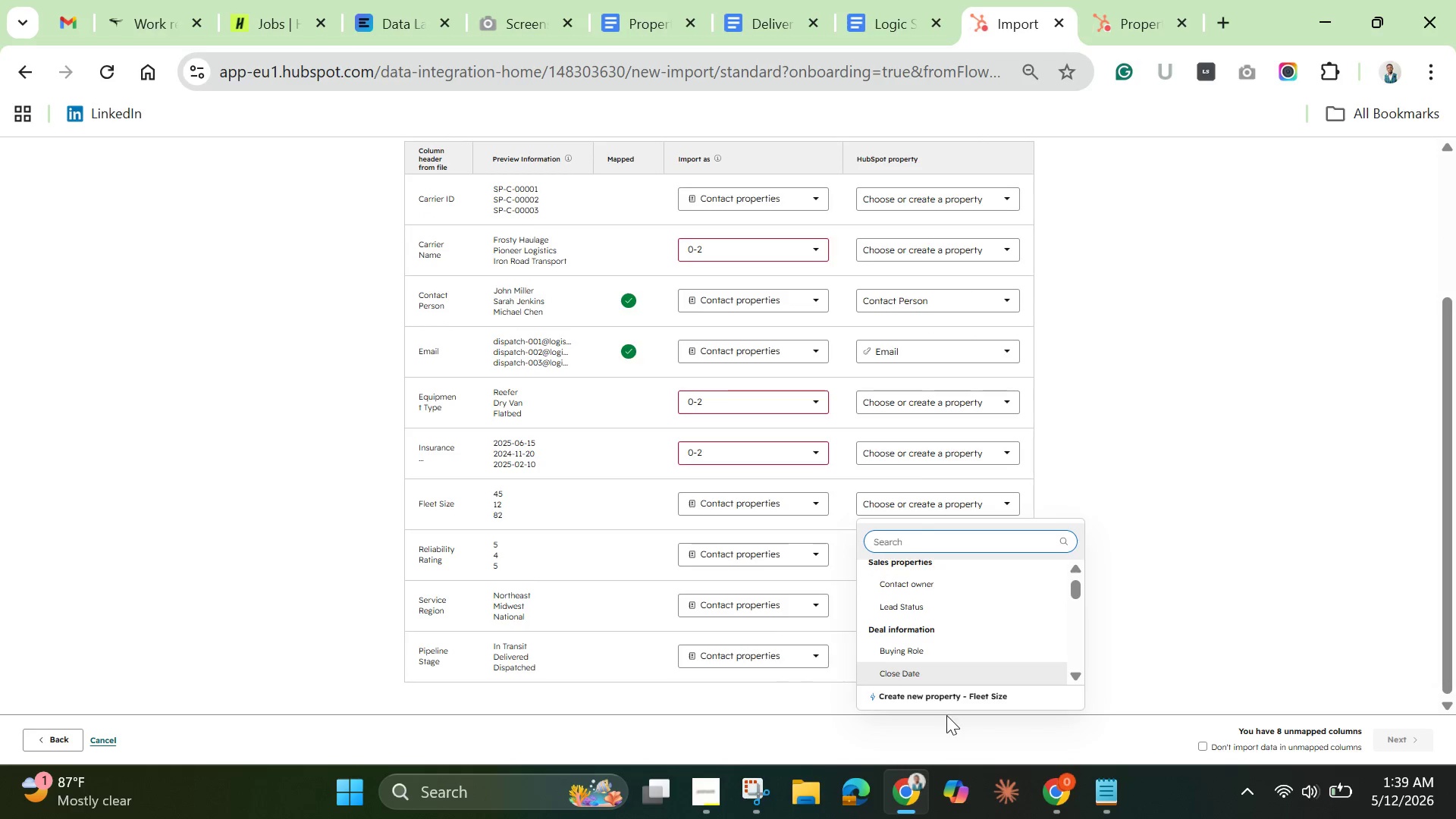 
left_click([945, 698])
 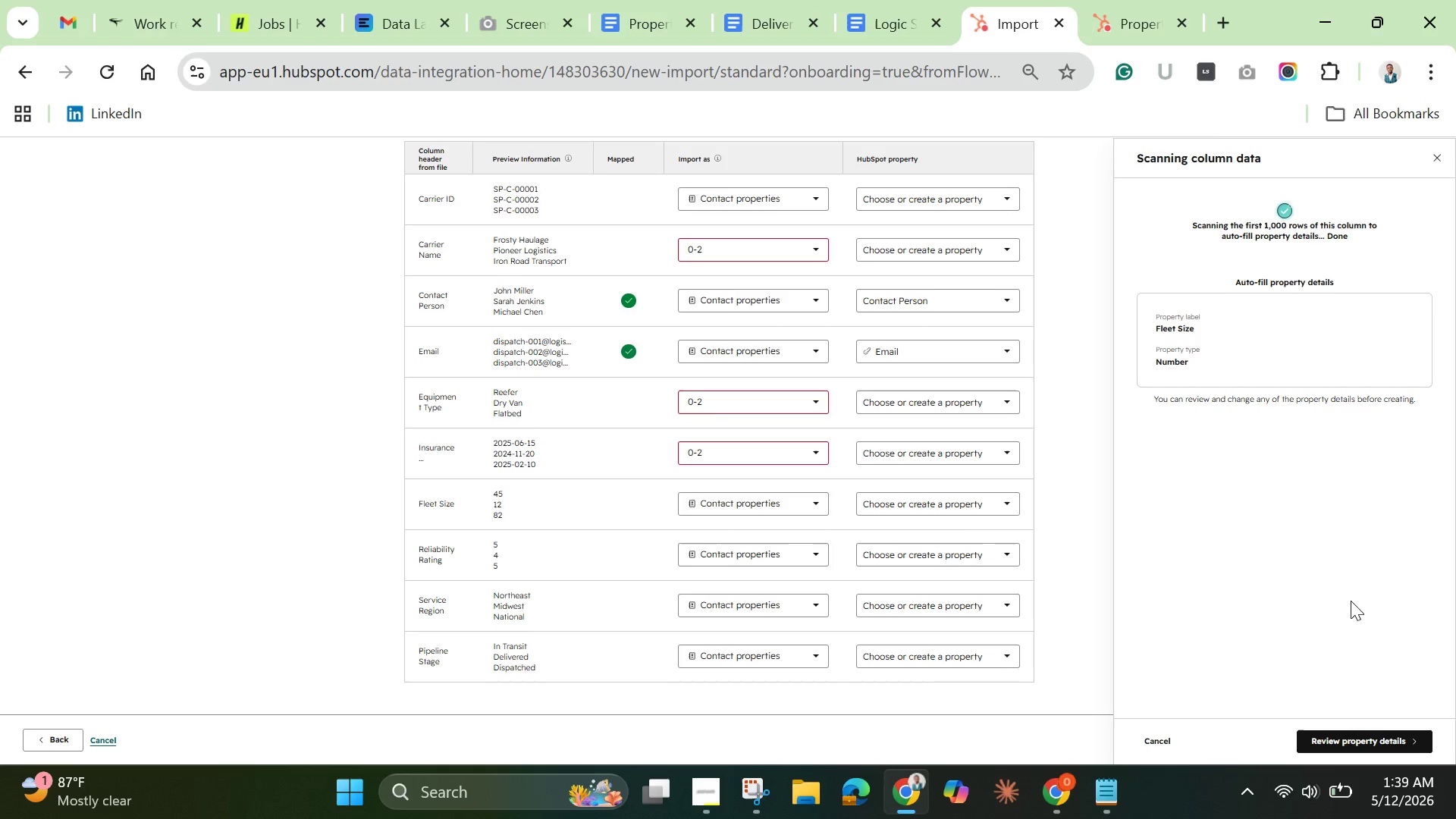 
left_click([1350, 744])
 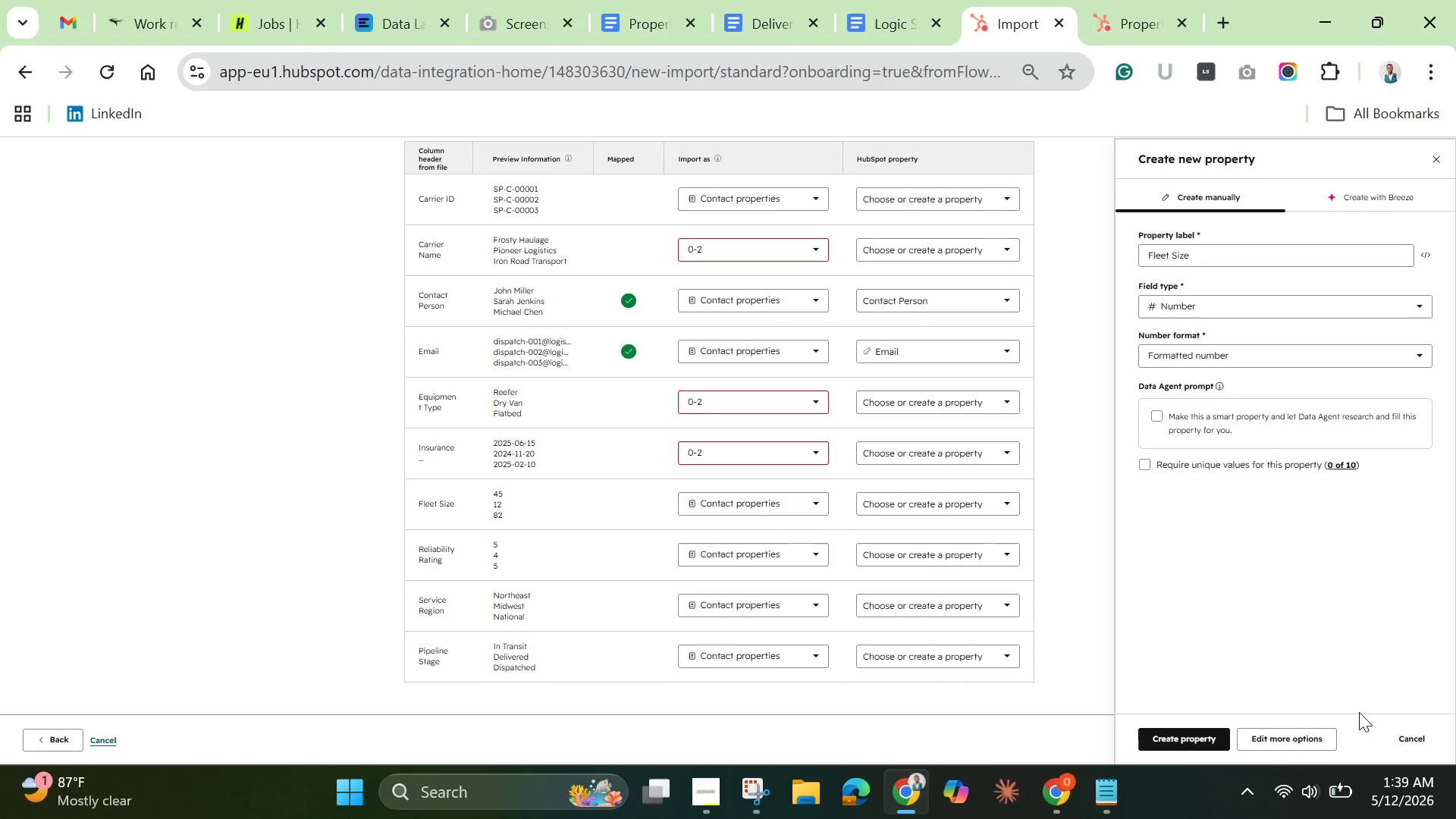 
wait(5.51)
 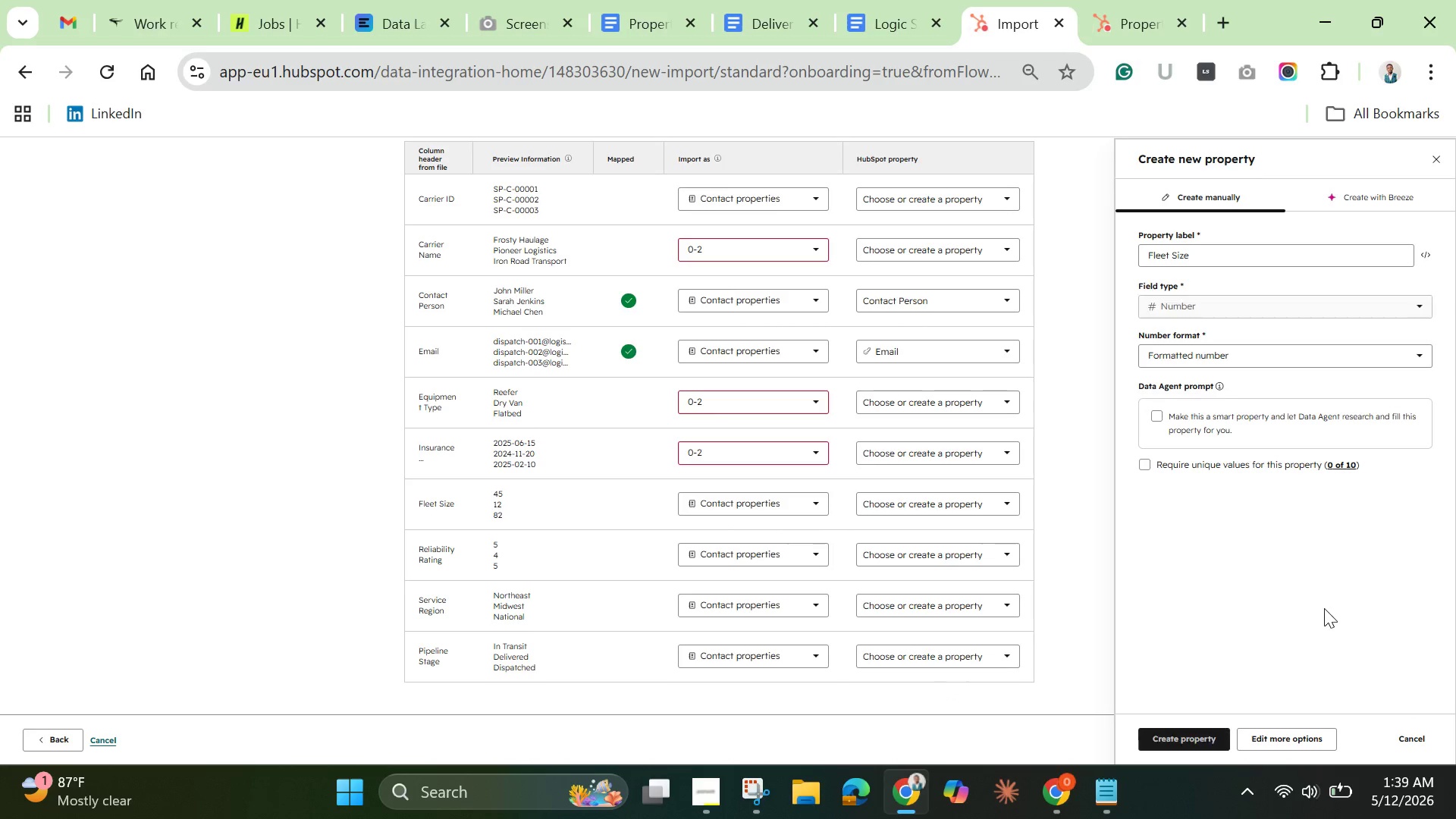 
left_click([1280, 733])
 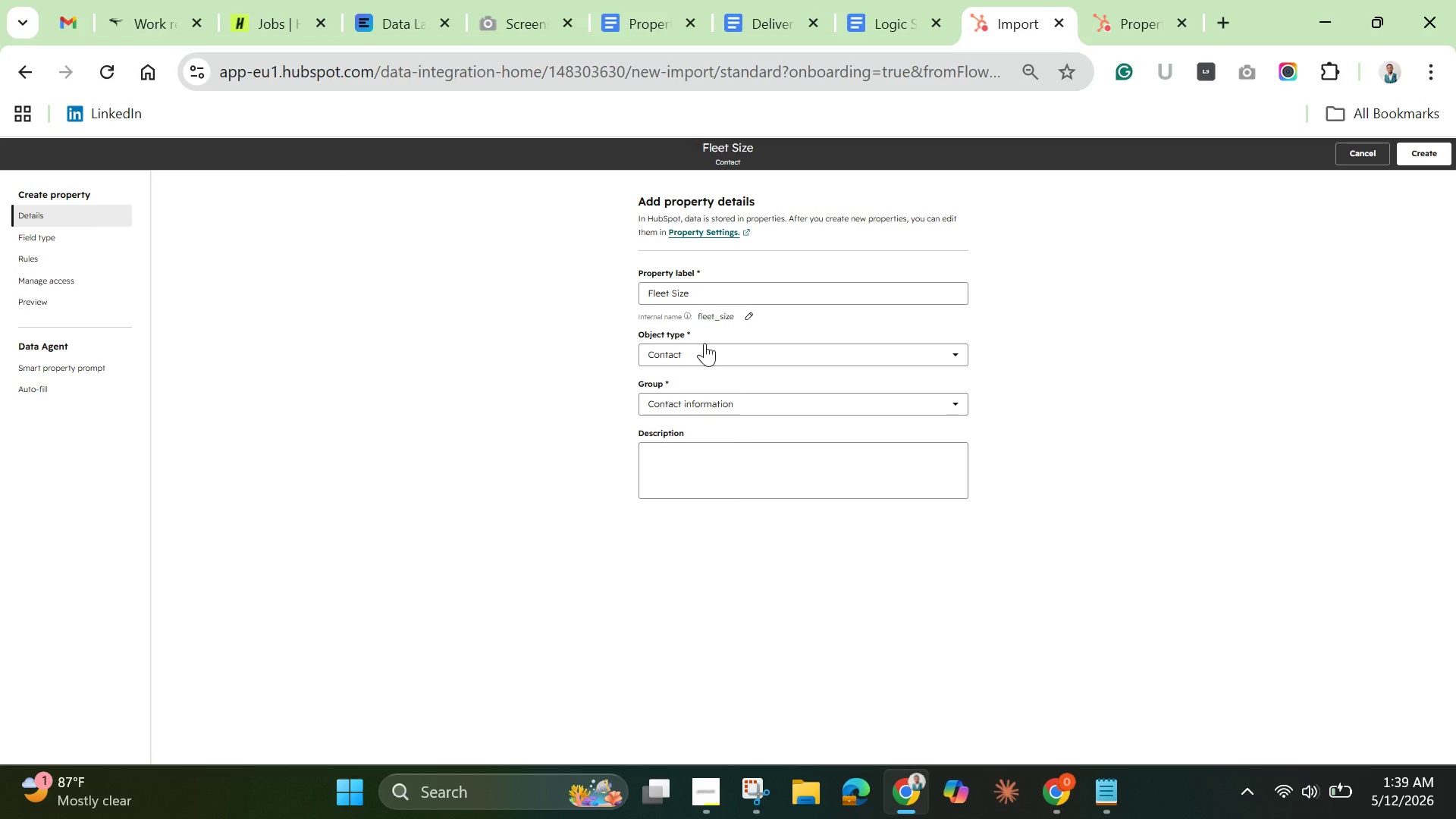 
left_click([714, 347])
 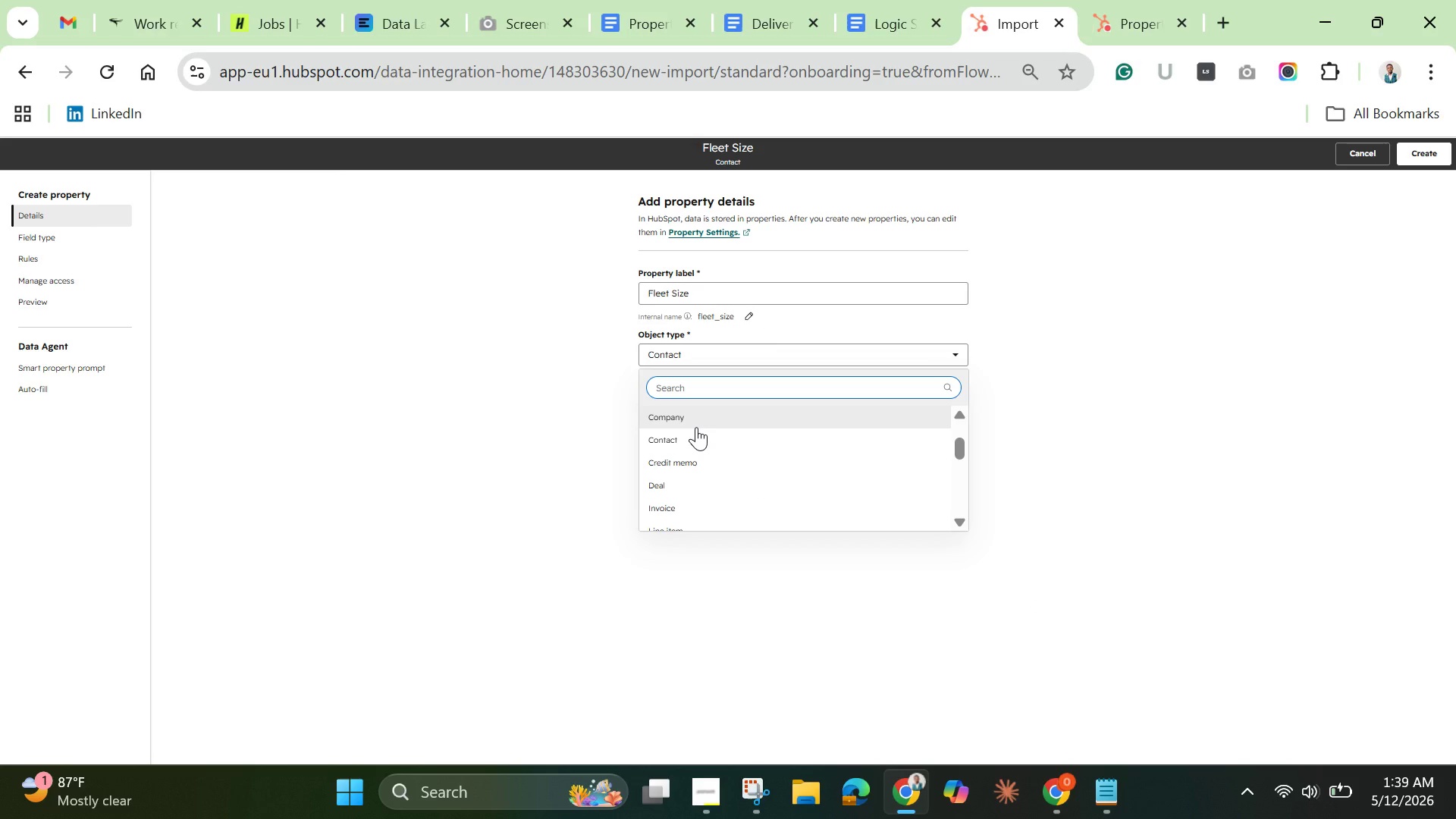 
left_click([696, 427])
 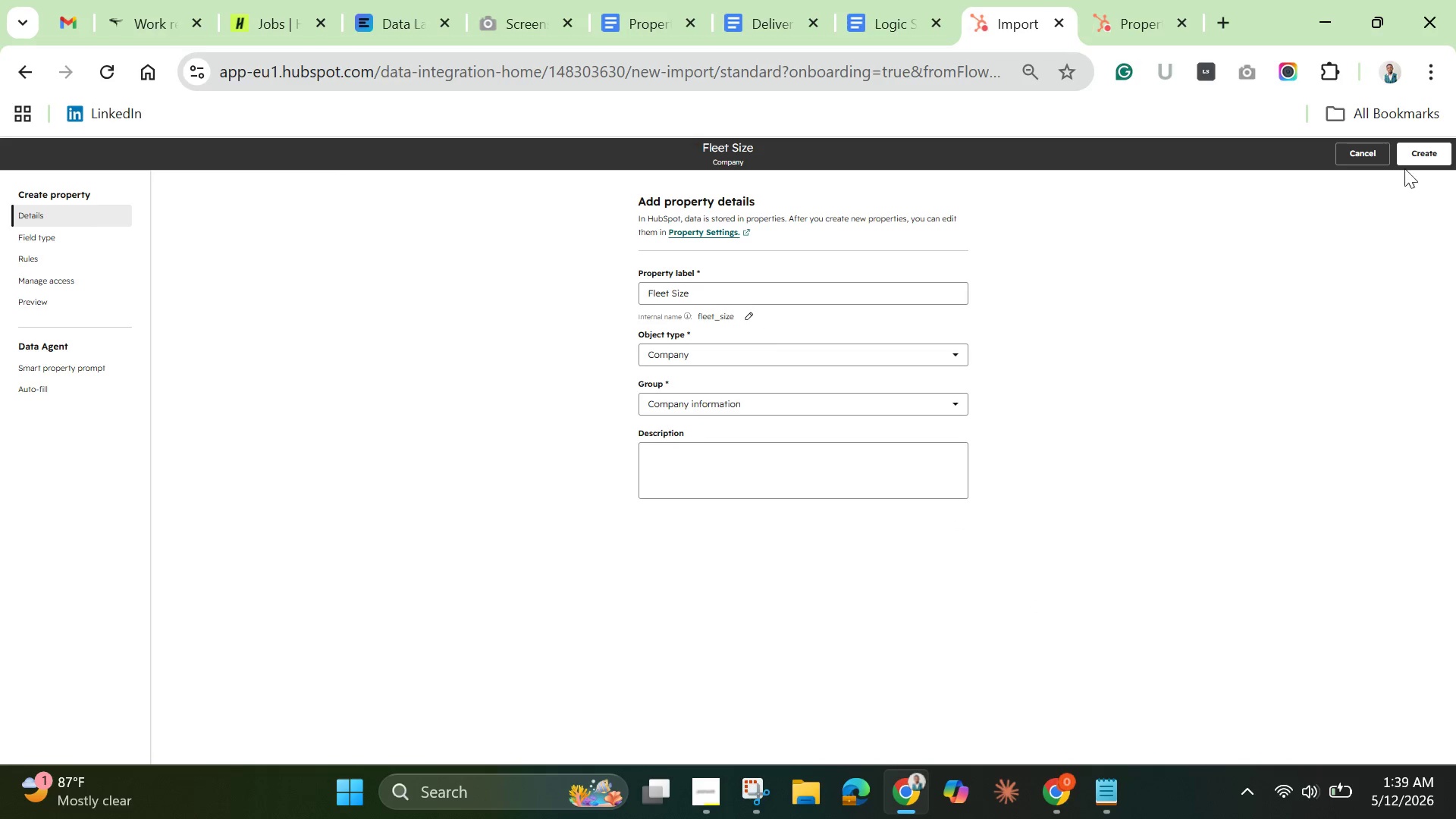 
left_click([1417, 147])
 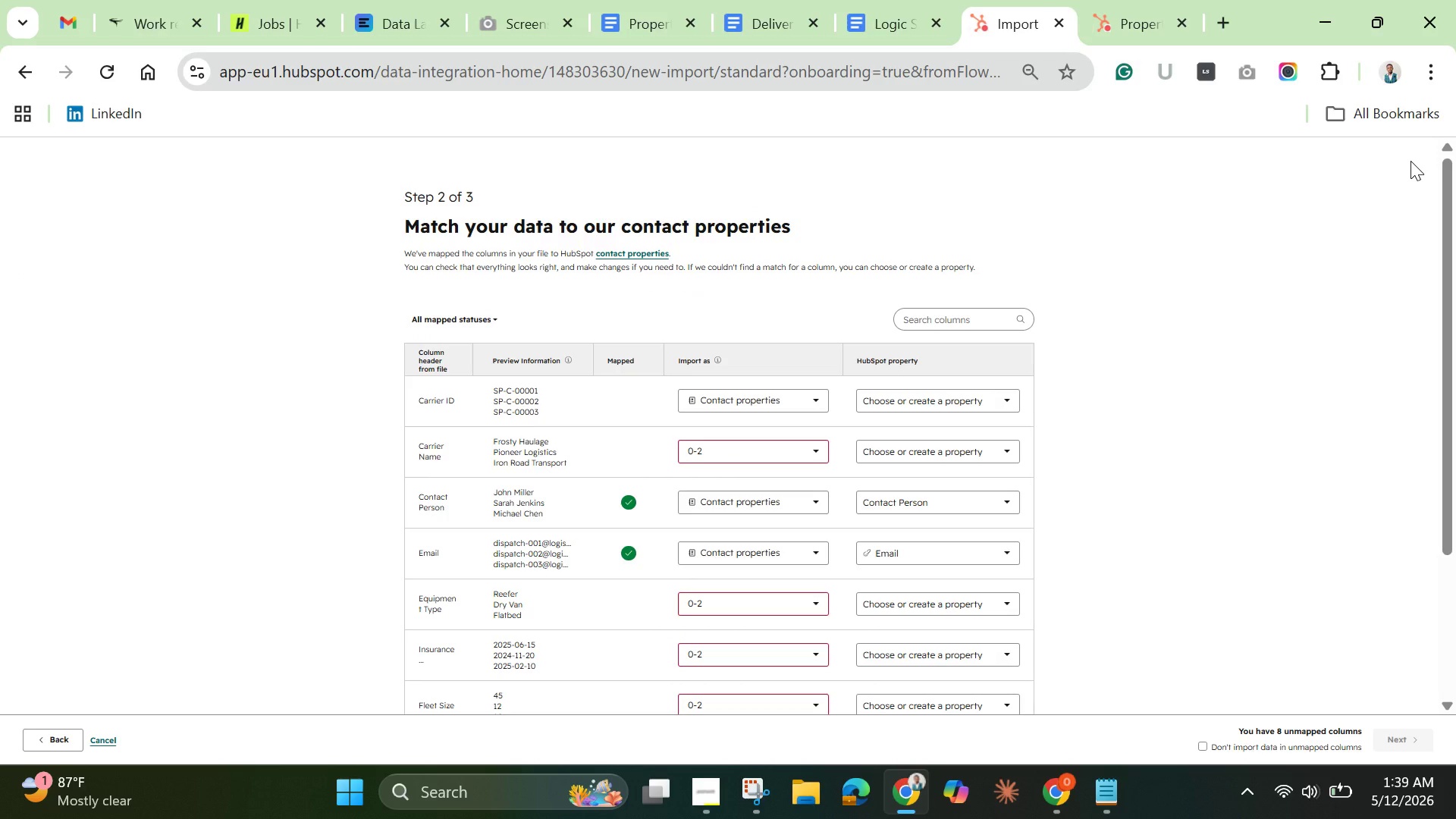 
wait(5.05)
 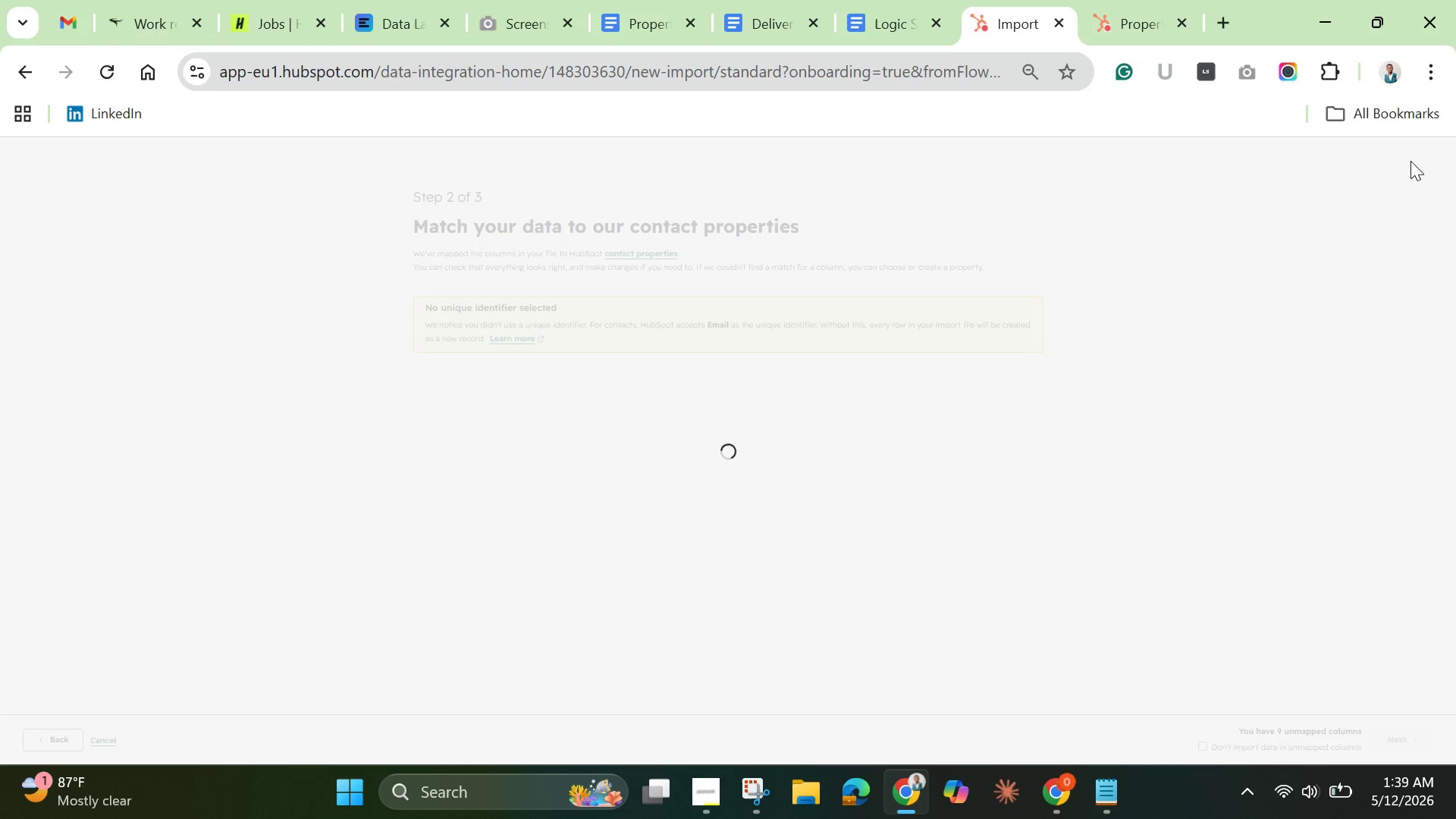 
scroll: coordinate [871, 509], scroll_direction: down, amount: 2.0
 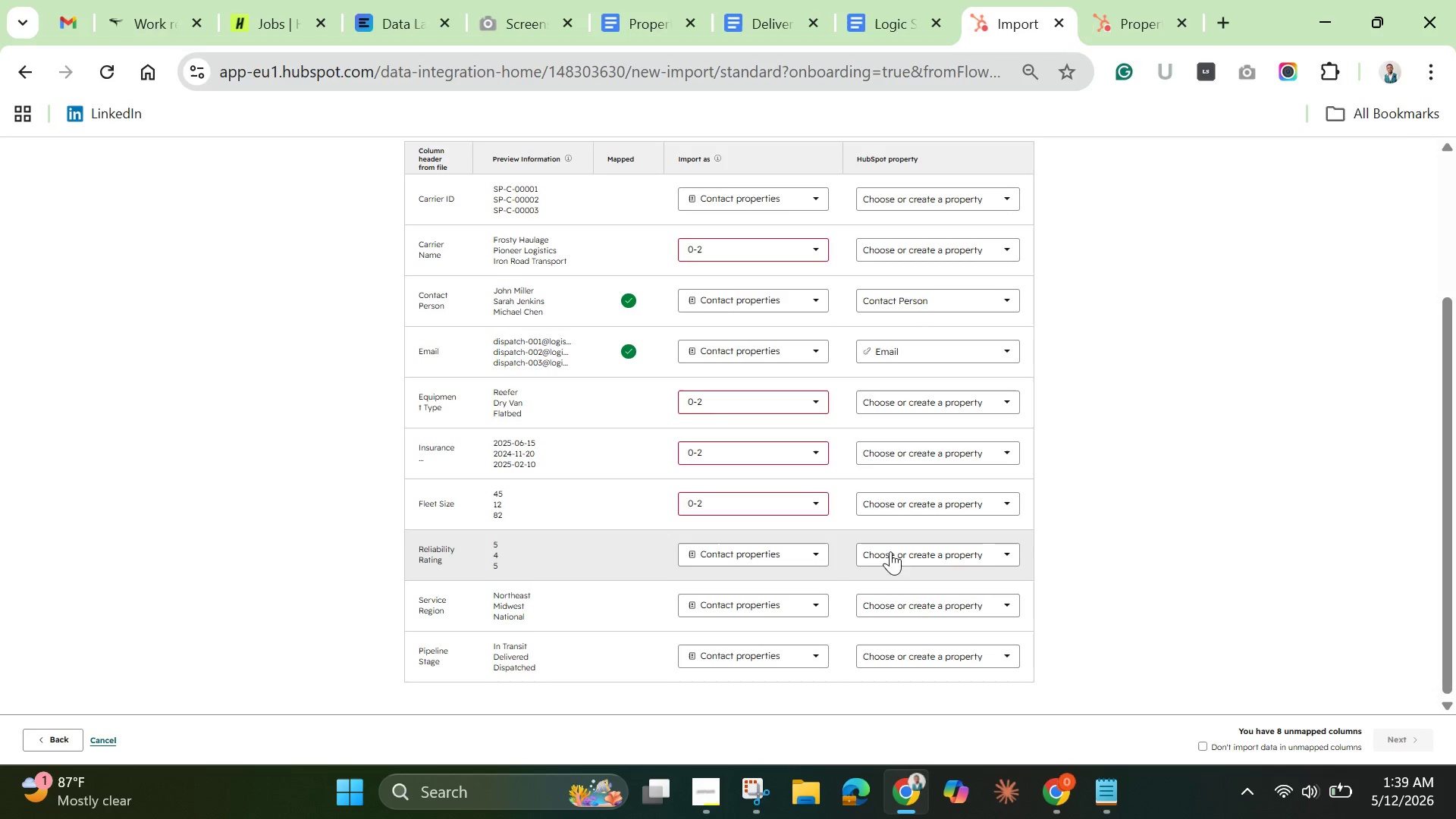 
left_click([890, 556])
 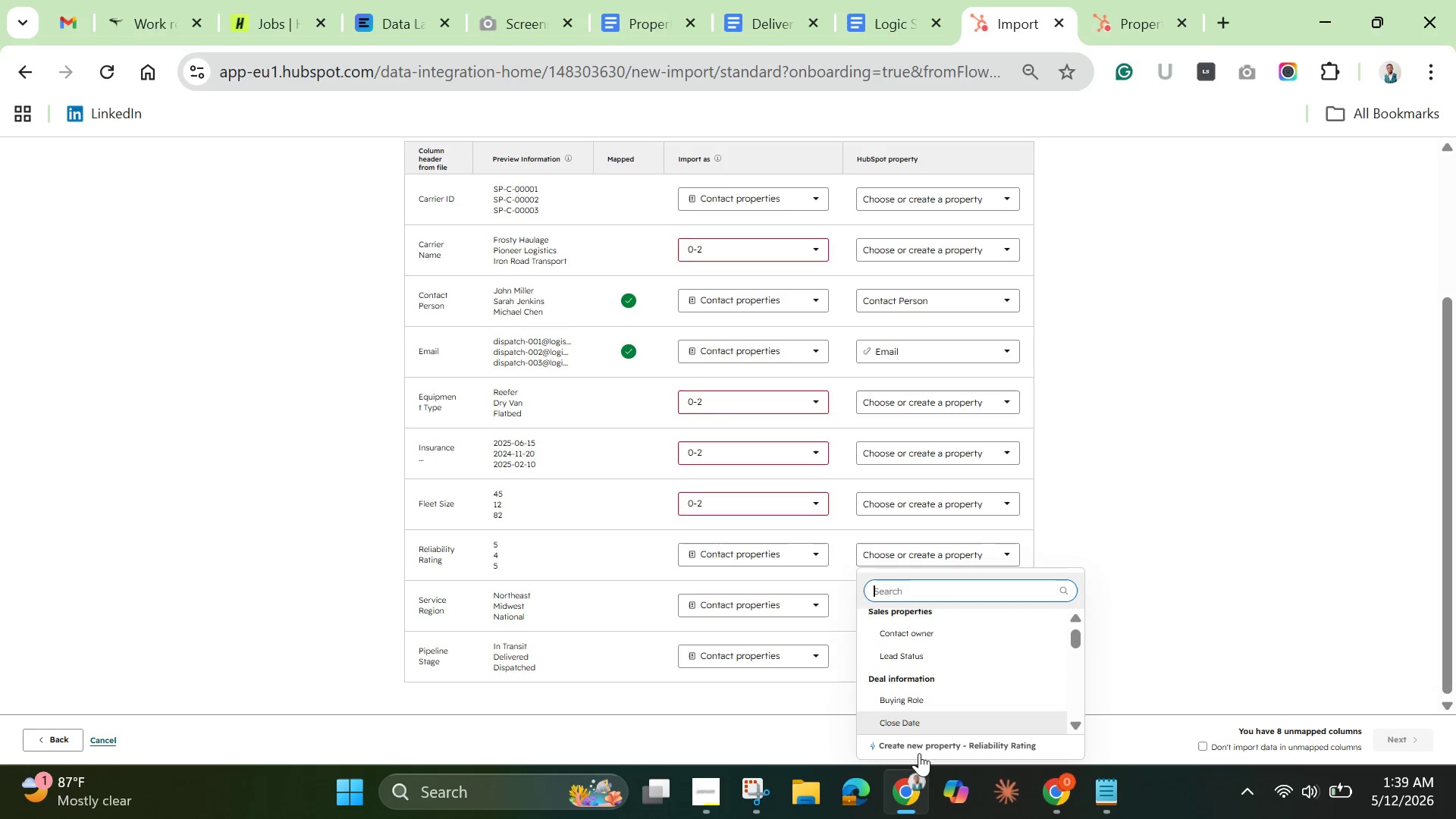 
left_click([917, 753])
 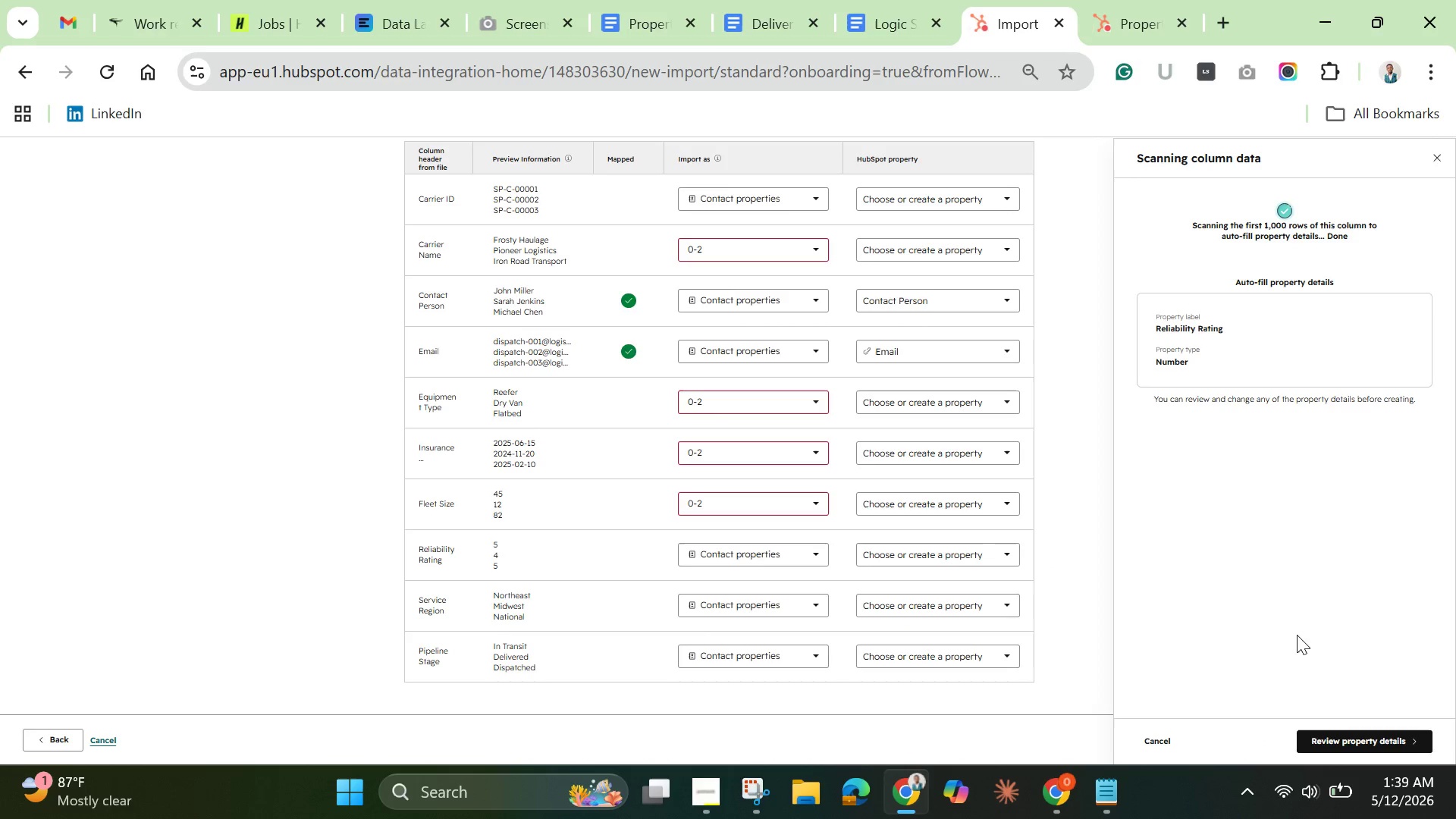 
wait(5.56)
 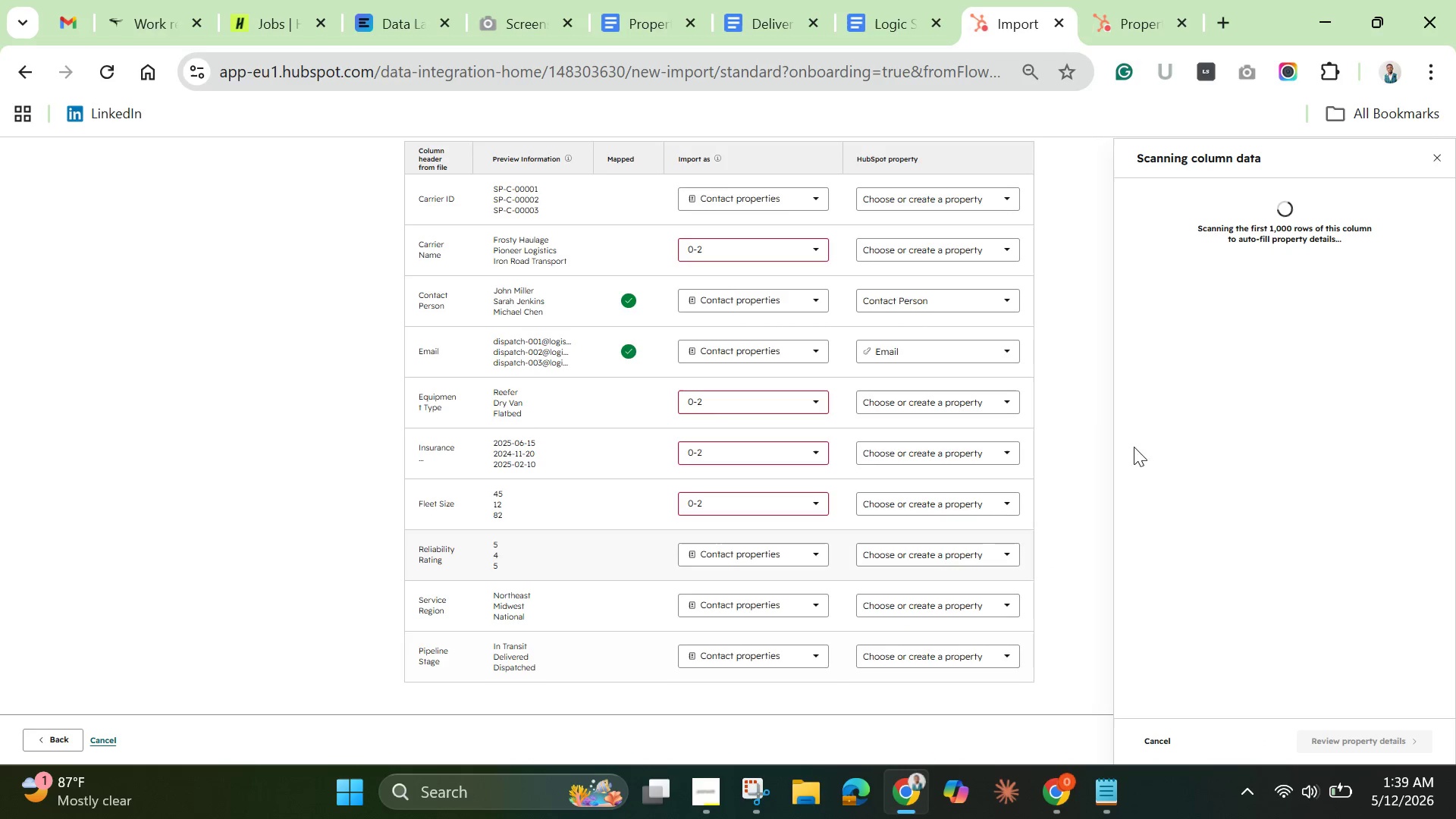 
left_click([1345, 742])
 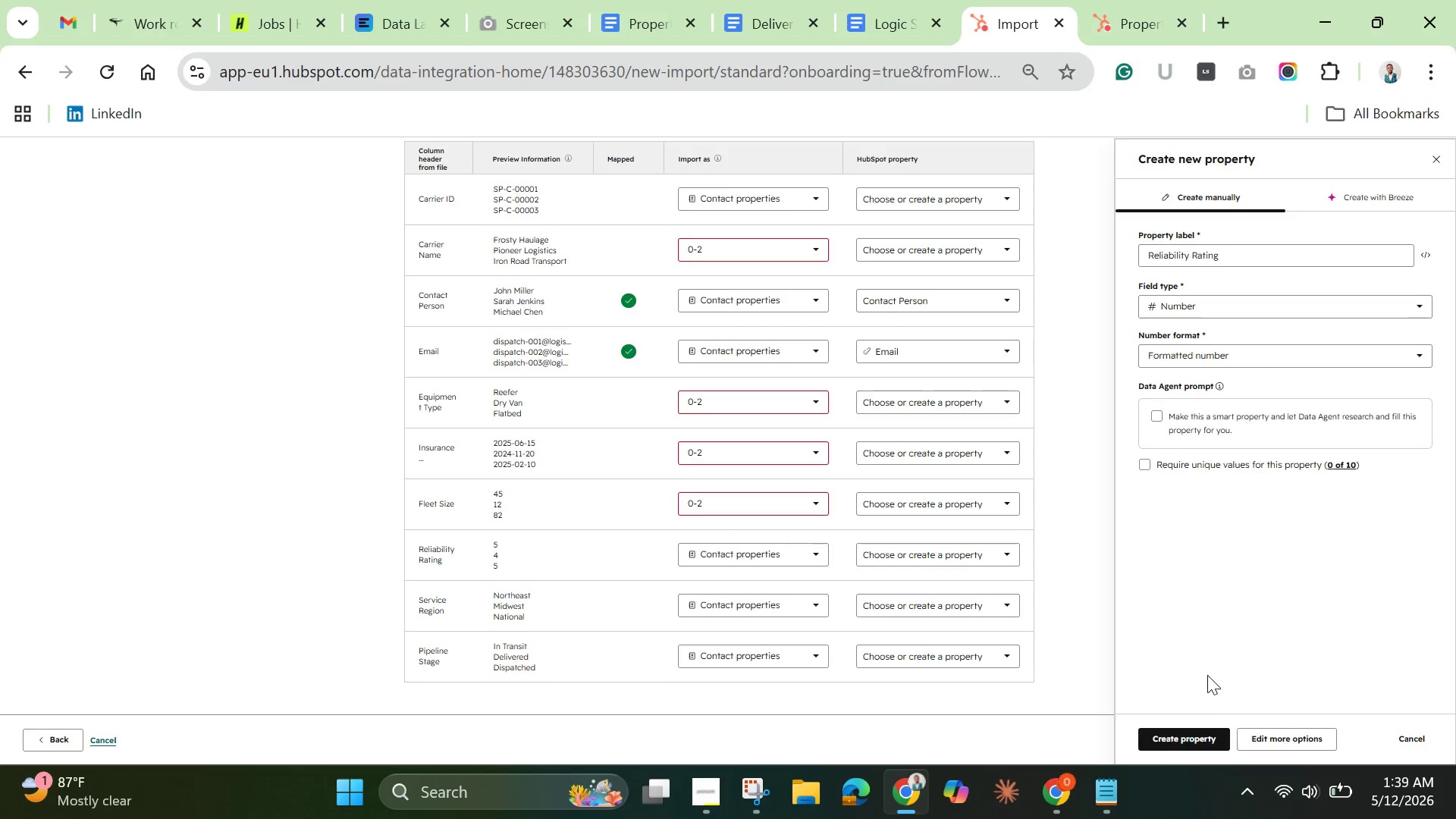 
left_click([1291, 741])
 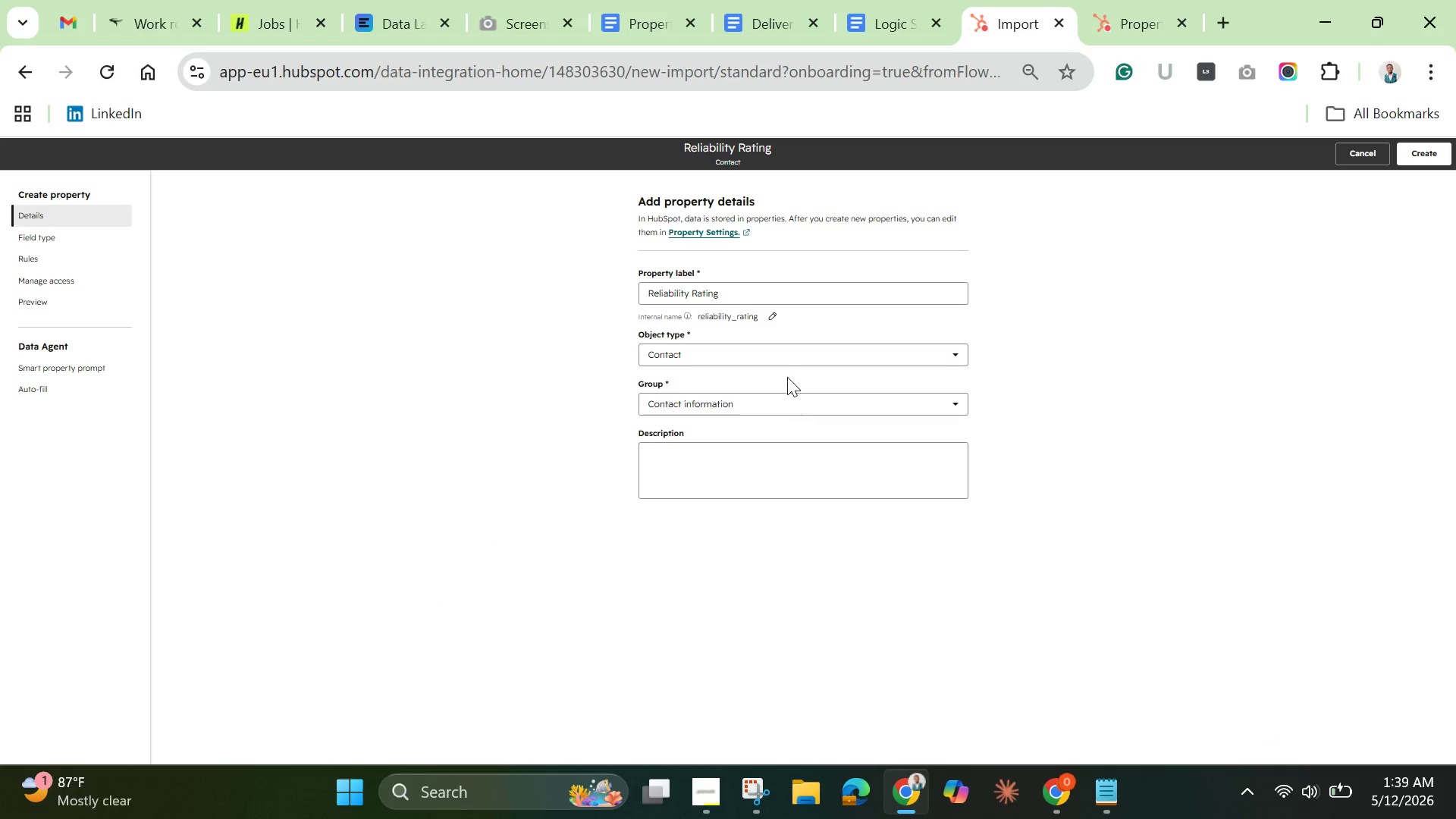 
left_click([790, 358])
 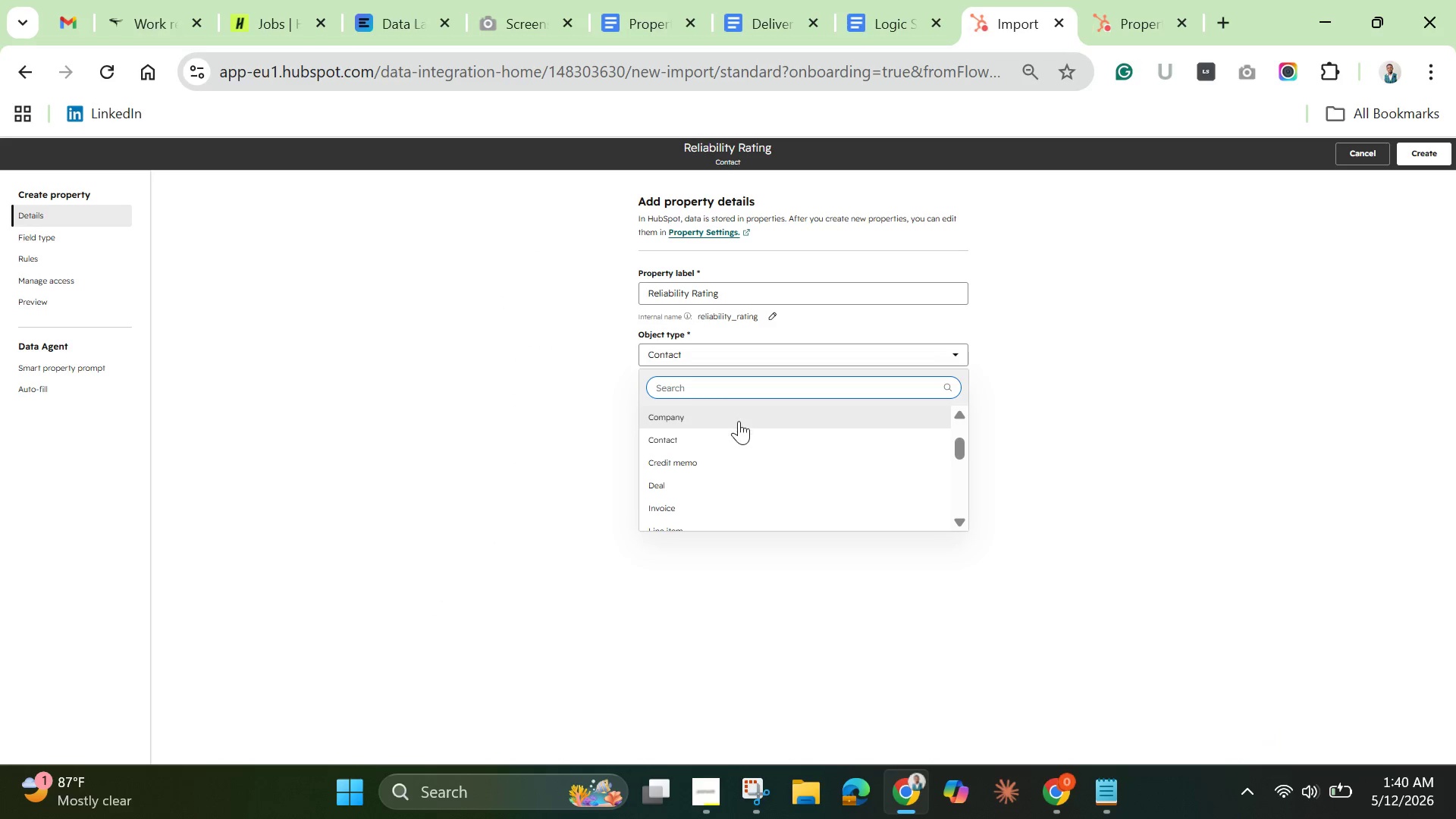 
left_click([737, 422])
 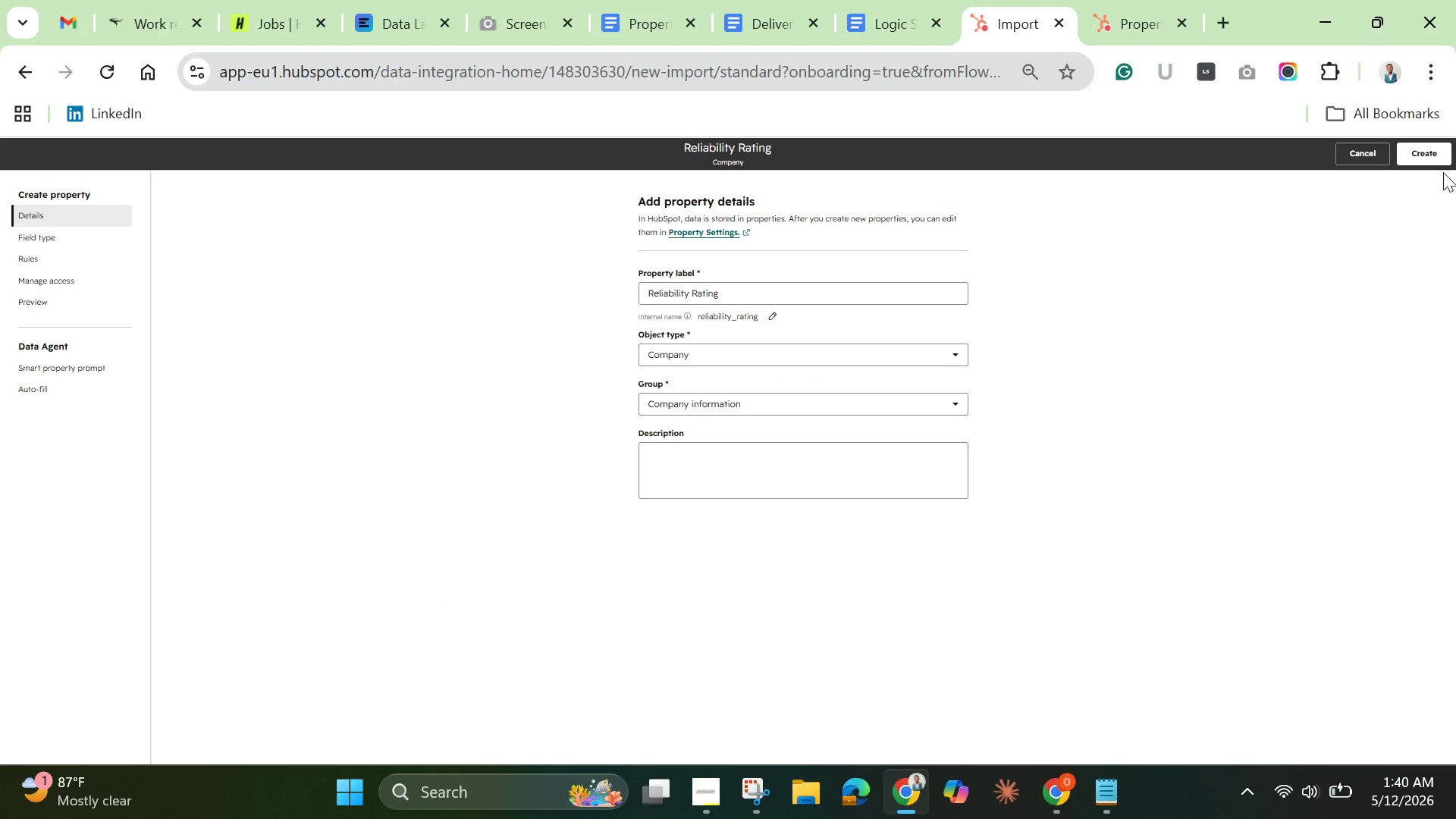 
left_click([1420, 153])
 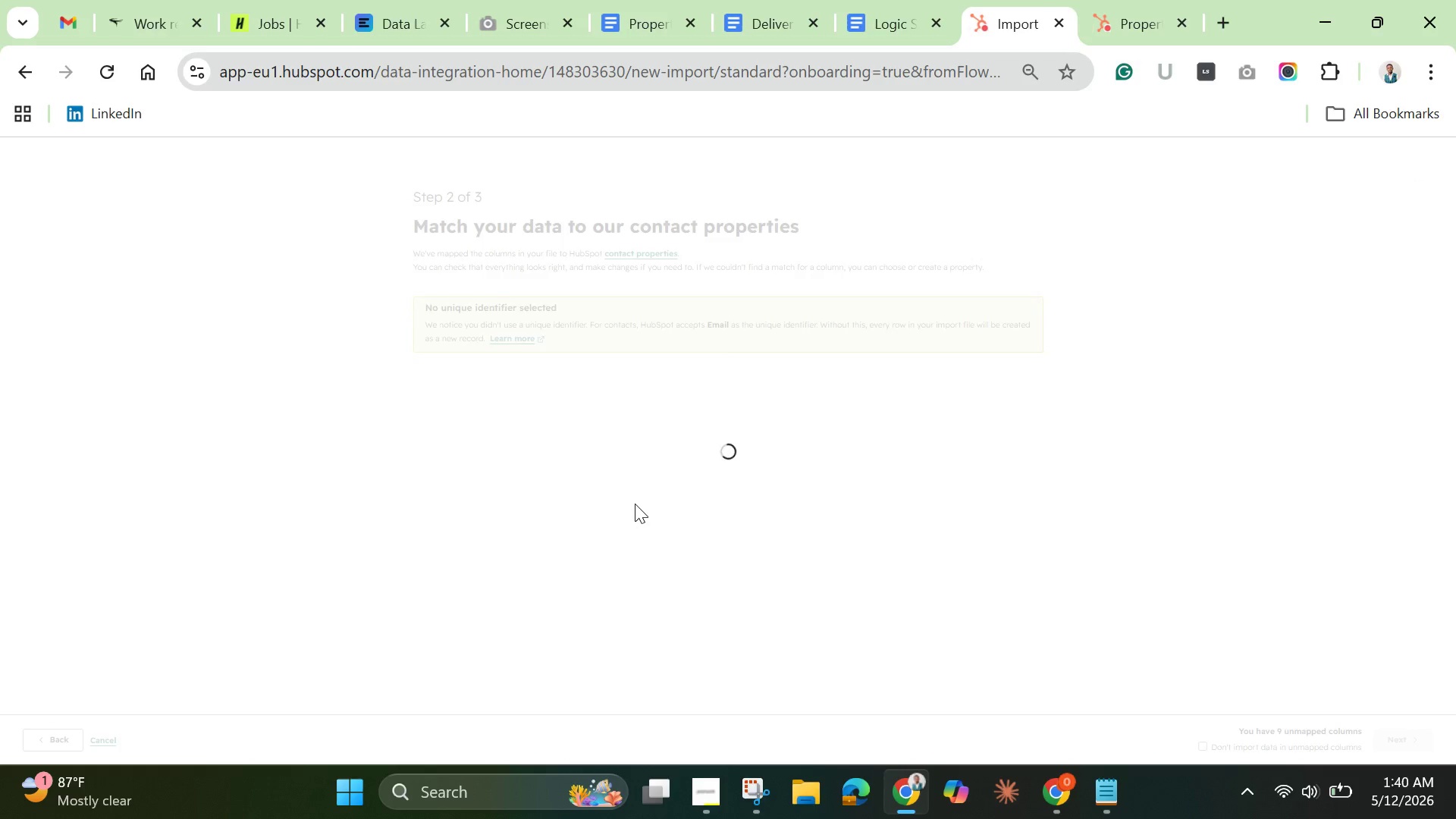 
scroll: coordinate [635, 512], scroll_direction: up, amount: 2.0
 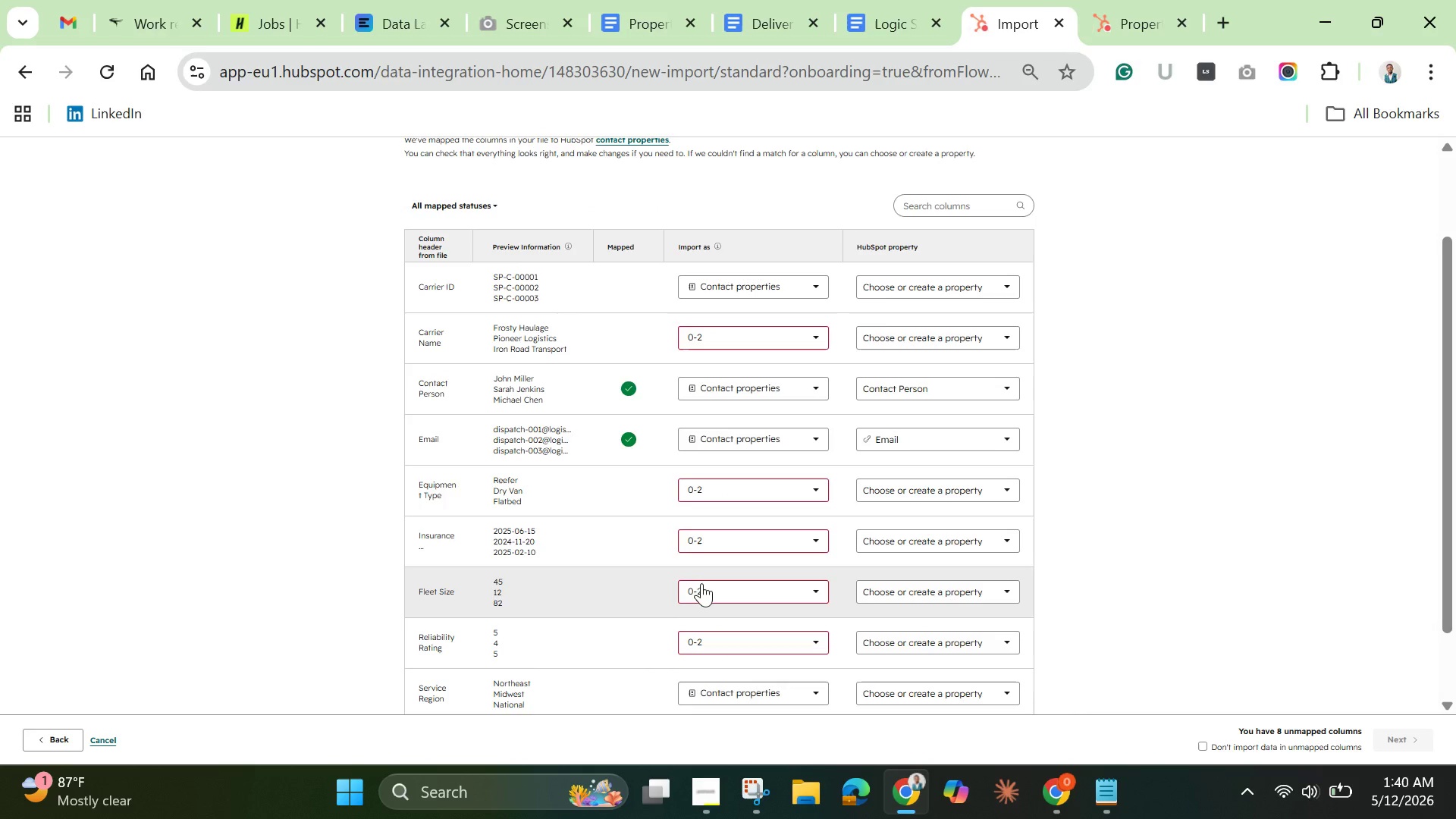 
scroll: coordinate [705, 586], scroll_direction: down, amount: 1.0
 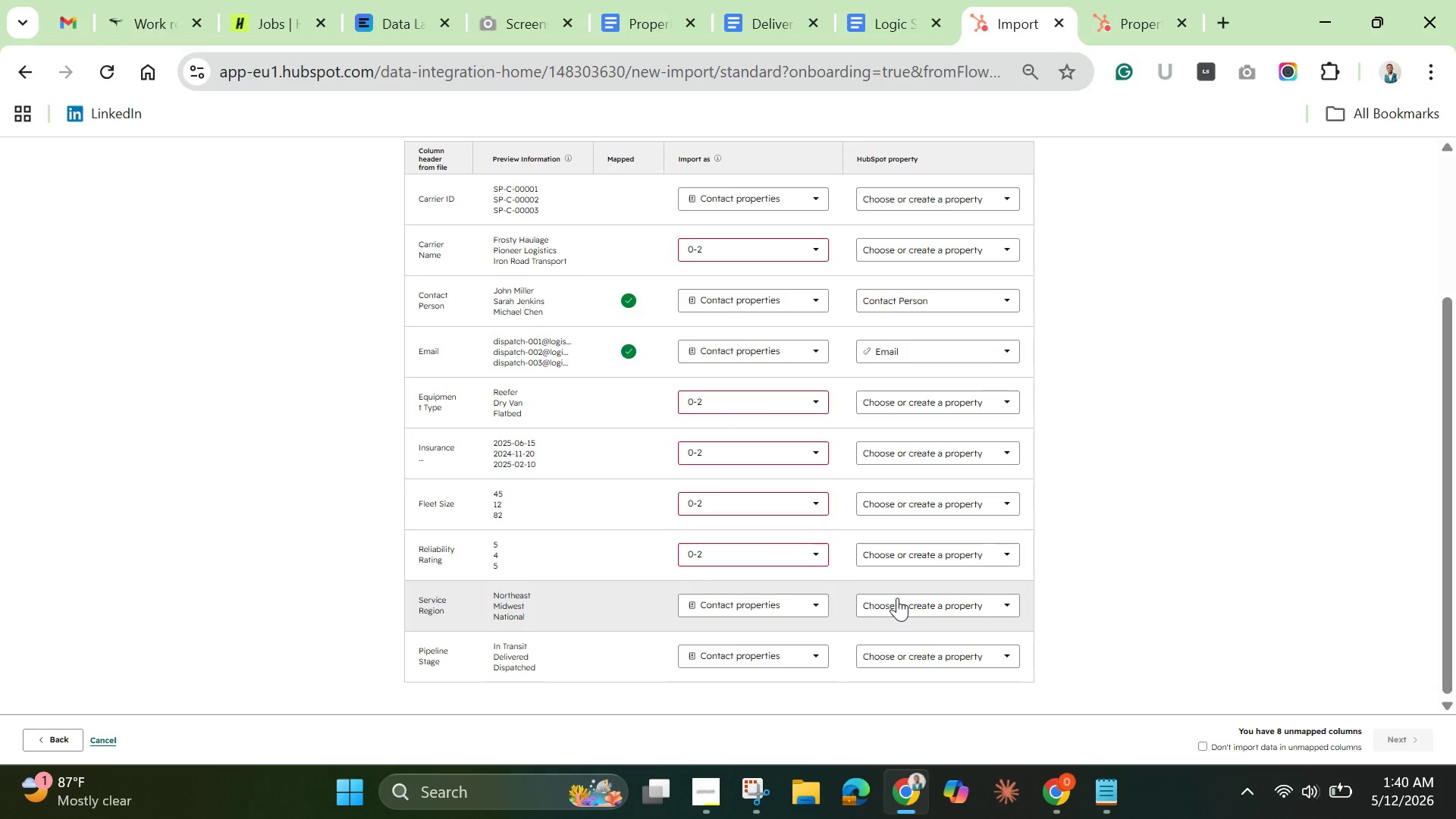 
left_click([900, 599])
 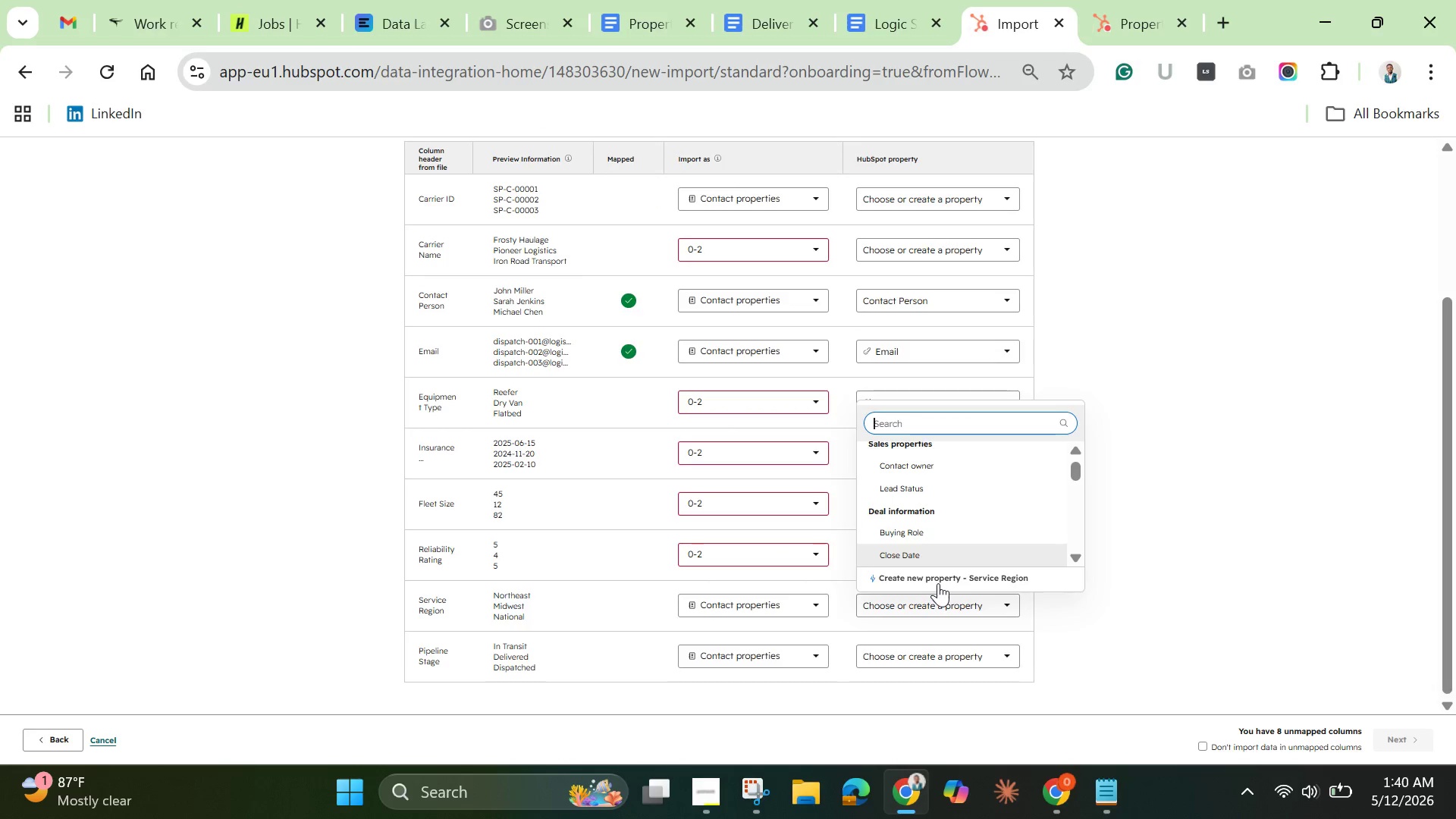 
left_click([935, 574])
 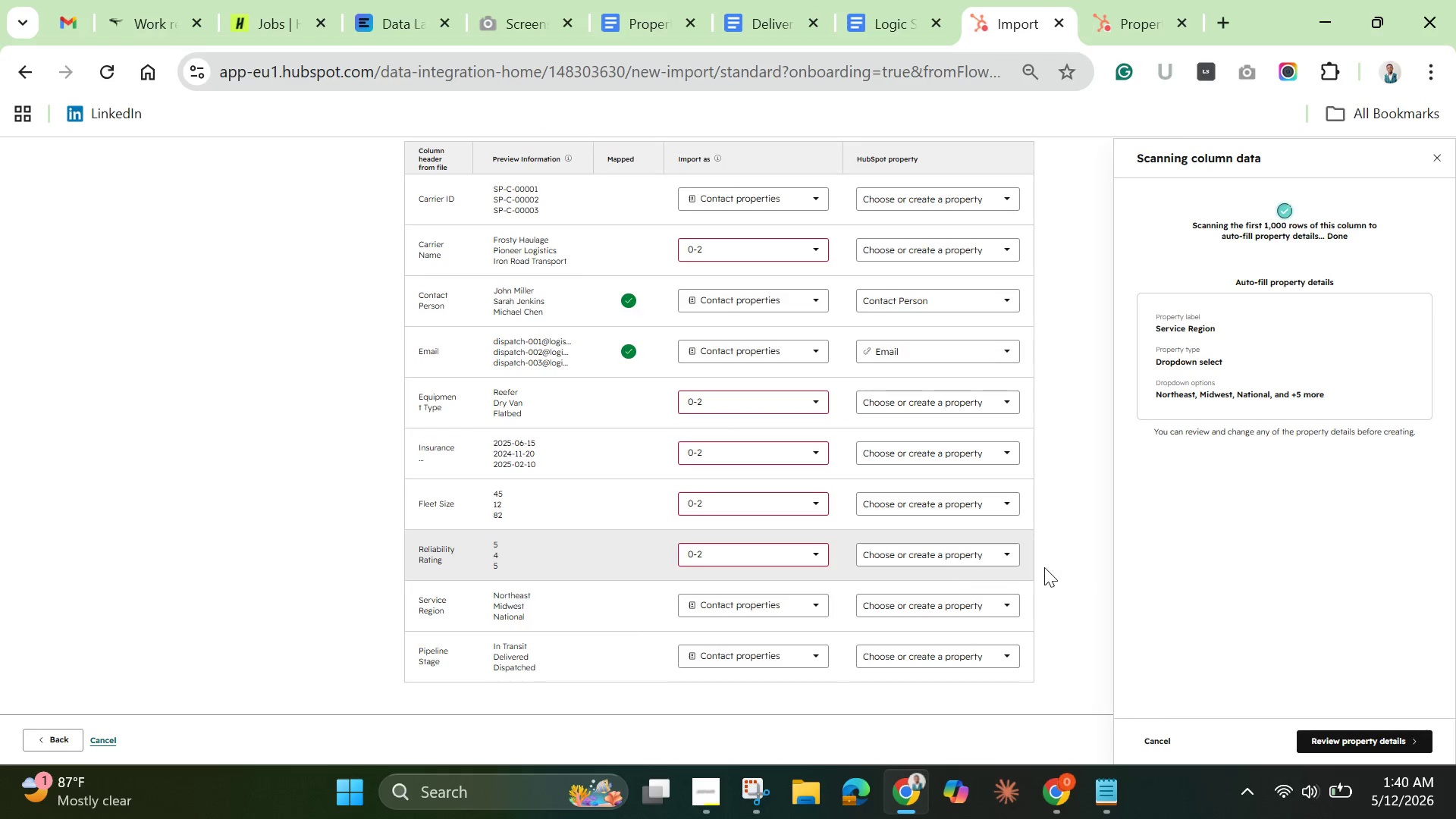 
scroll: coordinate [1280, 551], scroll_direction: down, amount: 2.0
 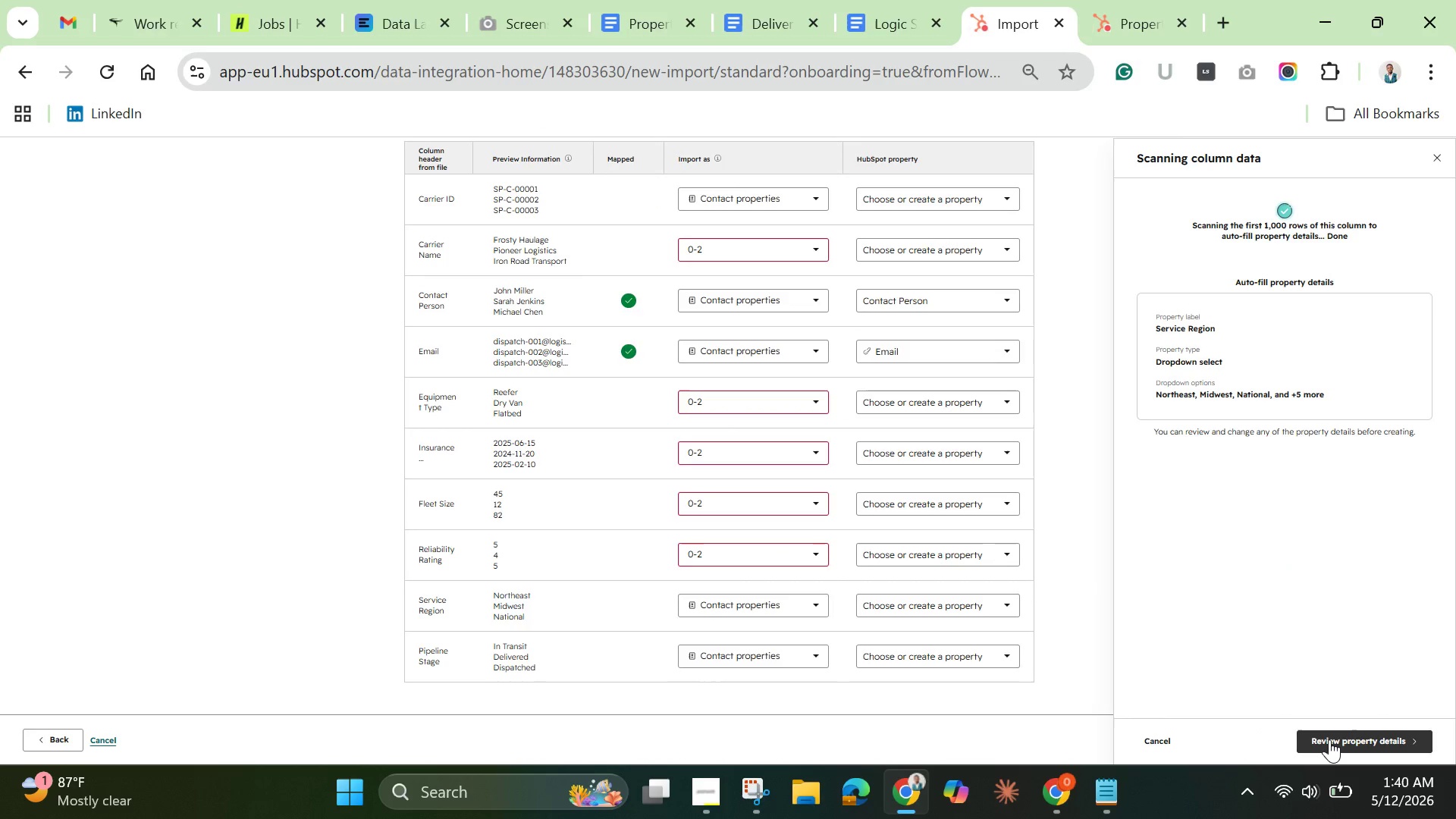 
left_click([1329, 739])
 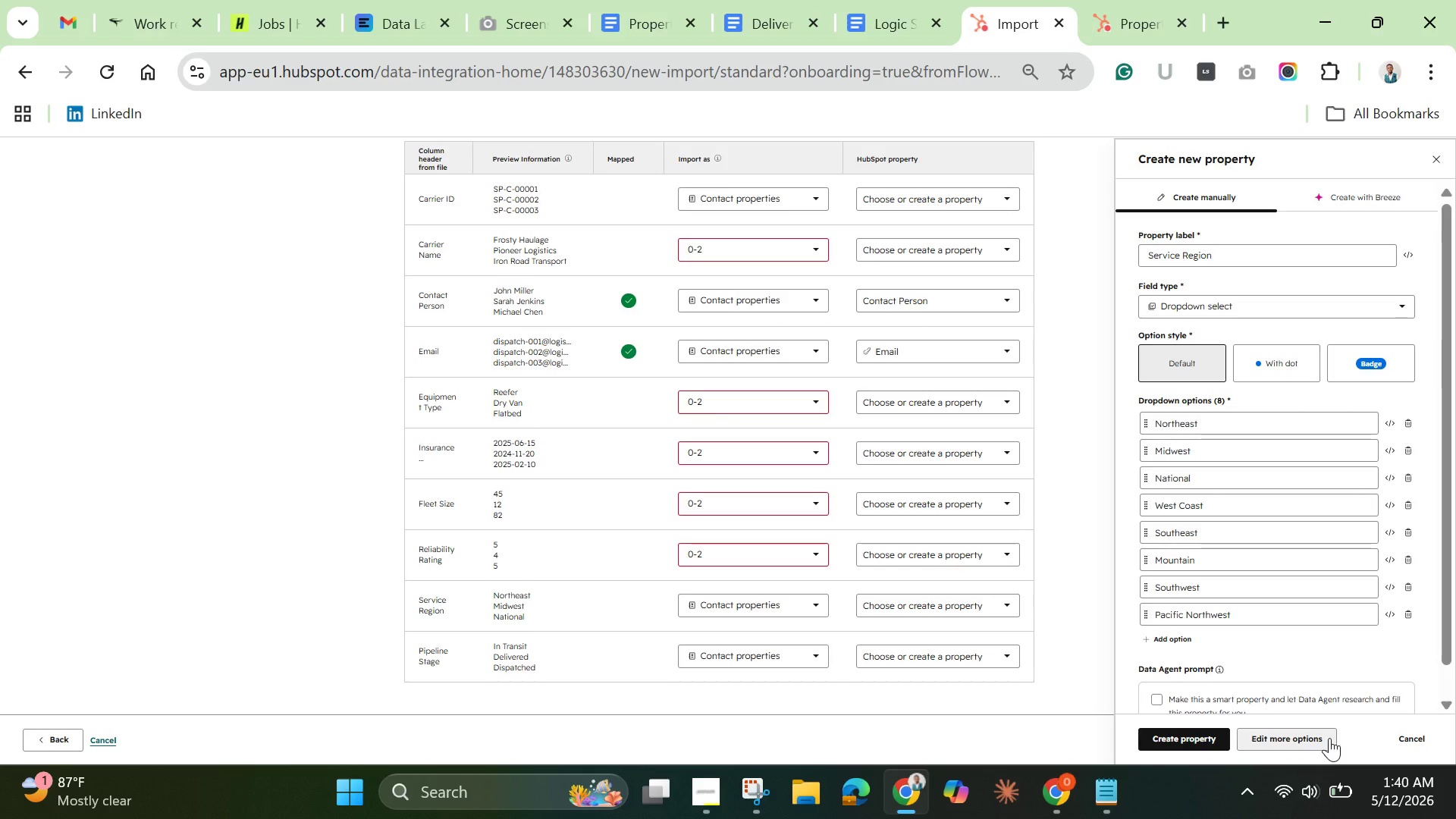 
wait(20.55)
 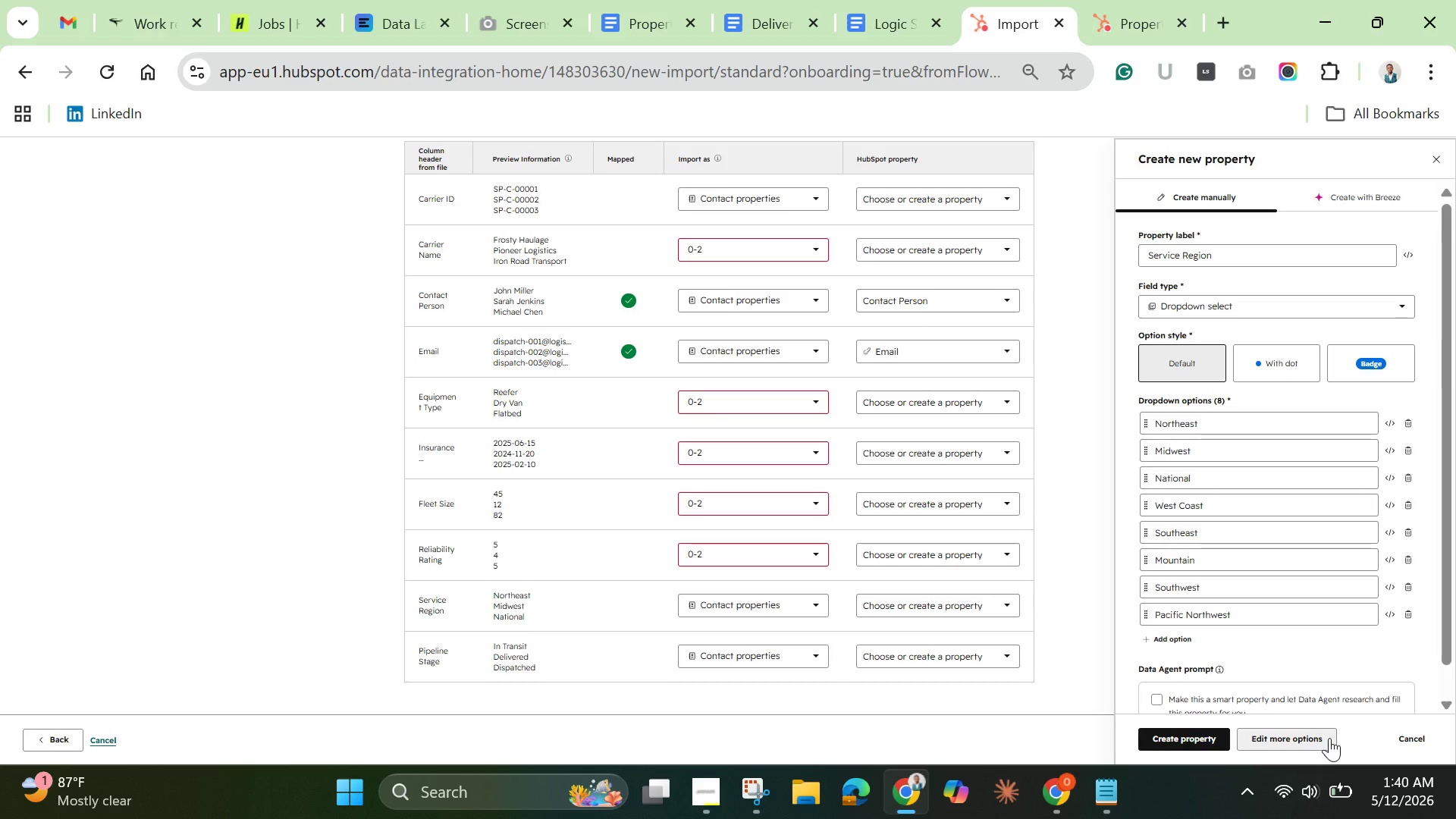 
scroll: coordinate [1337, 494], scroll_direction: down, amount: 2.0
 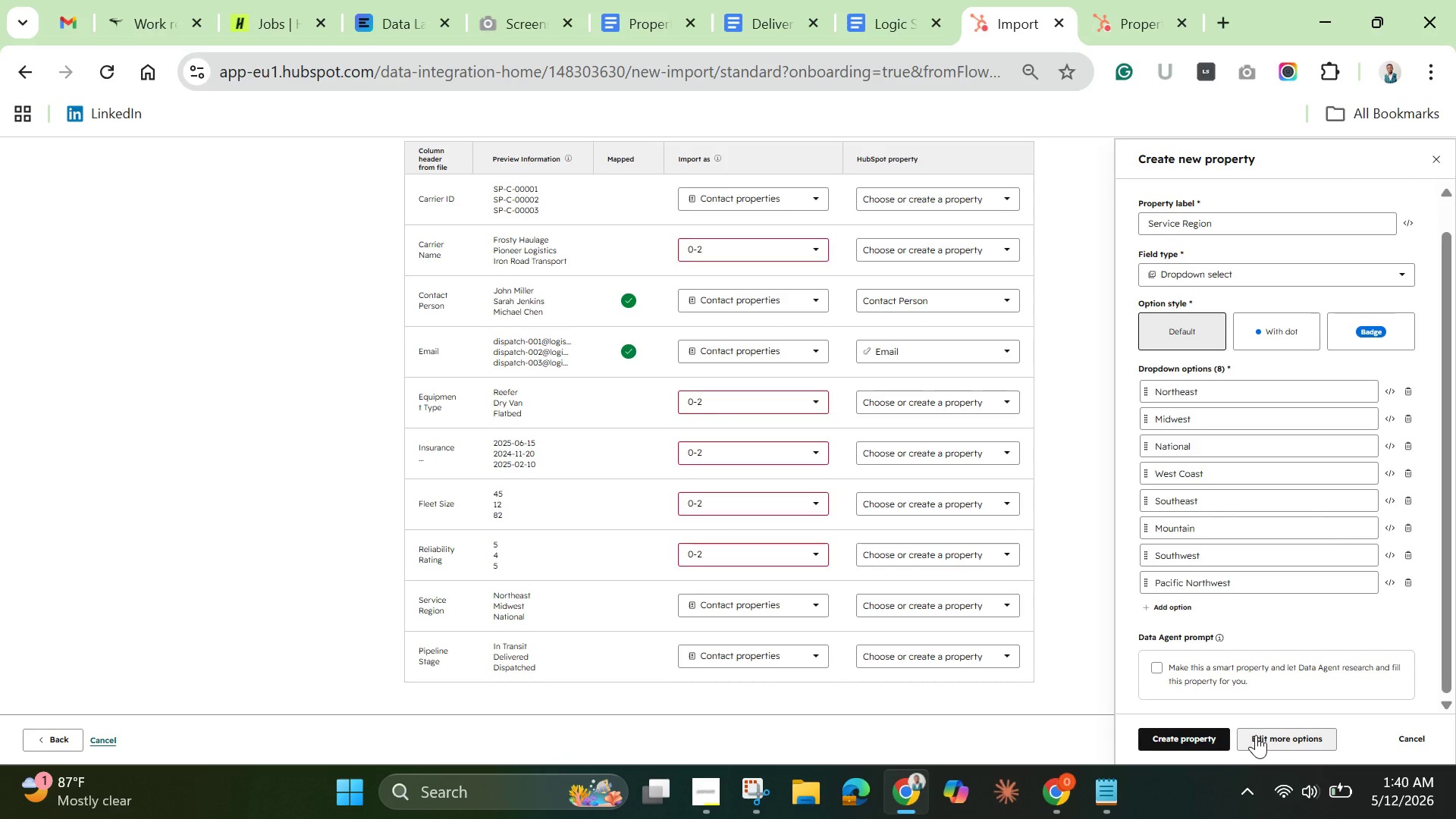 
left_click([1257, 735])
 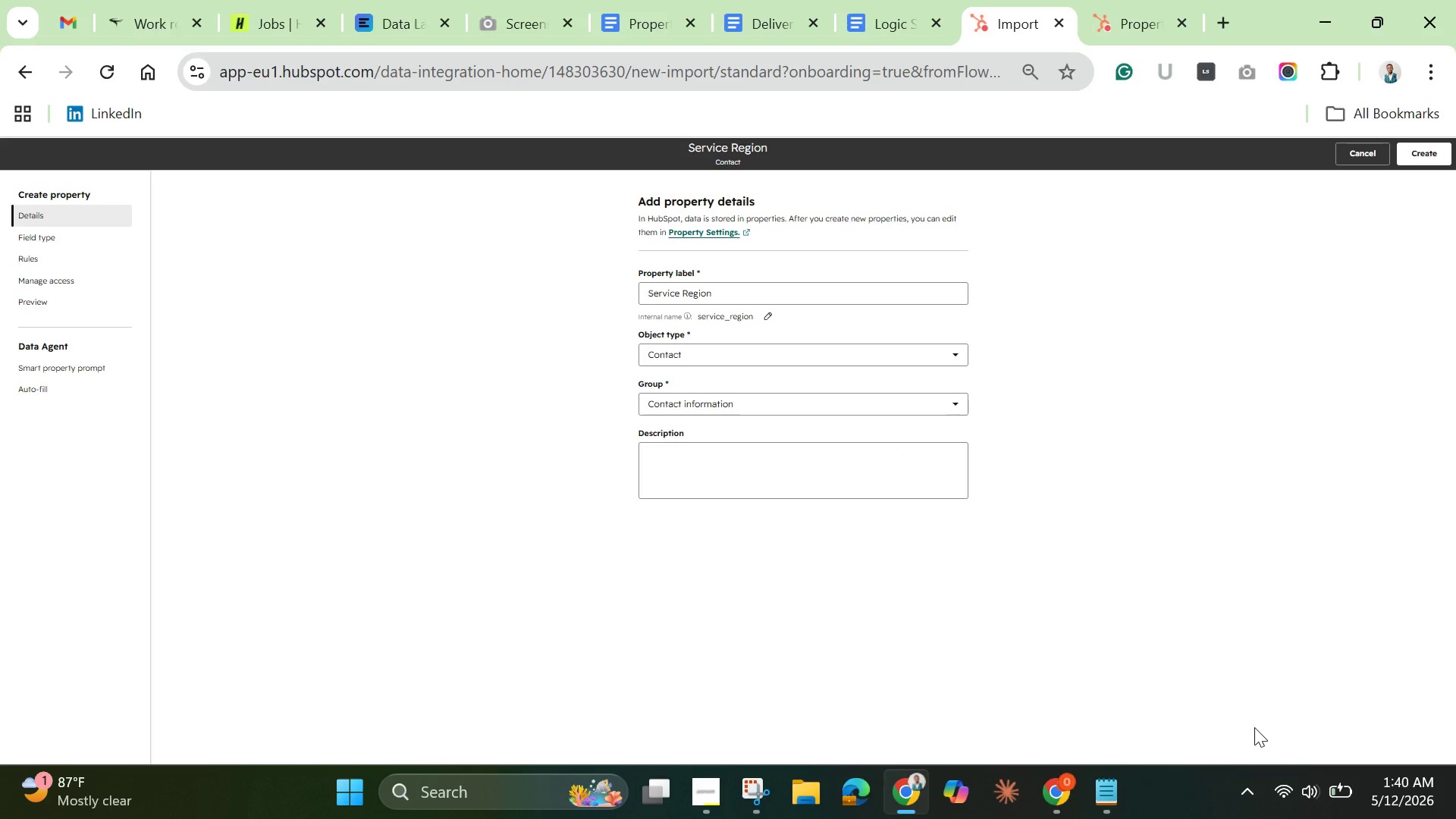 
wait(9.56)
 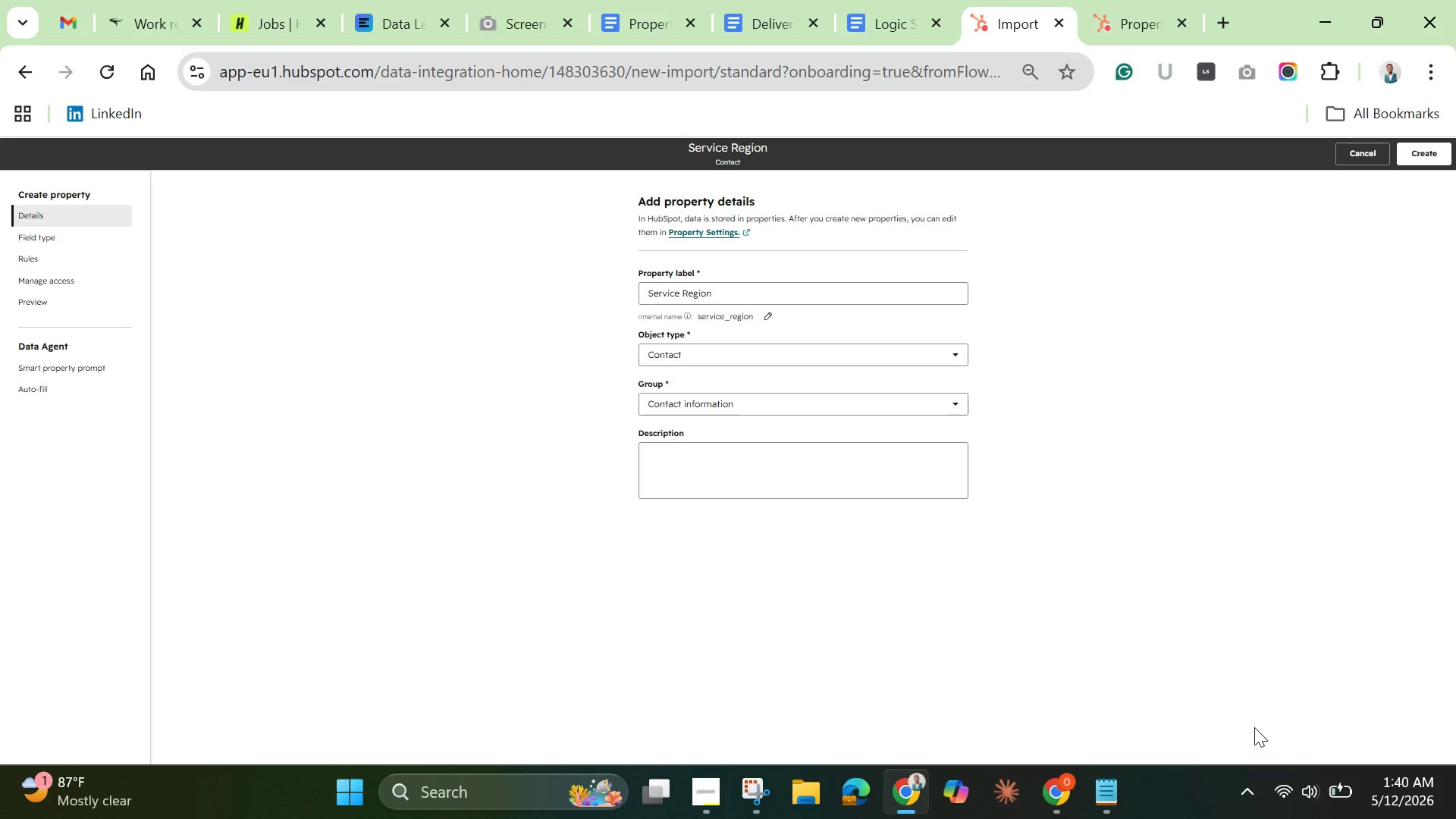 
left_click([870, 353])
 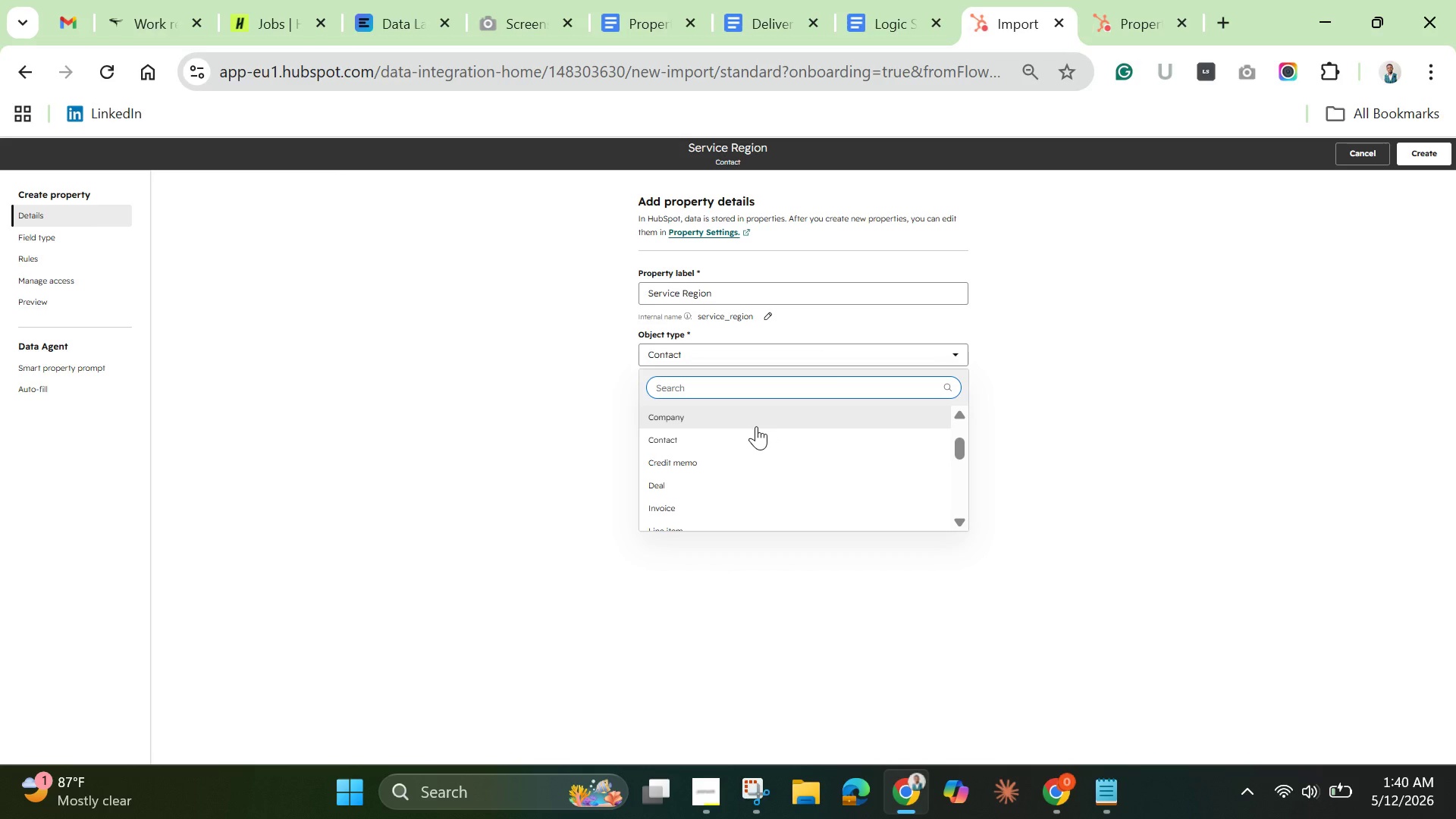 
left_click([756, 426])
 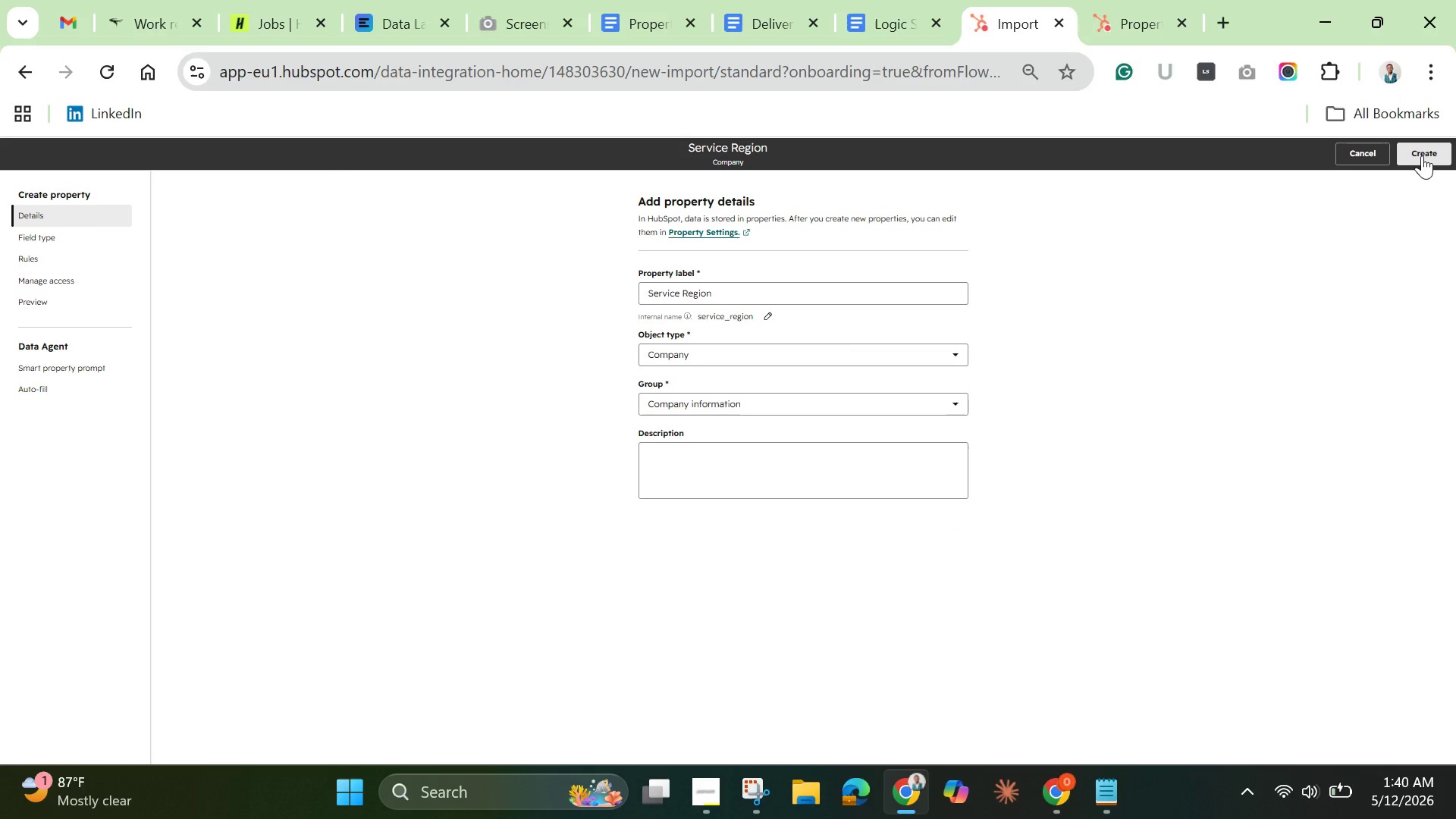 
left_click([1422, 155])
 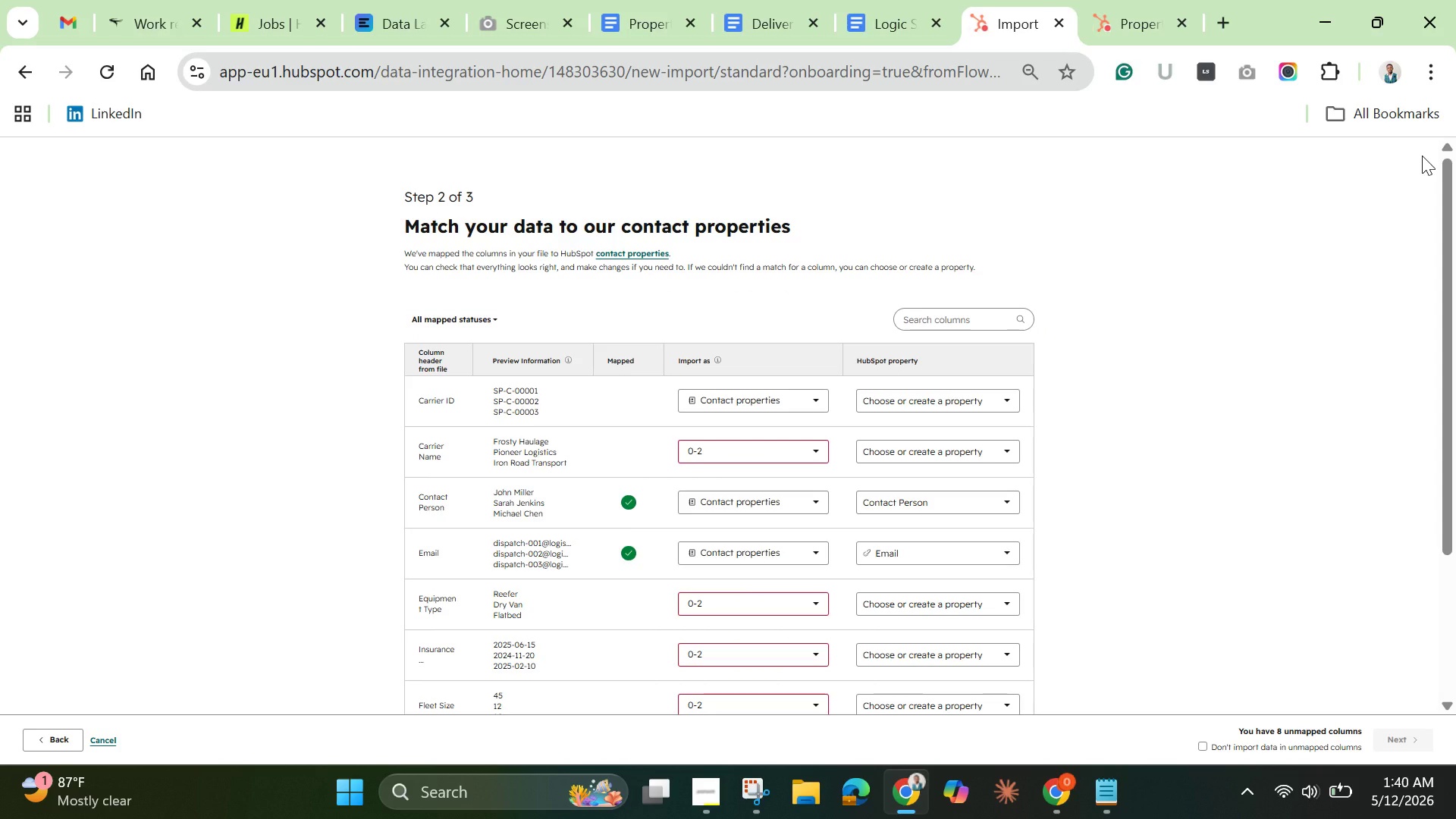 
wait(9.88)
 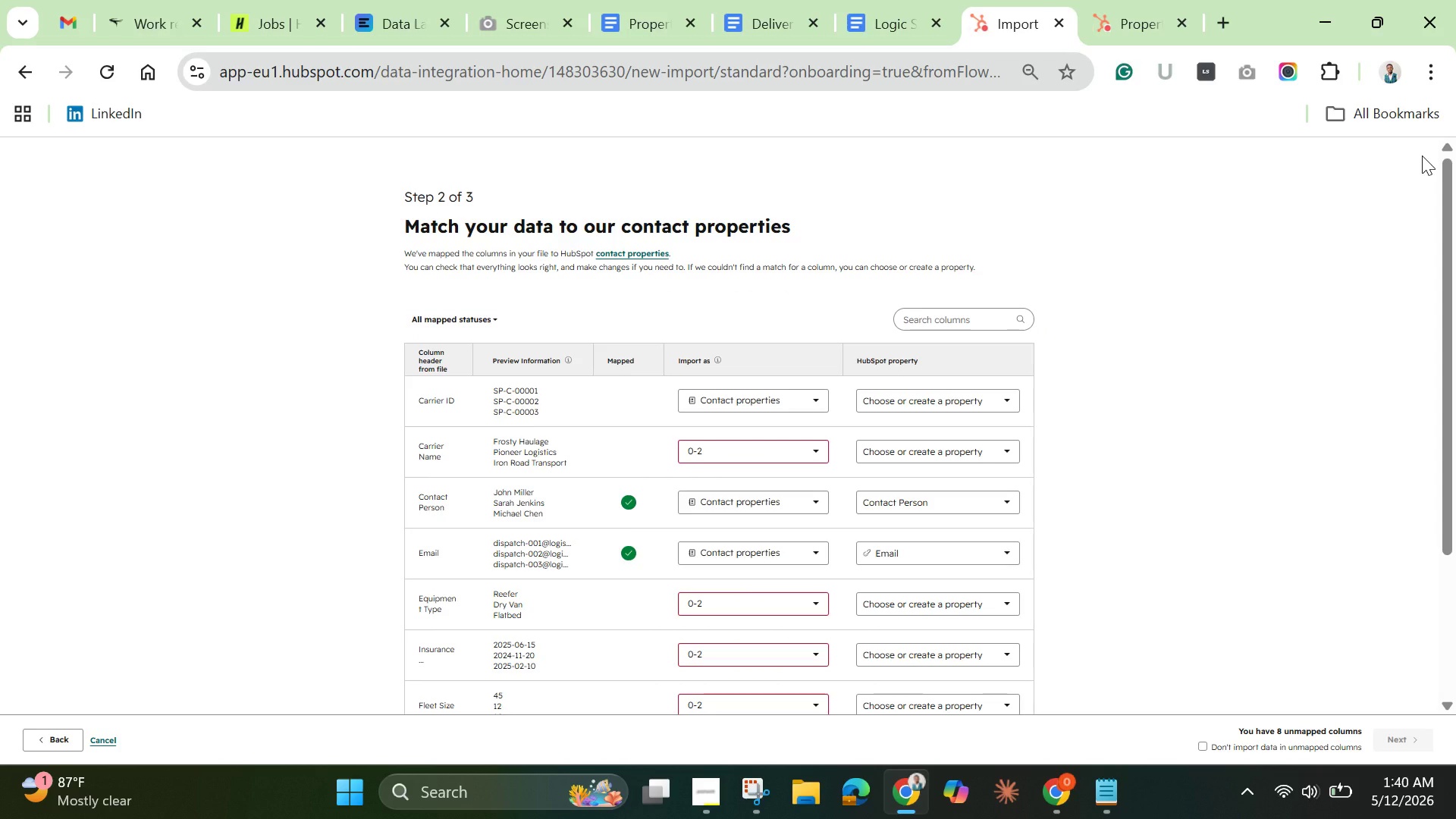 
scroll: coordinate [805, 470], scroll_direction: down, amount: 6.0
 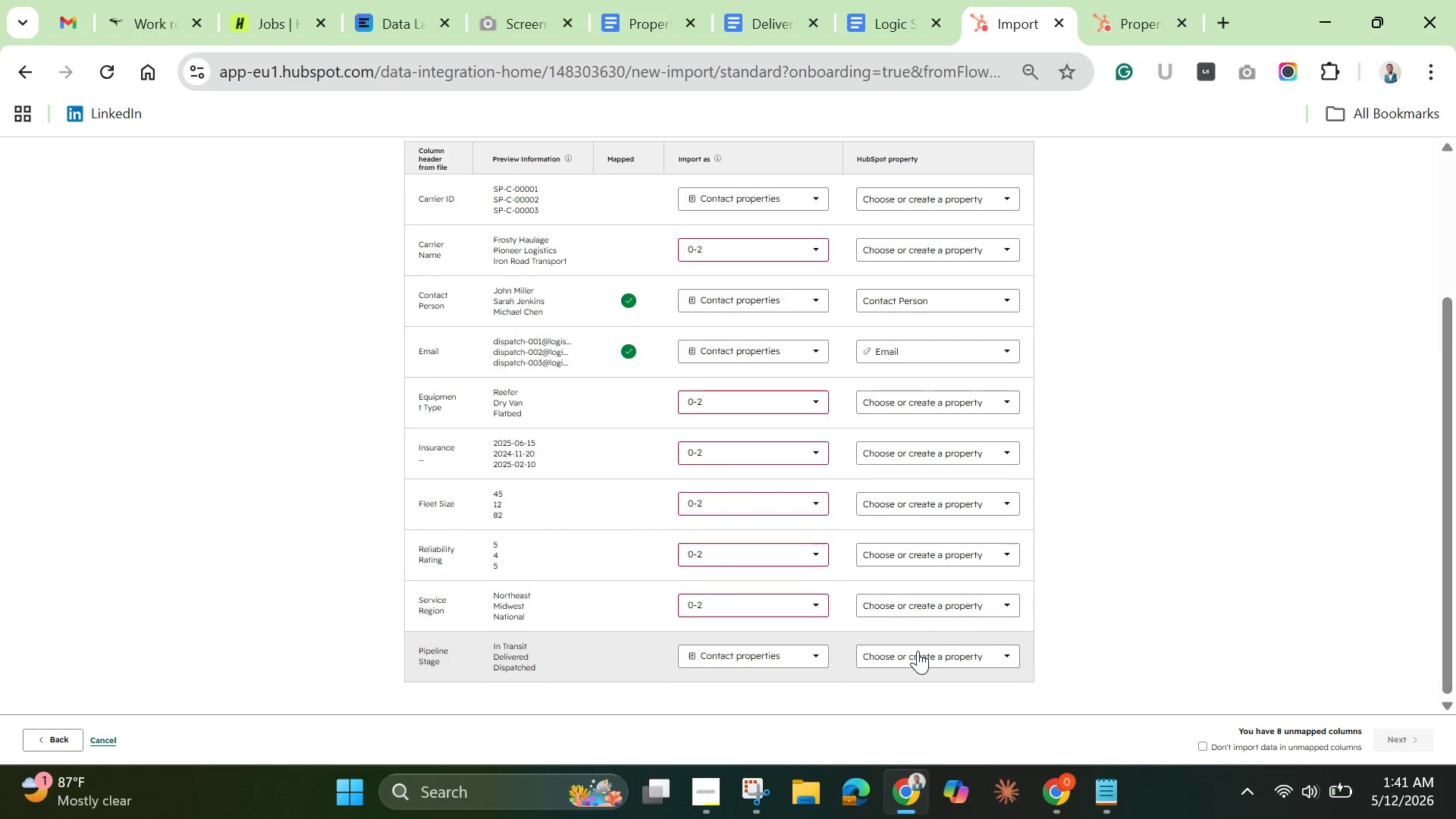 
left_click([920, 649])
 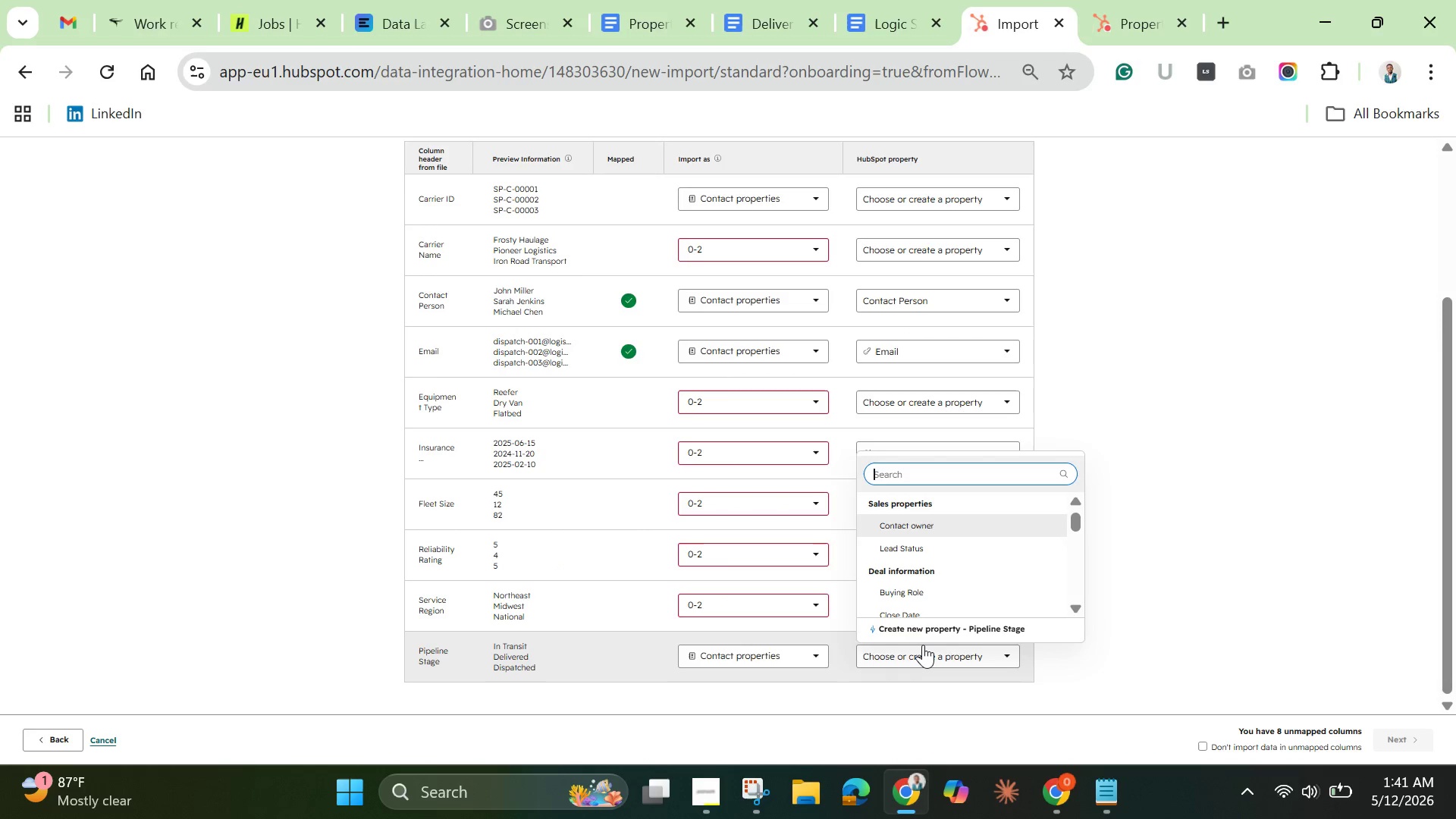 
wait(6.67)
 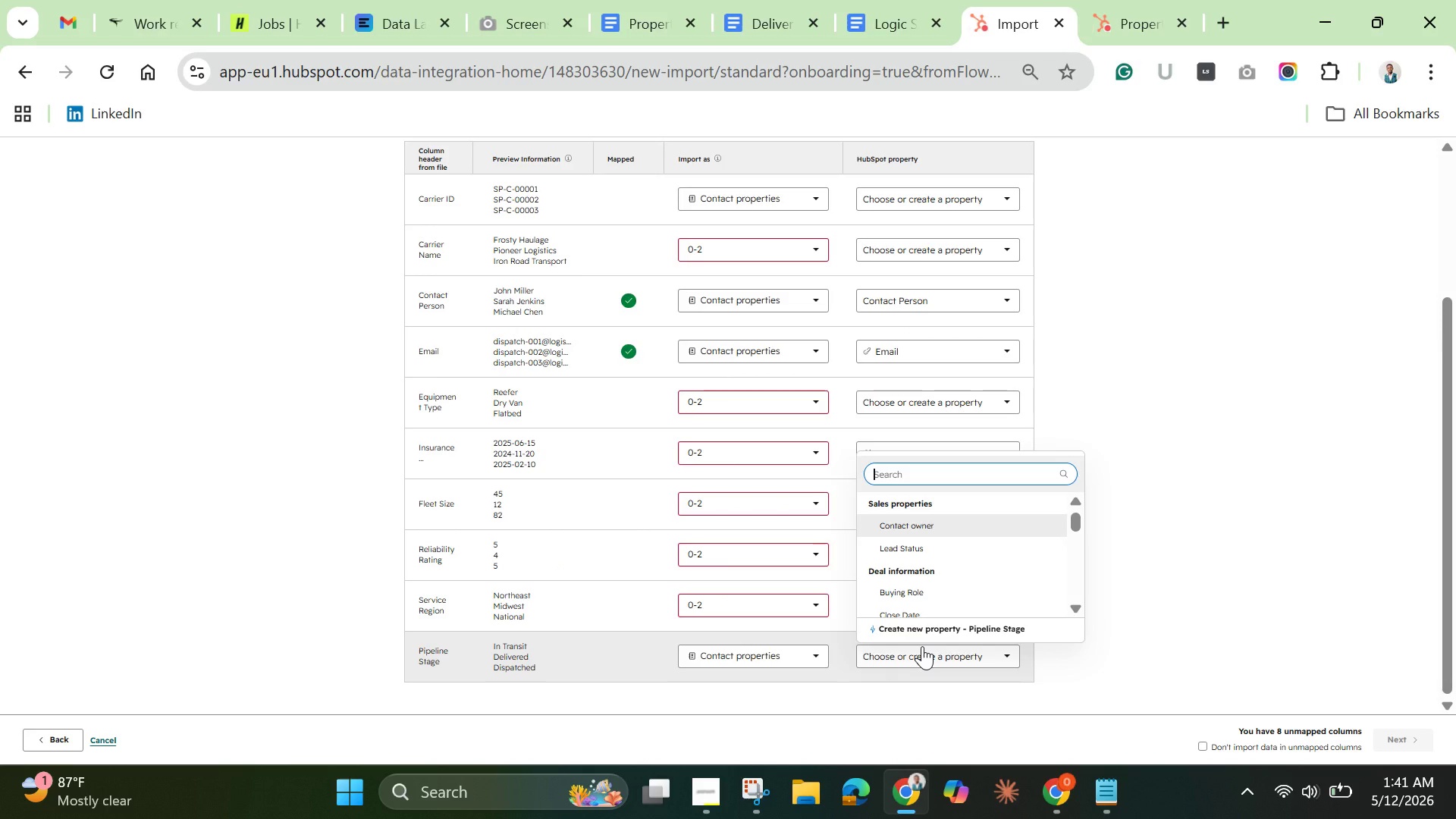 
left_click([937, 623])
 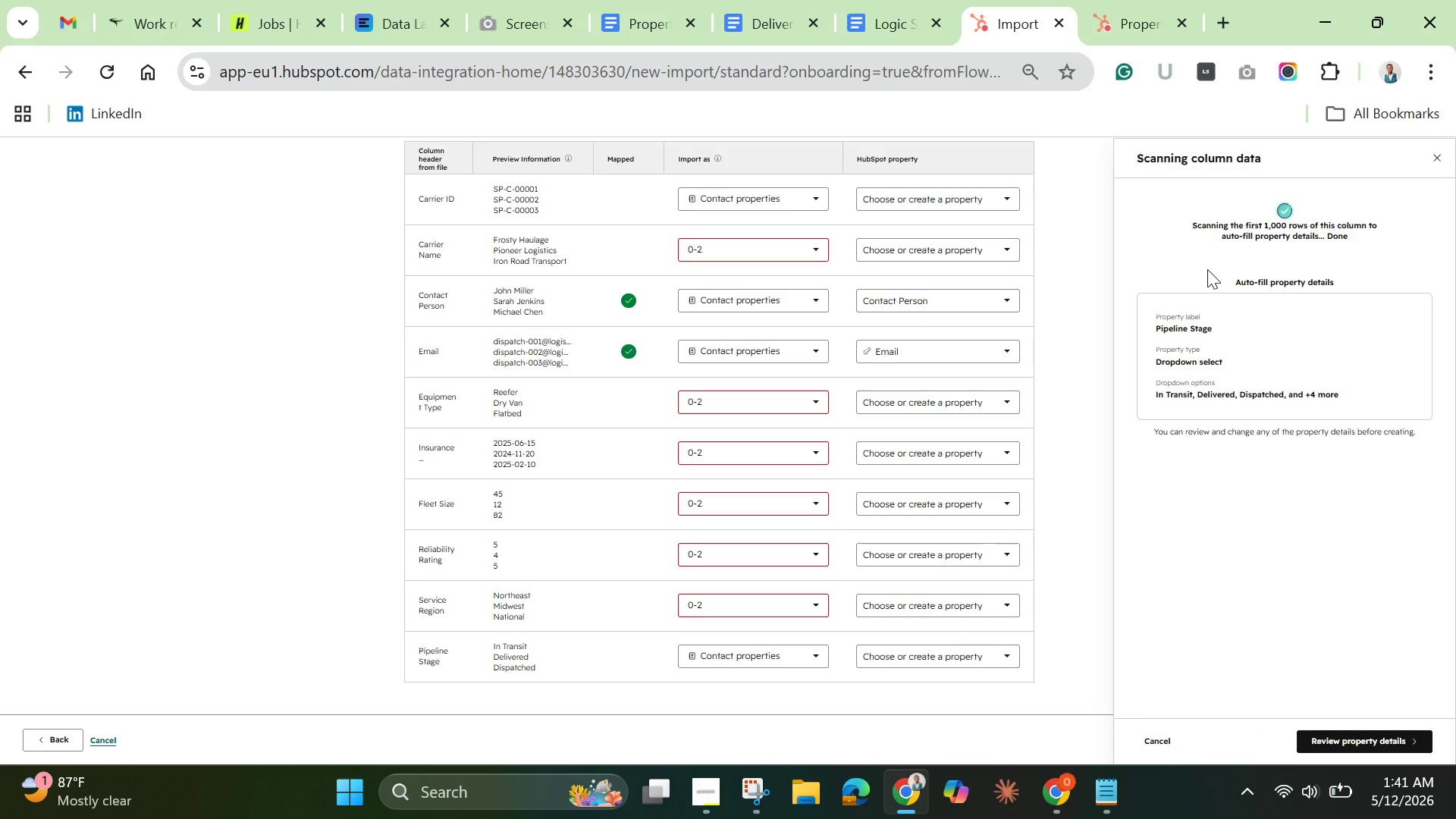 
wait(9.52)
 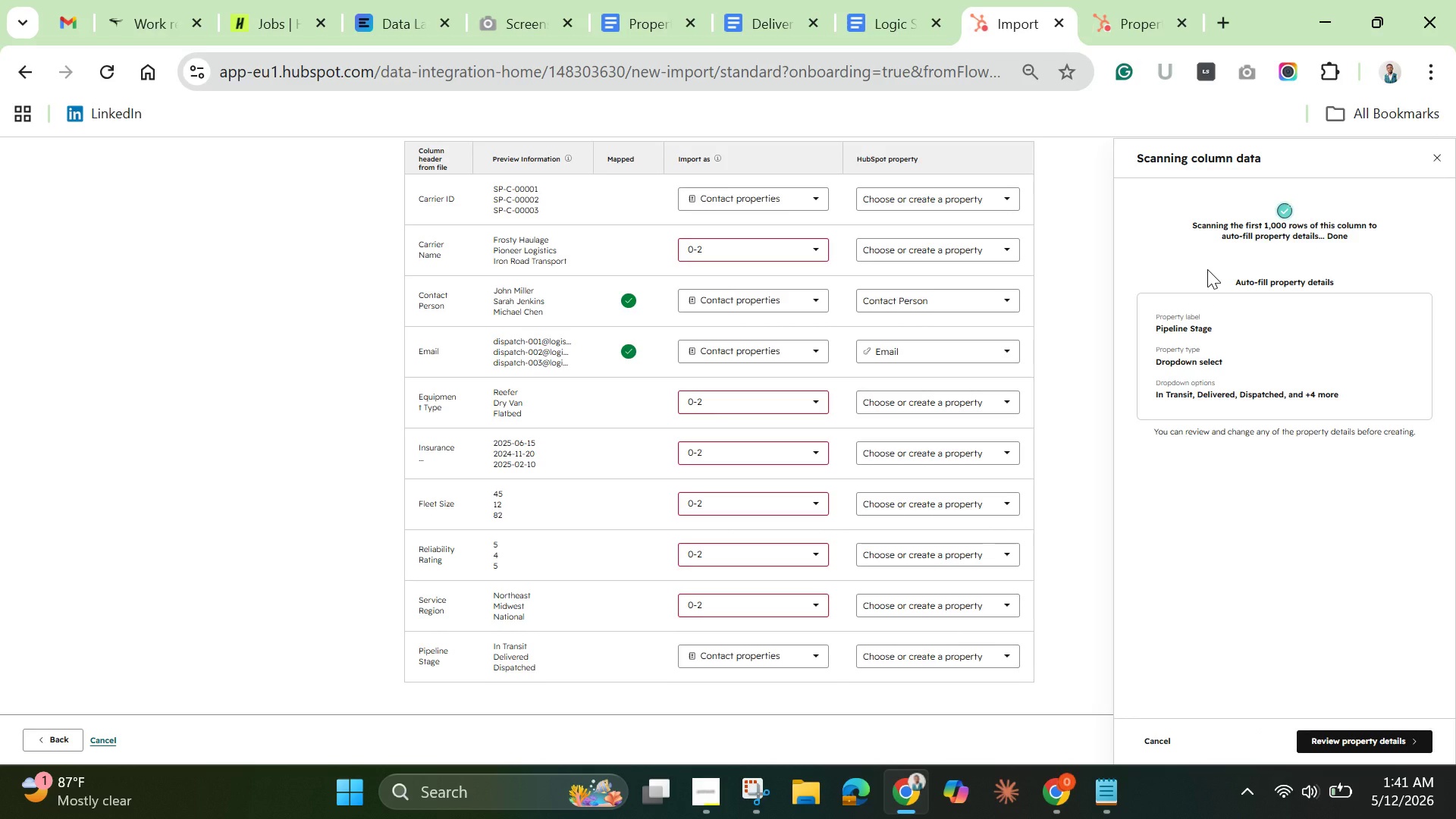 
left_click([1362, 739])
 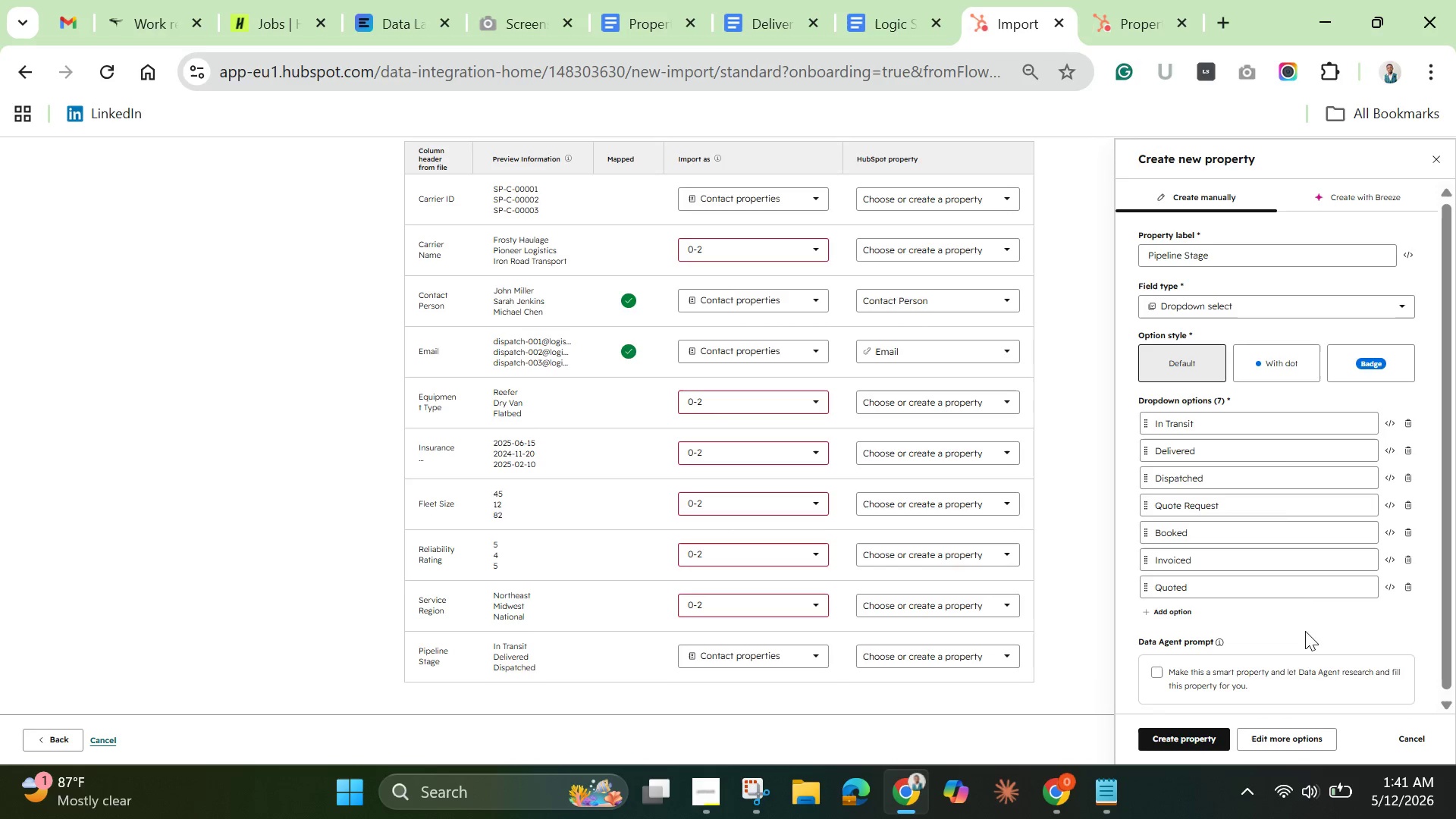 
wait(5.14)
 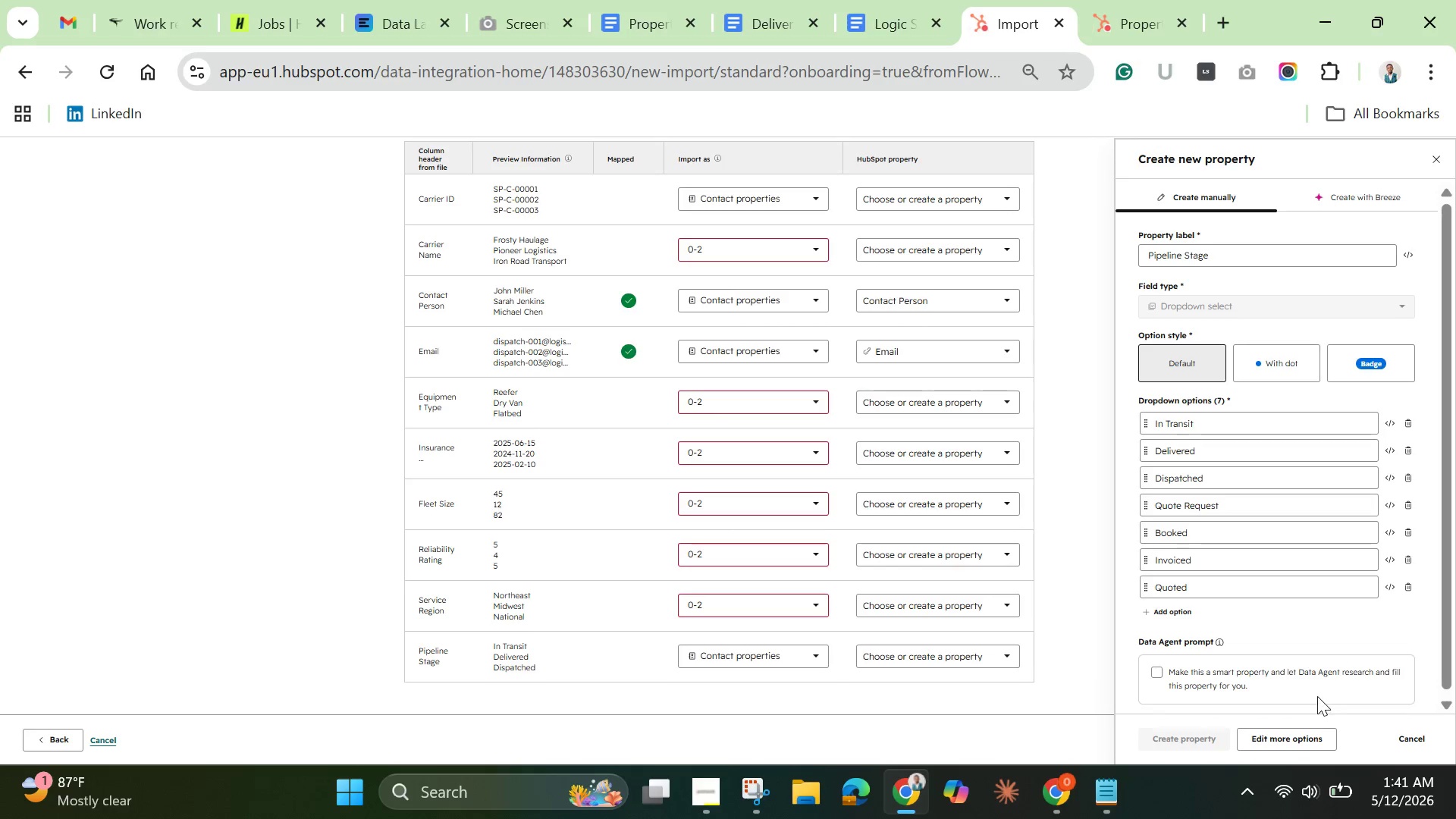 
left_click([1276, 736])
 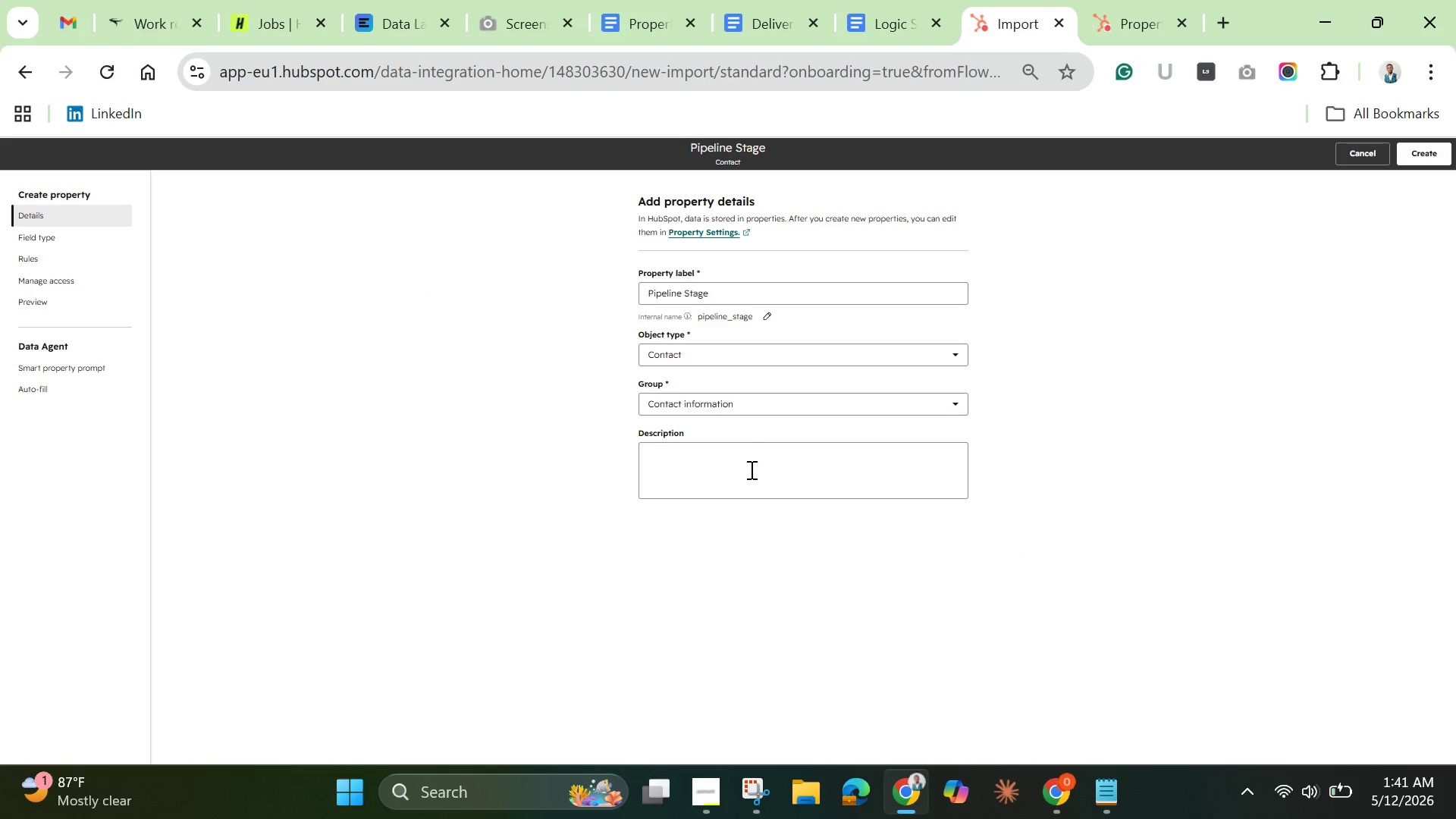 
left_click([745, 354])
 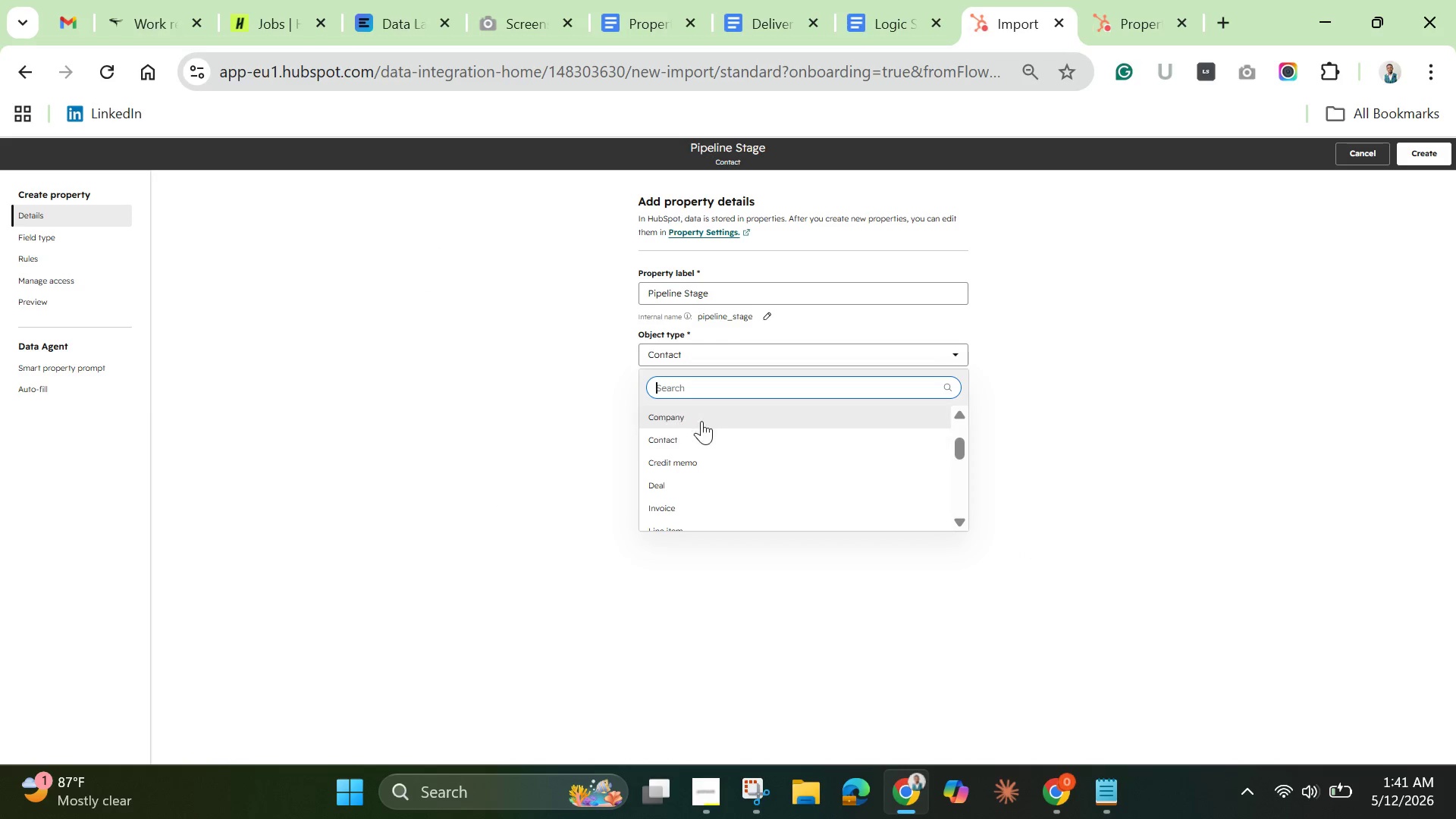 
left_click([703, 416])
 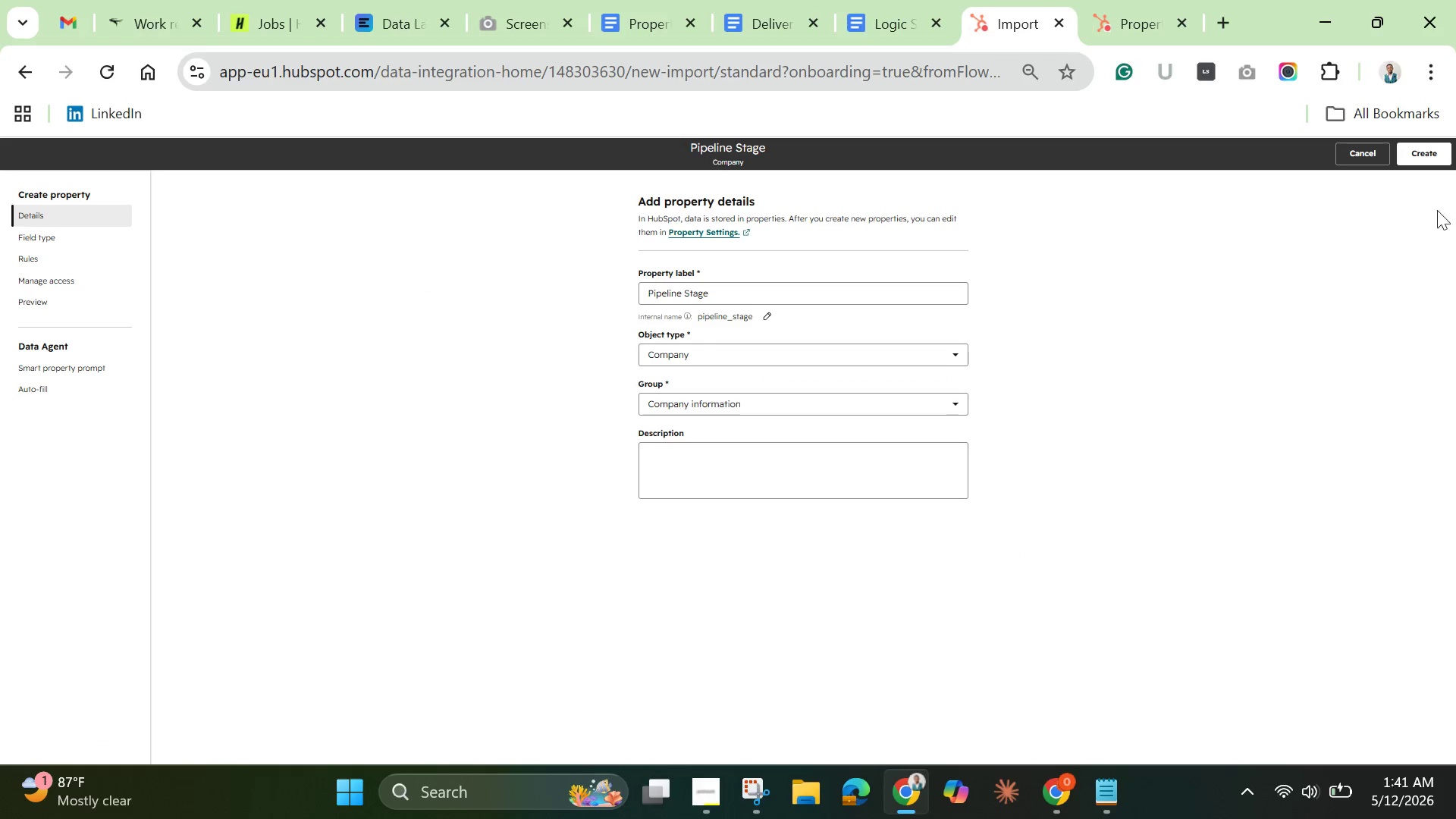 
left_click([1423, 146])
 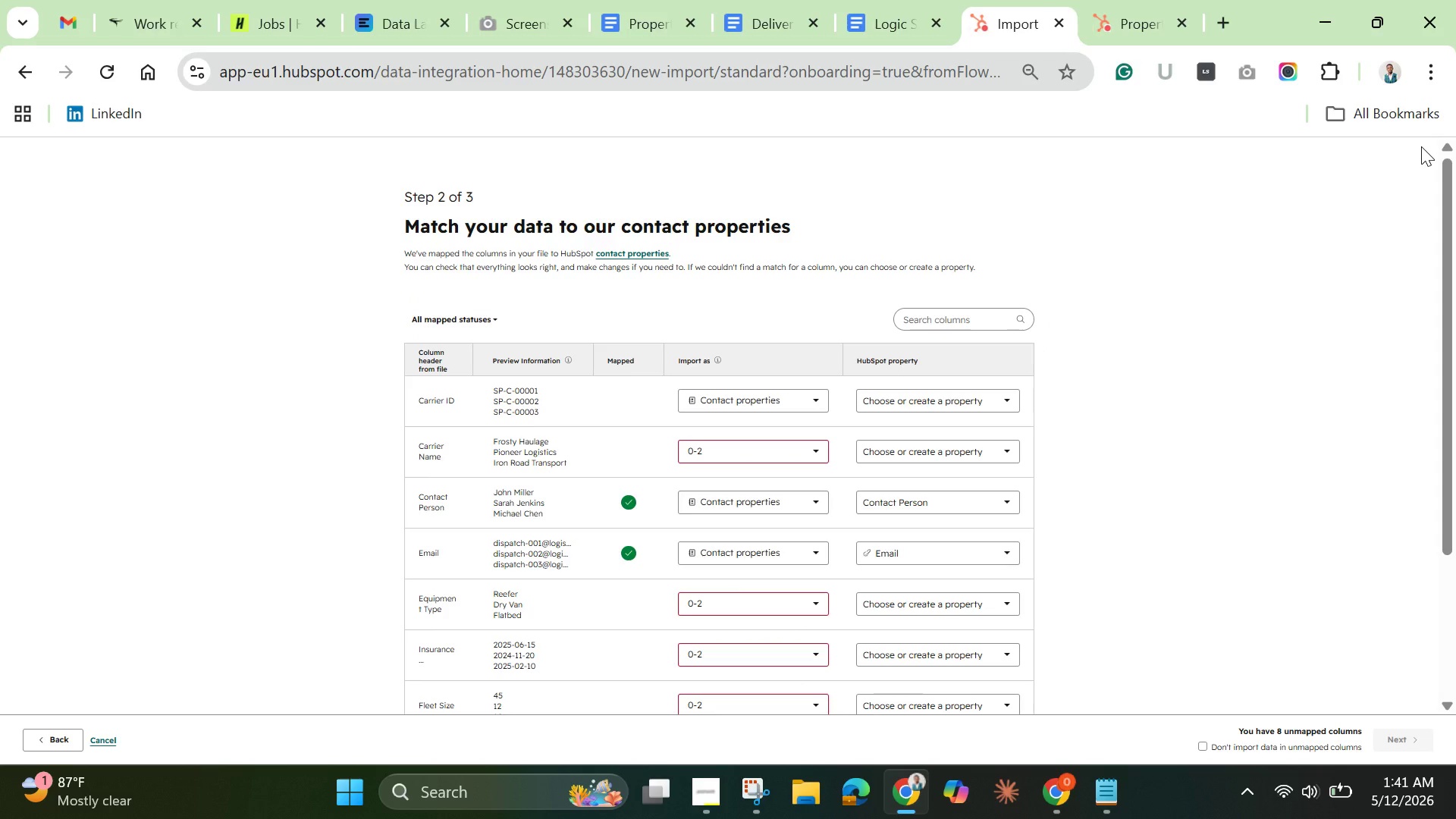 
scroll: coordinate [1122, 431], scroll_direction: down, amount: 6.0
 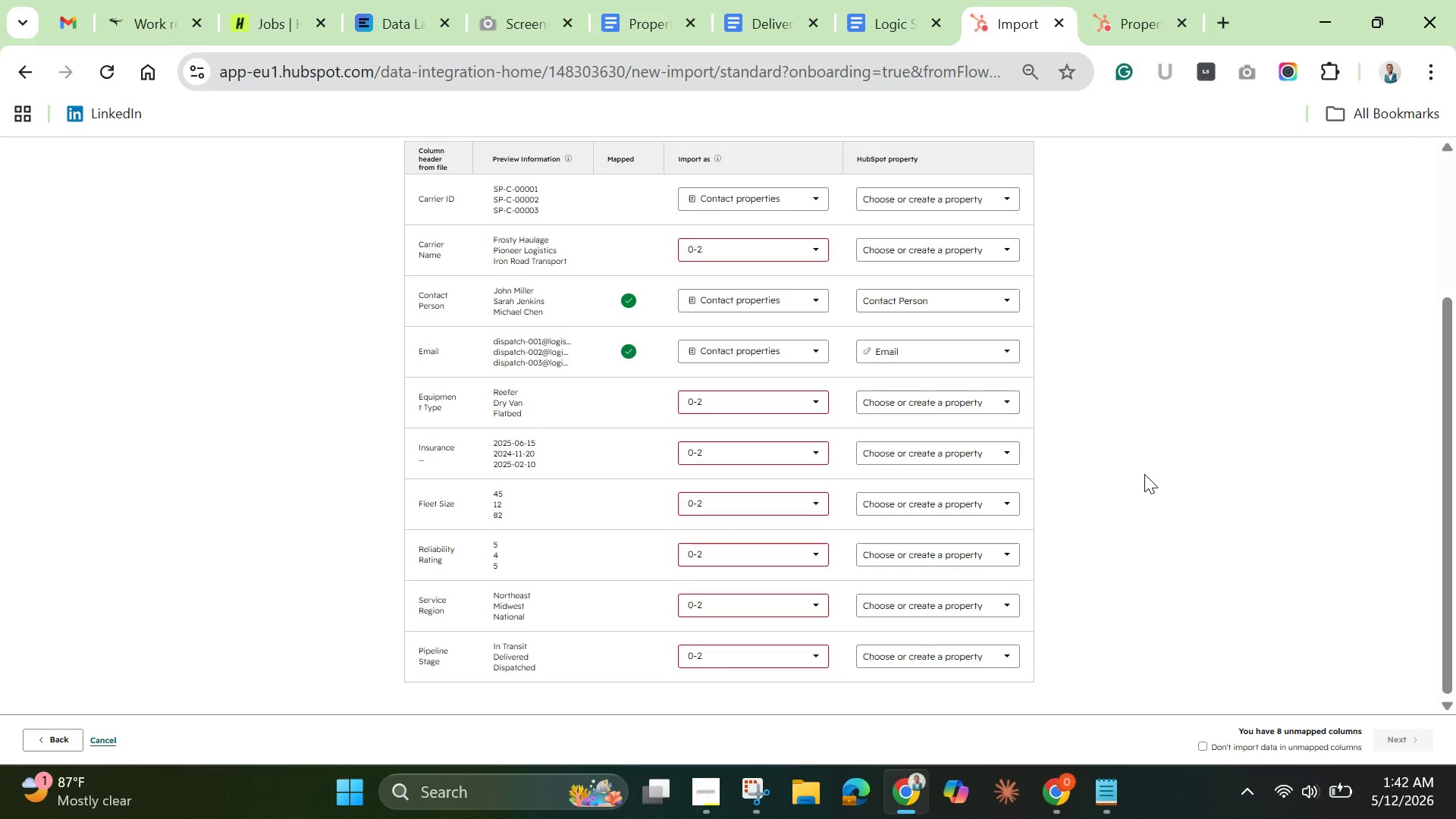 
wait(35.19)
 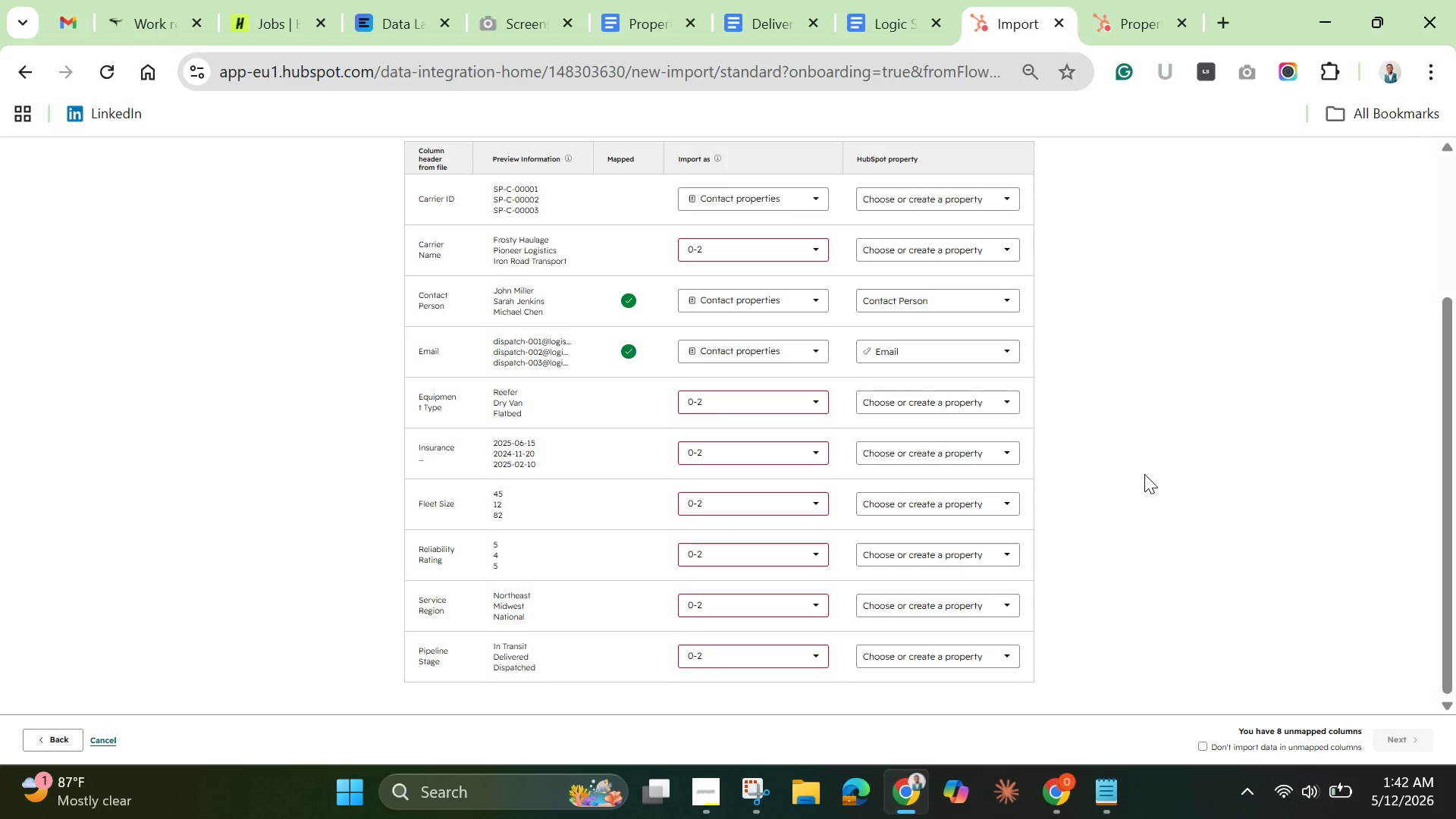 
left_click([765, 251])
 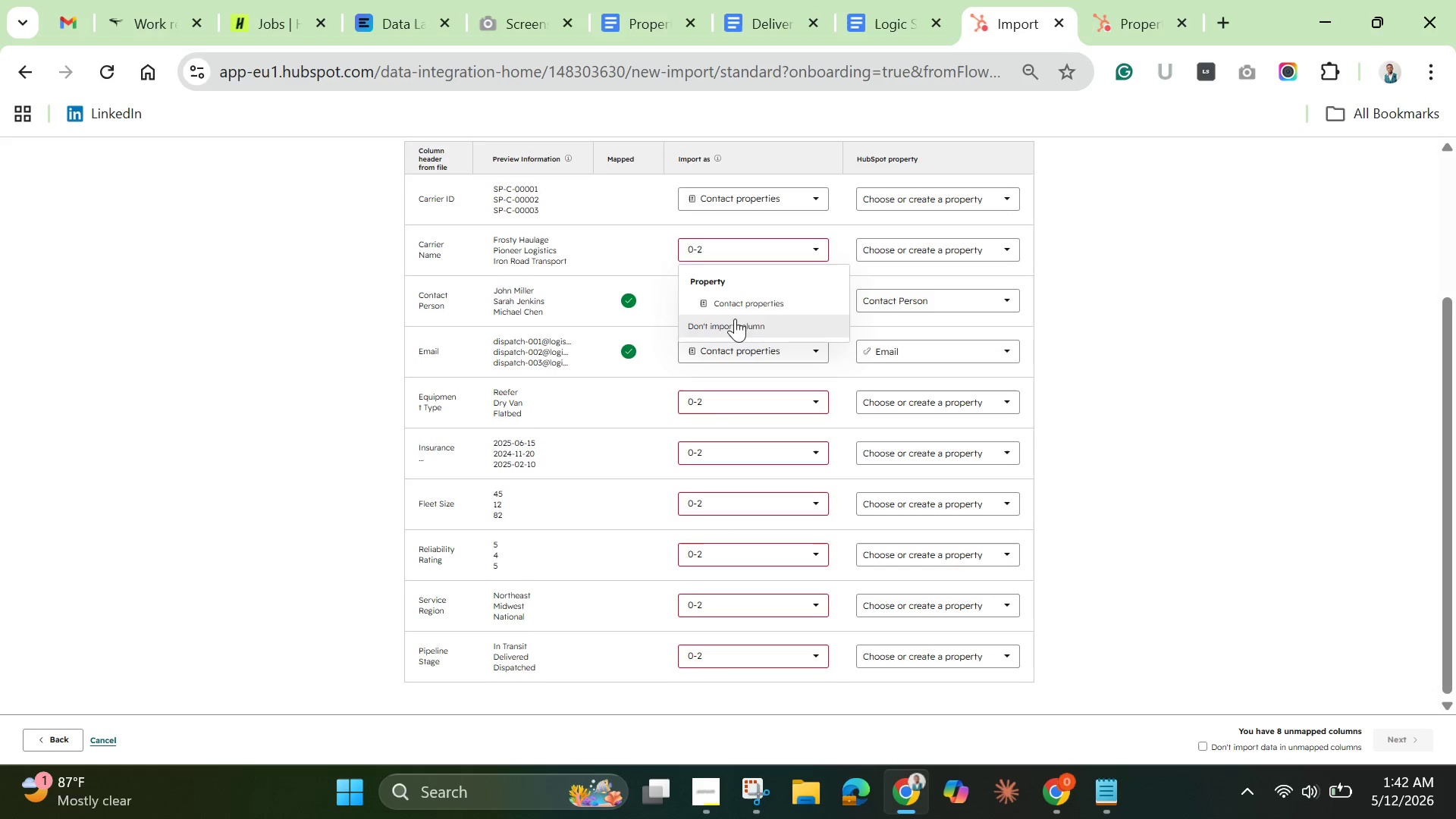 
left_click([739, 299])
 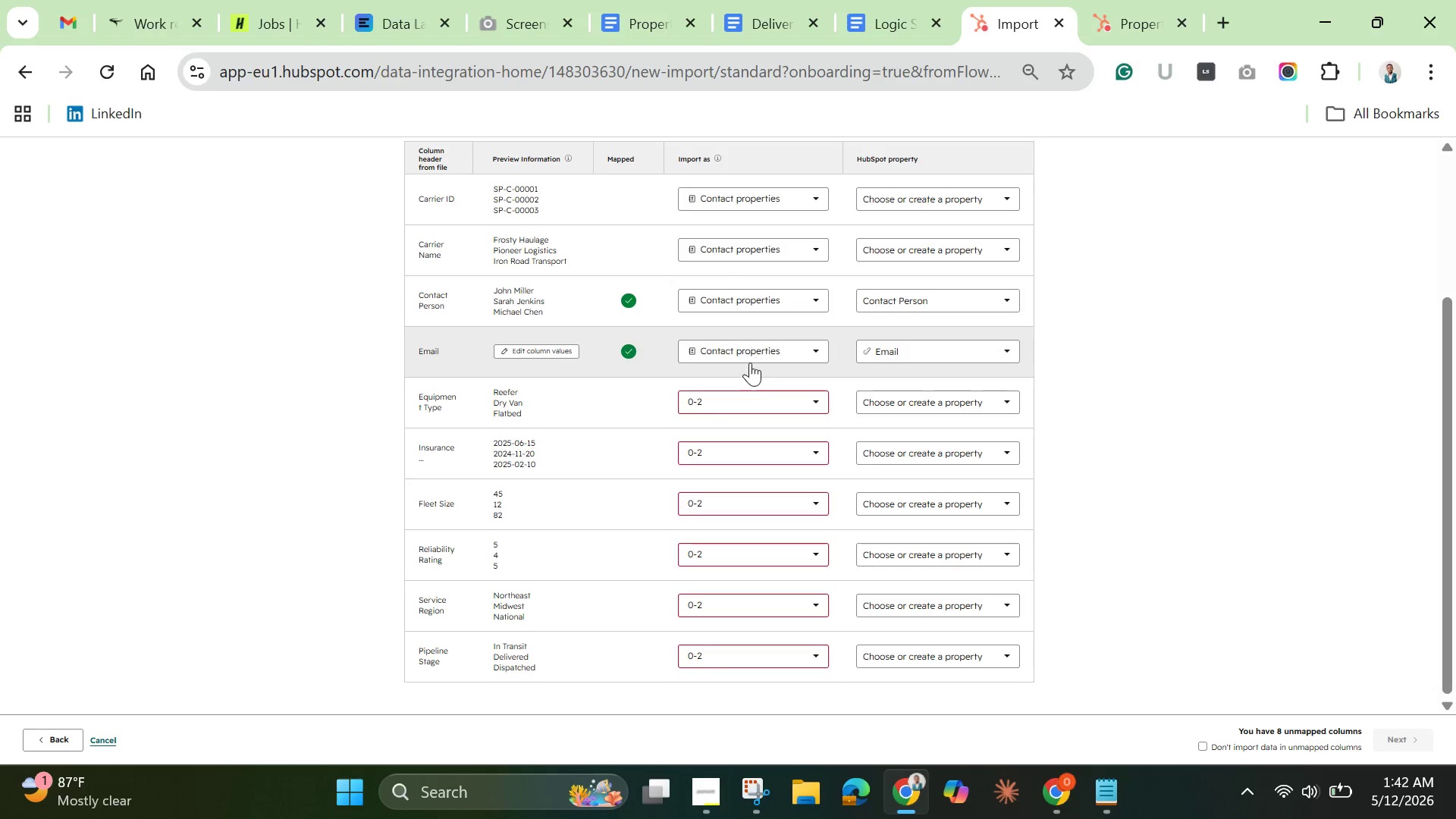 
left_click([733, 406])
 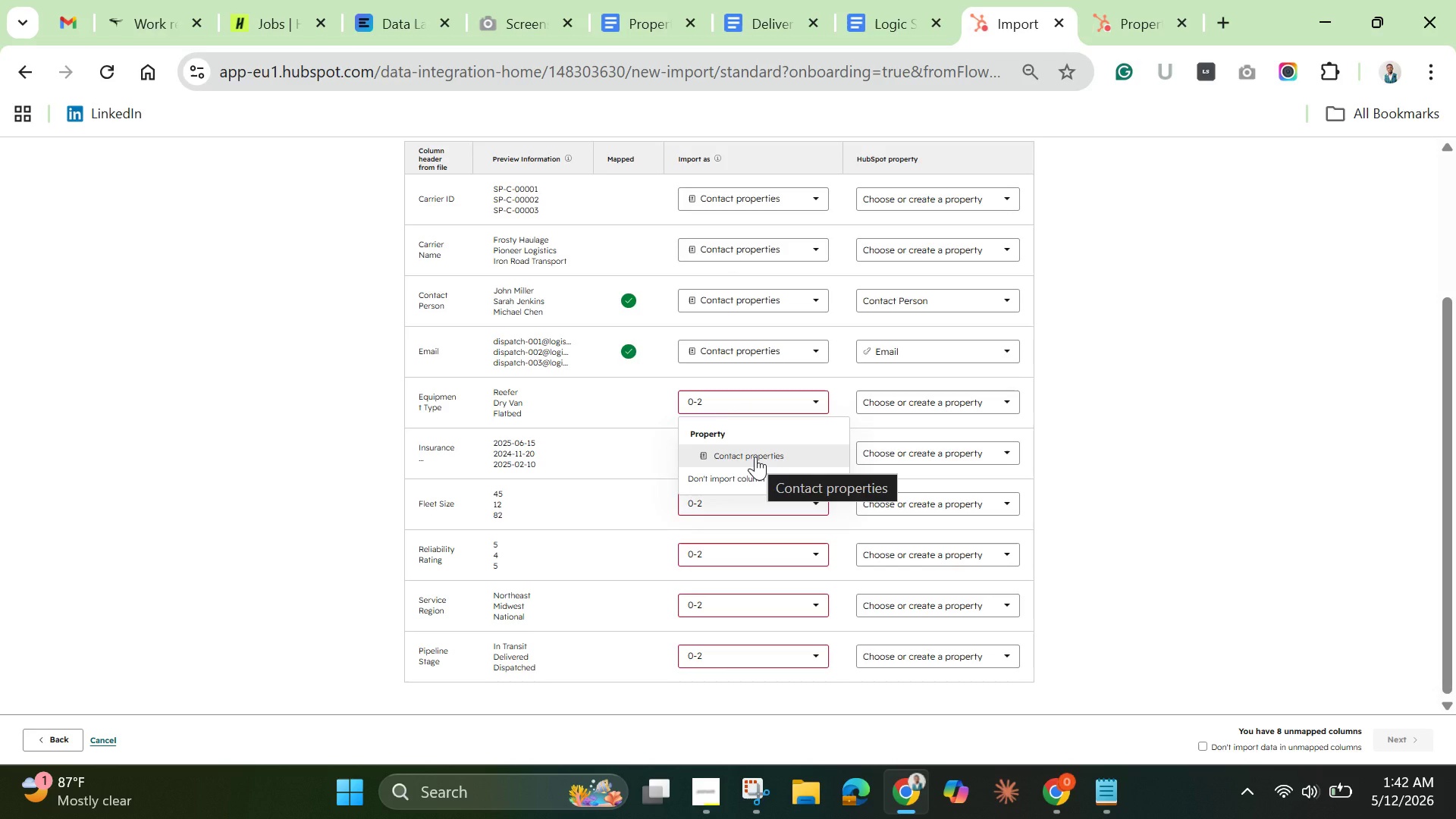 
wait(30.02)
 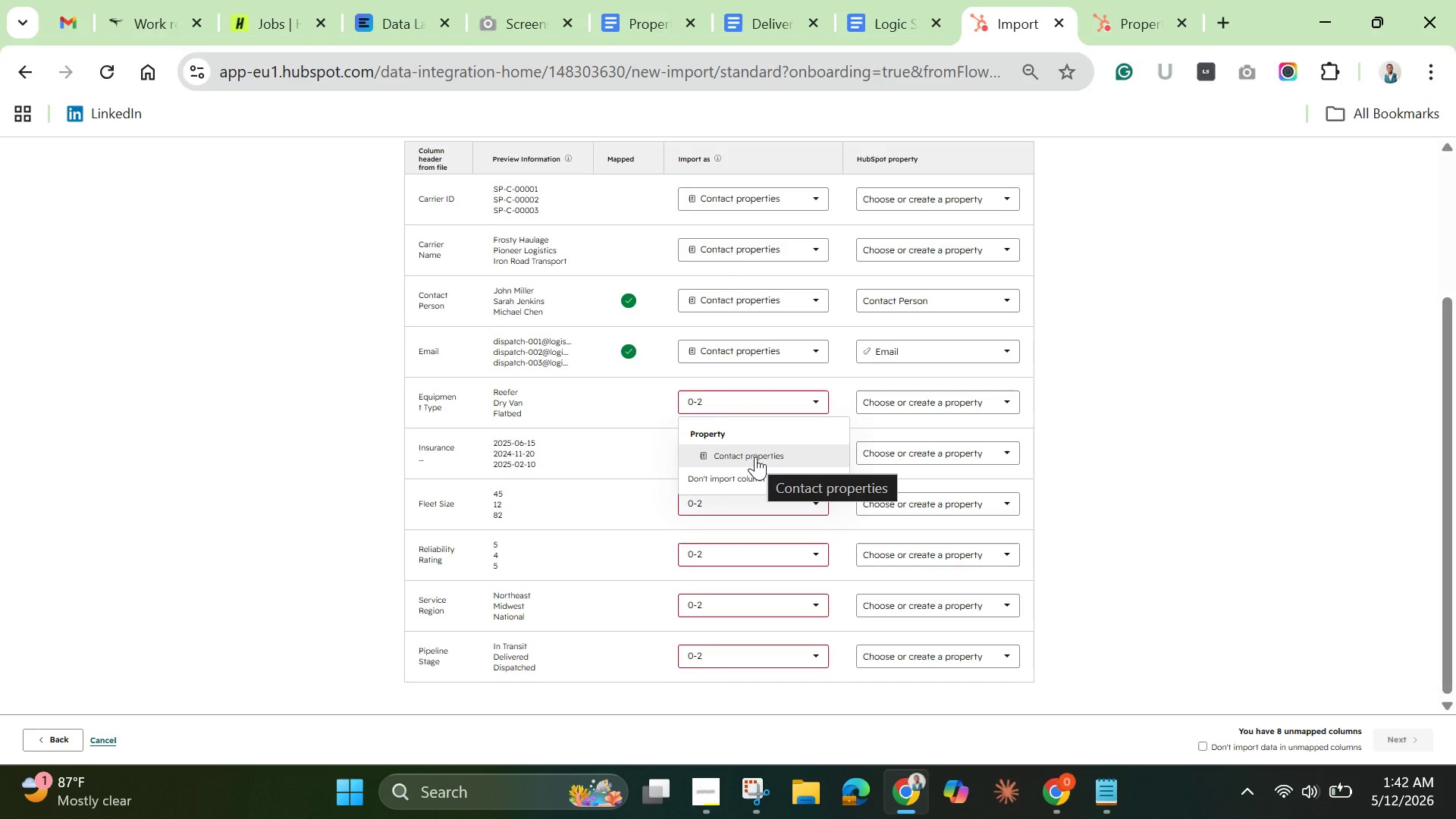 
left_click([755, 457])
 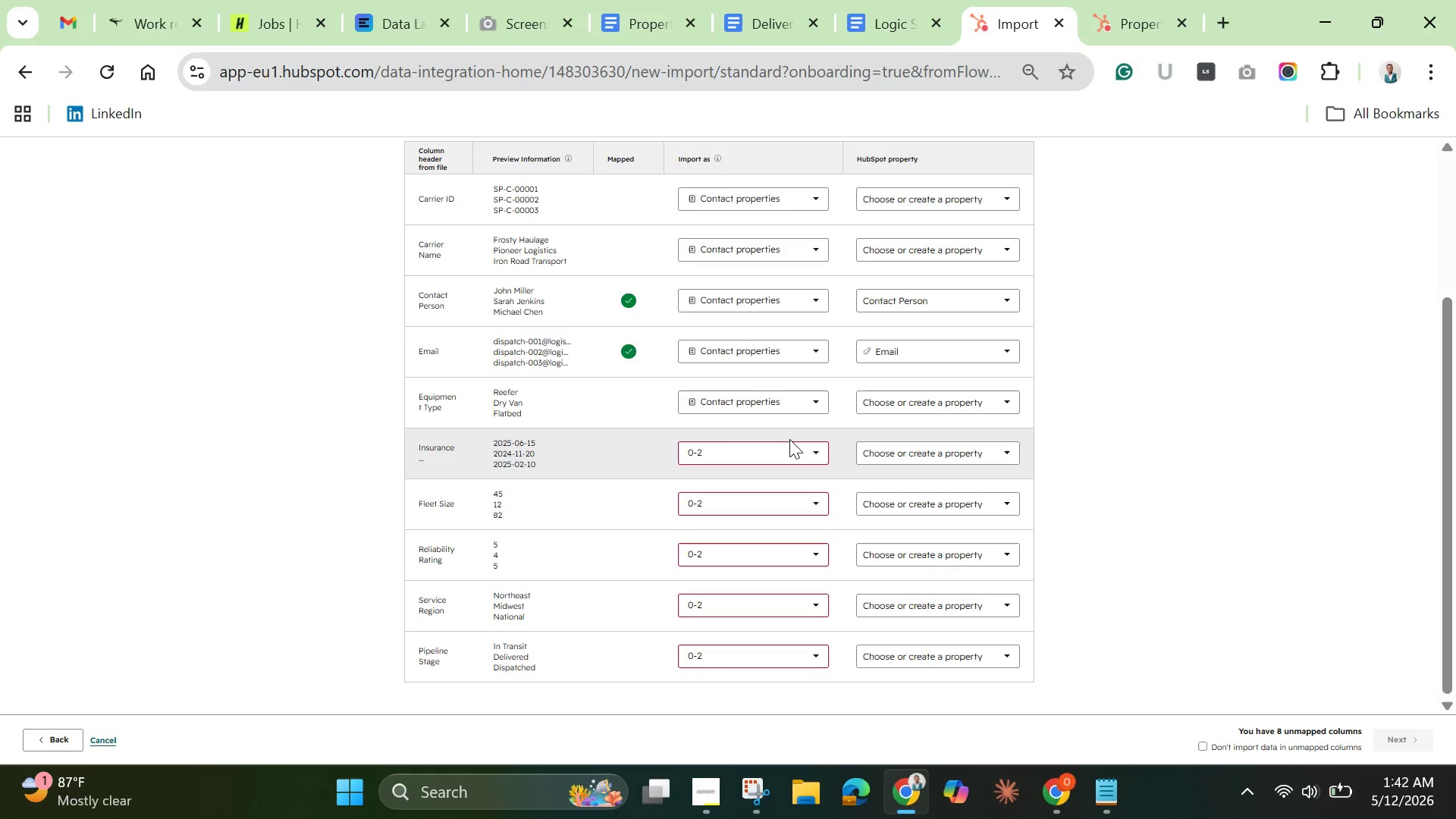 
left_click([780, 450])
 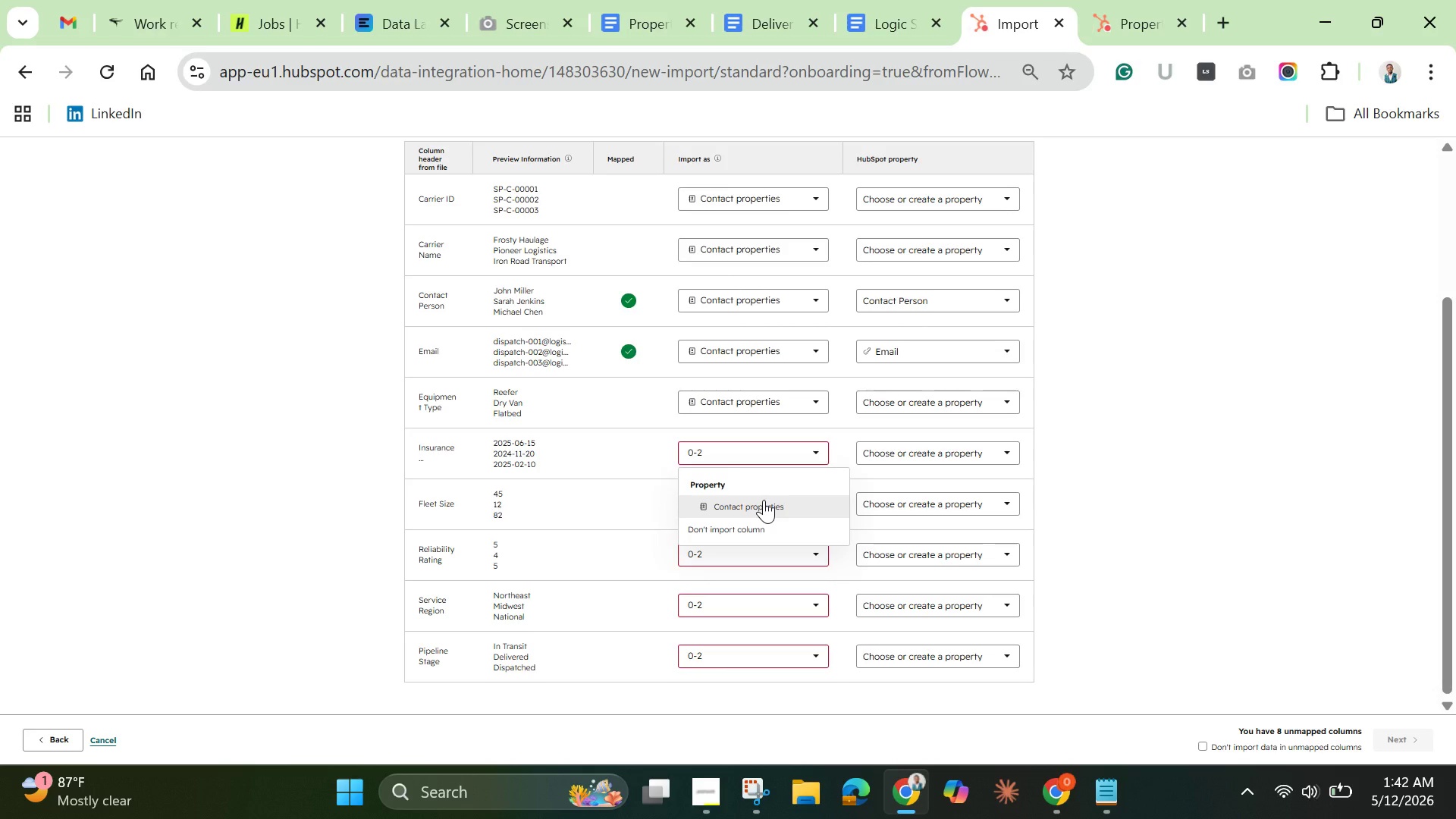 
left_click([764, 500])
 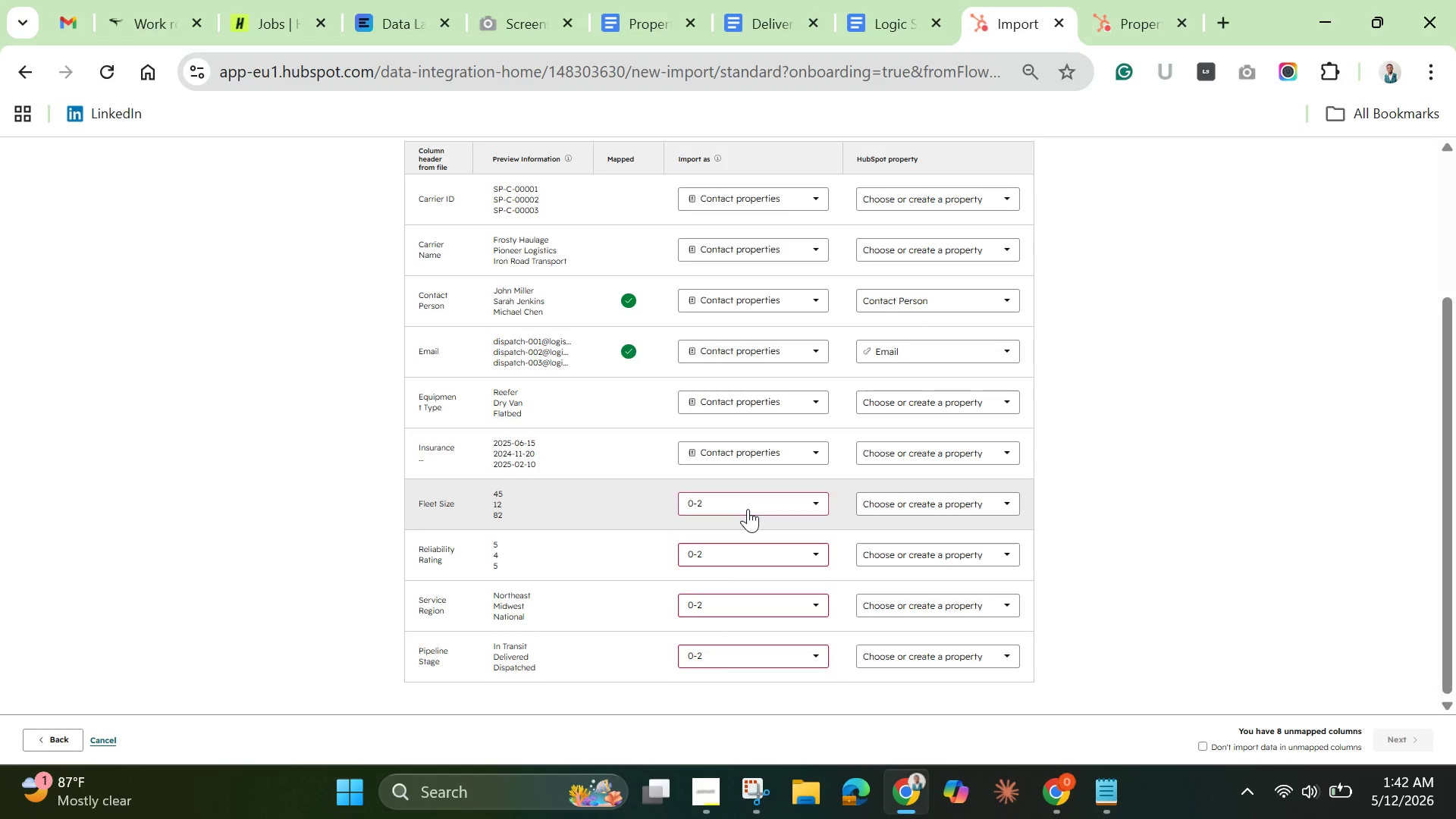 
left_click([748, 509])
 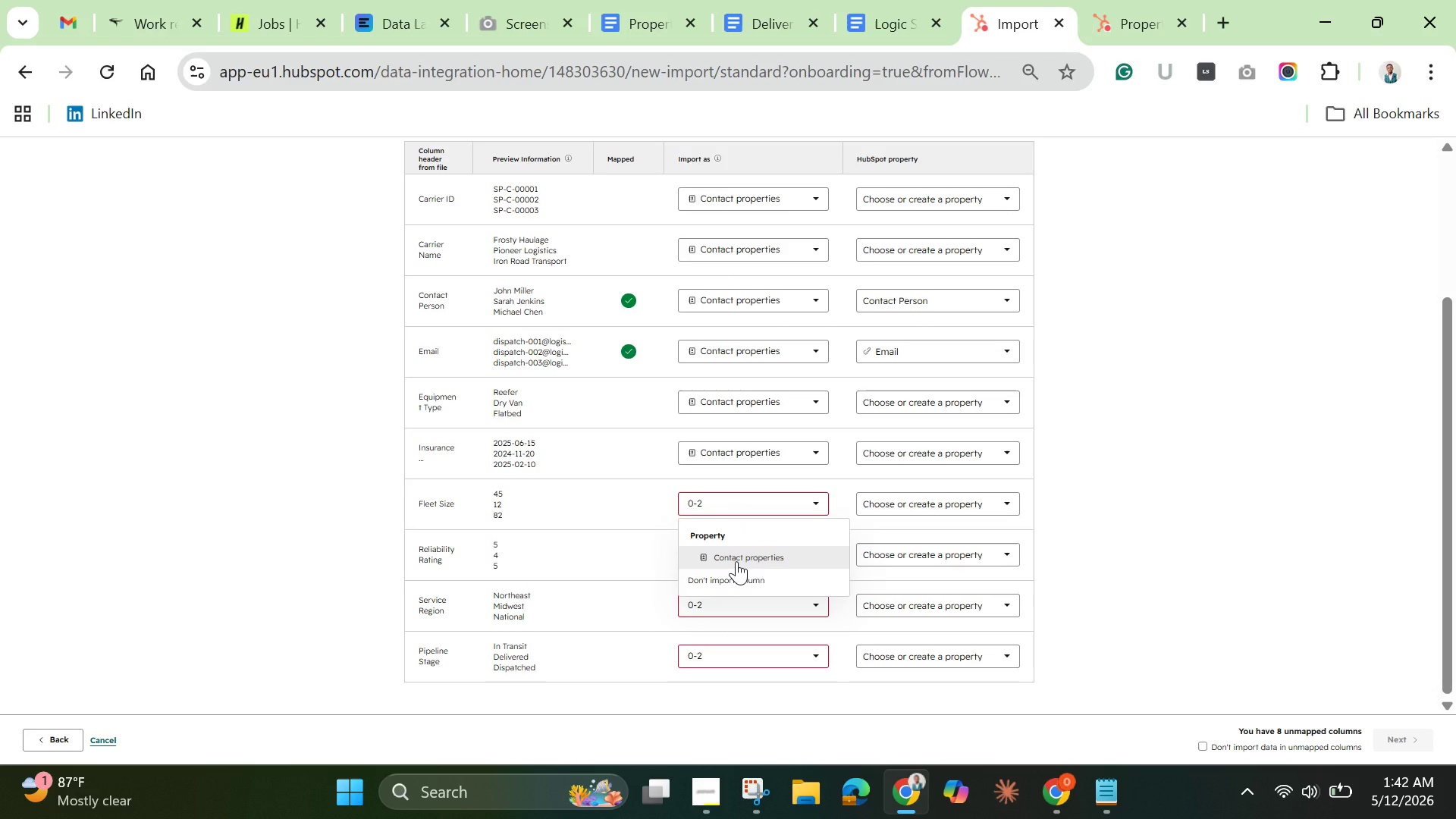 
left_click([736, 561])
 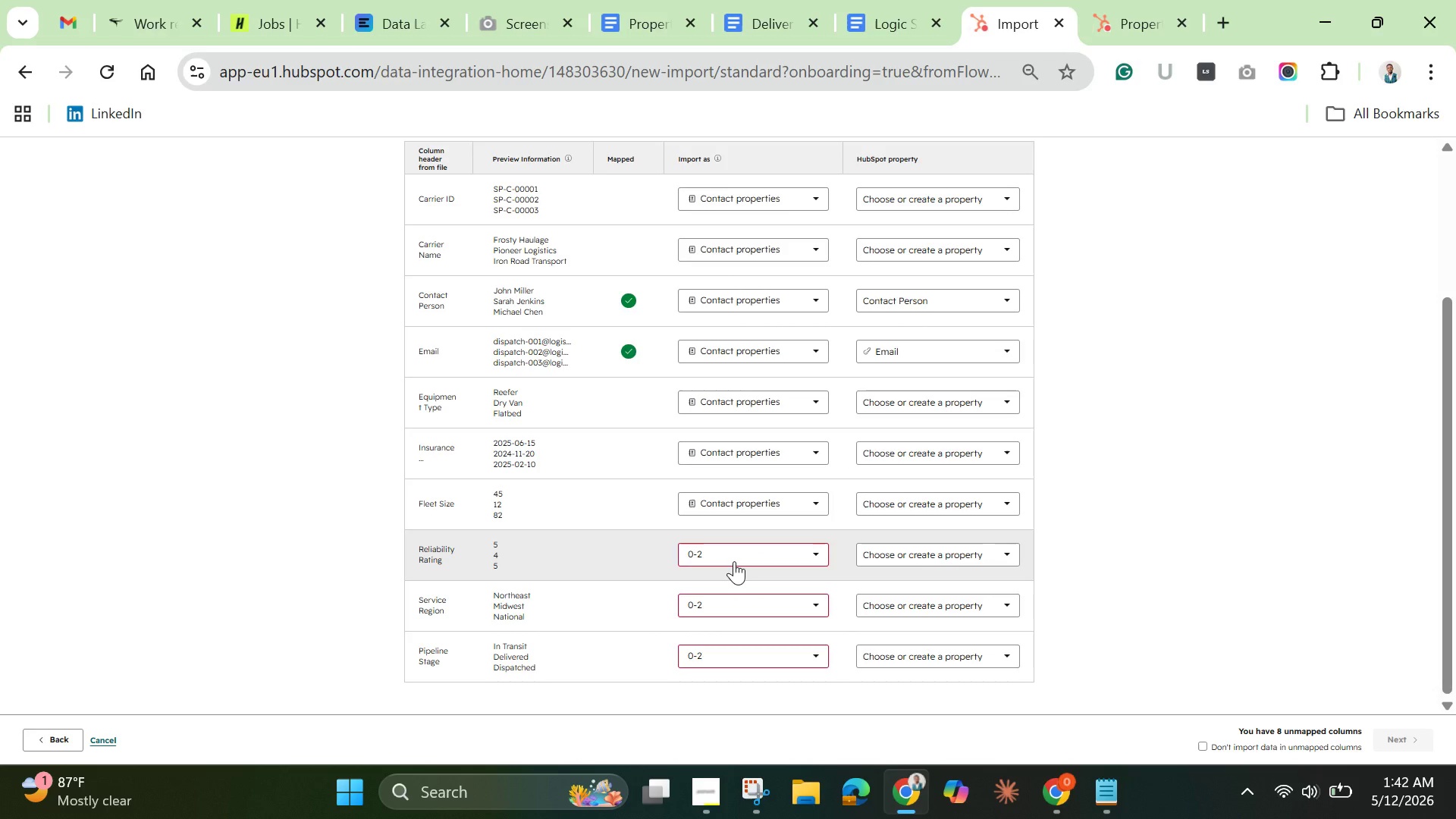 
left_click([734, 561])
 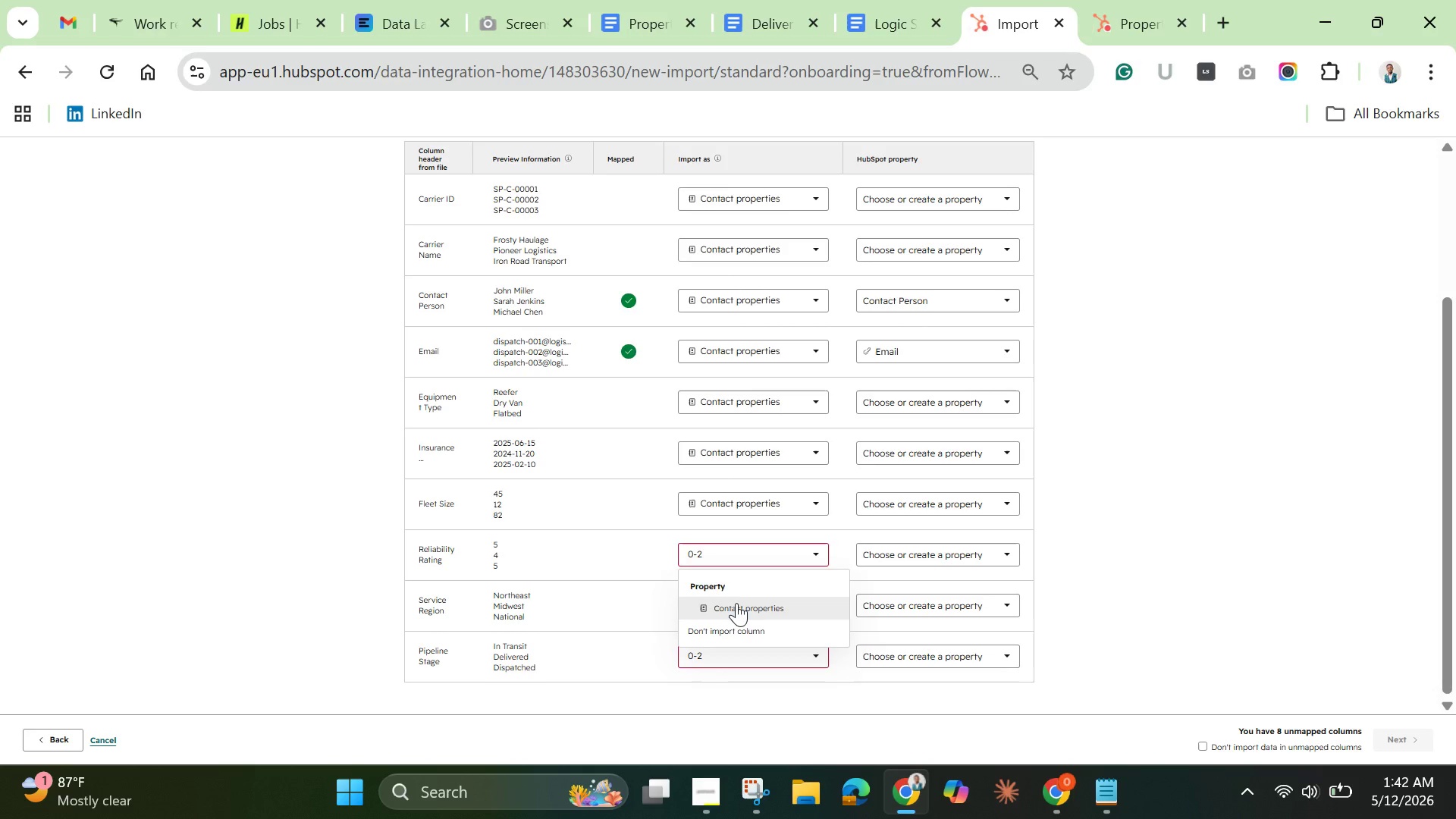 
left_click([736, 603])
 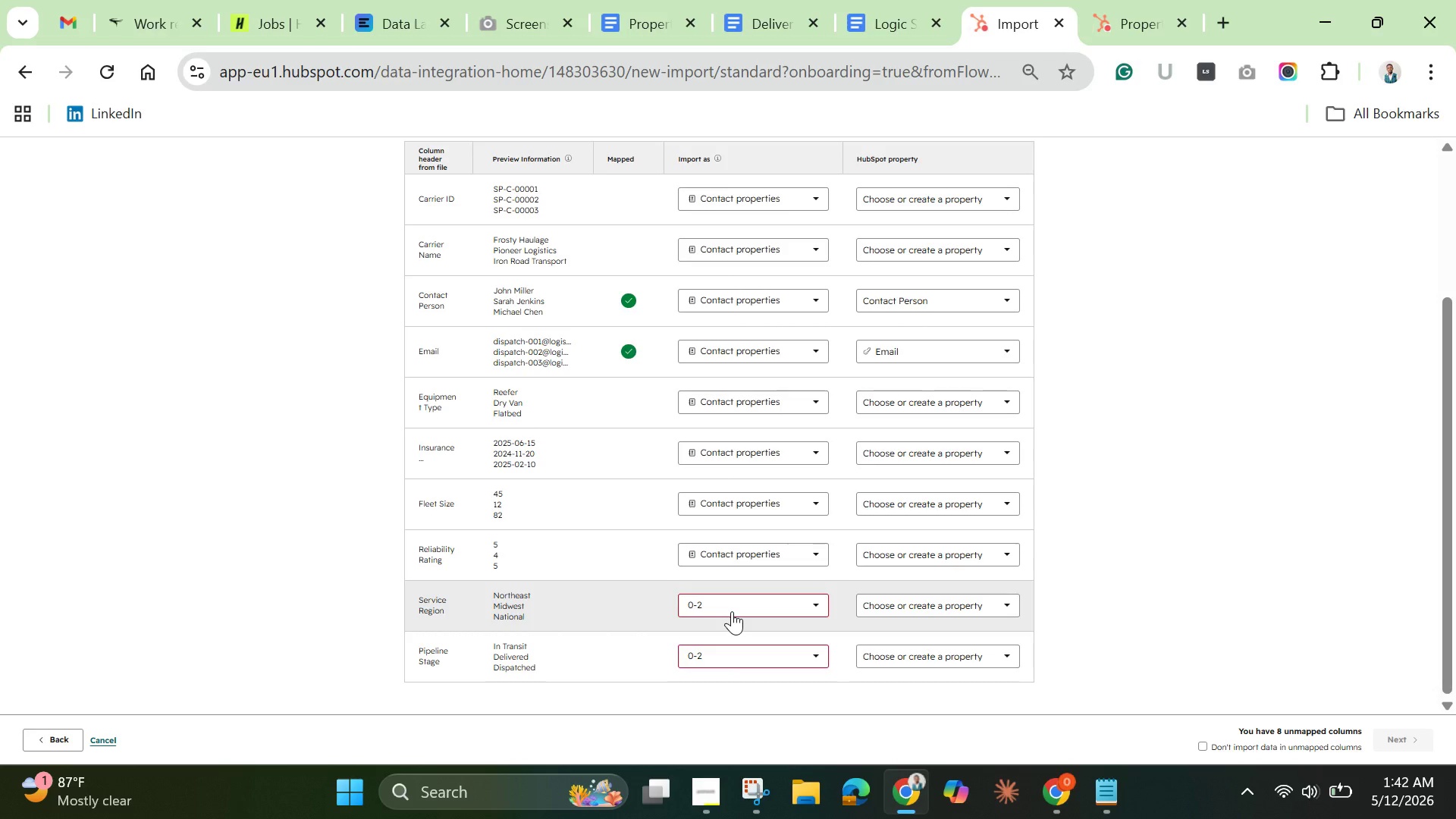 
left_click([732, 611])
 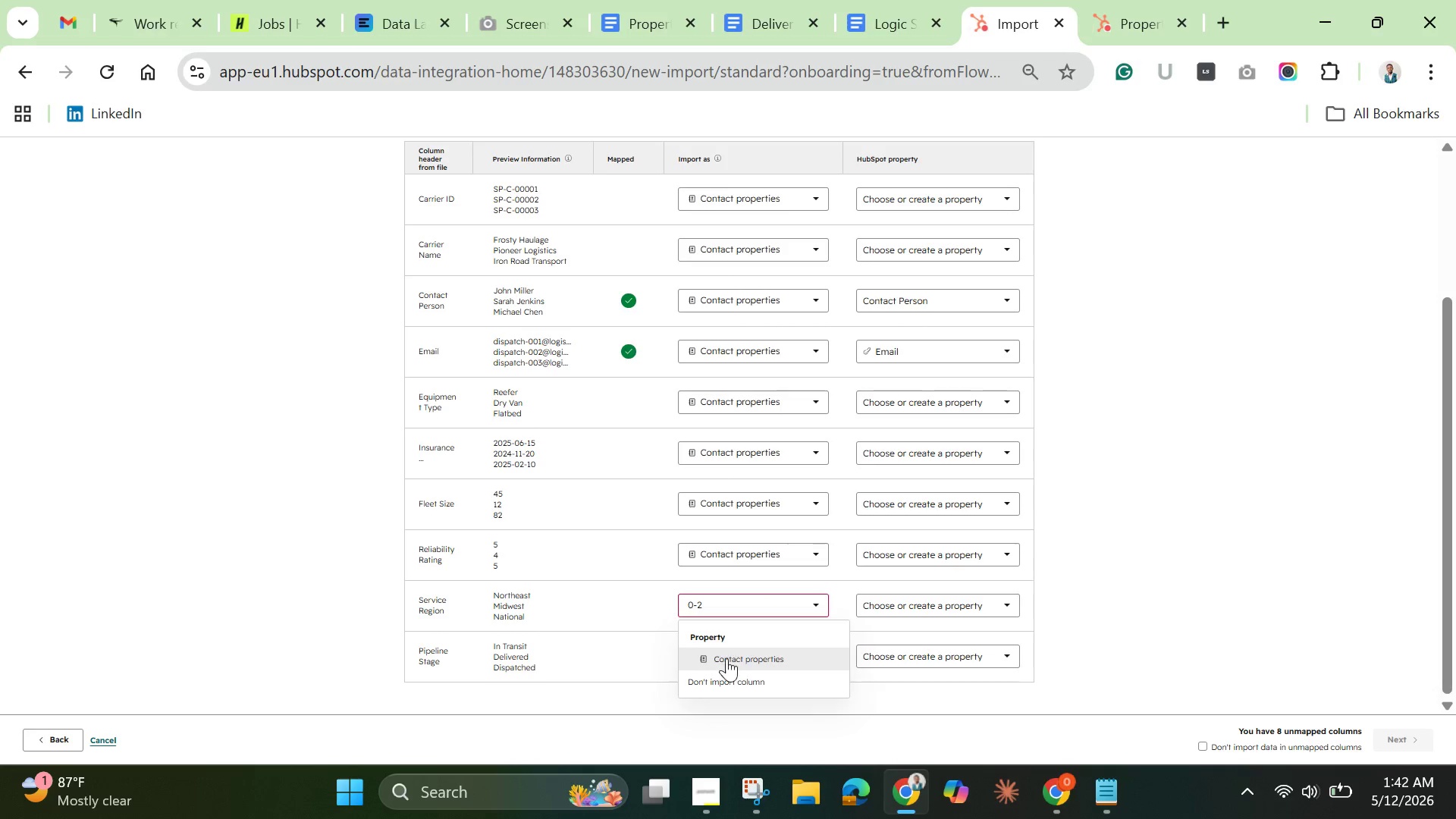 
left_click([726, 662])
 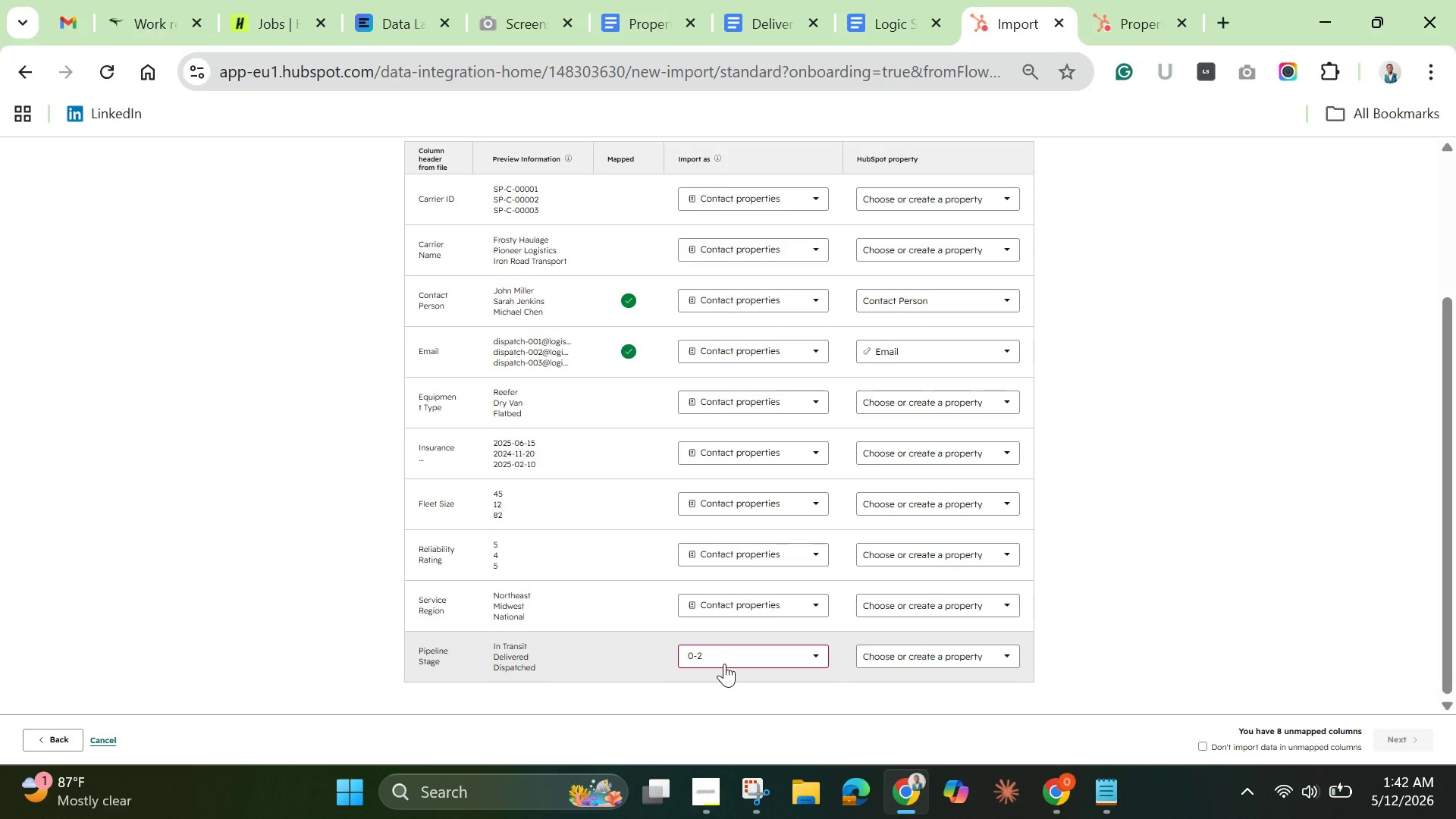 
left_click([724, 664])
 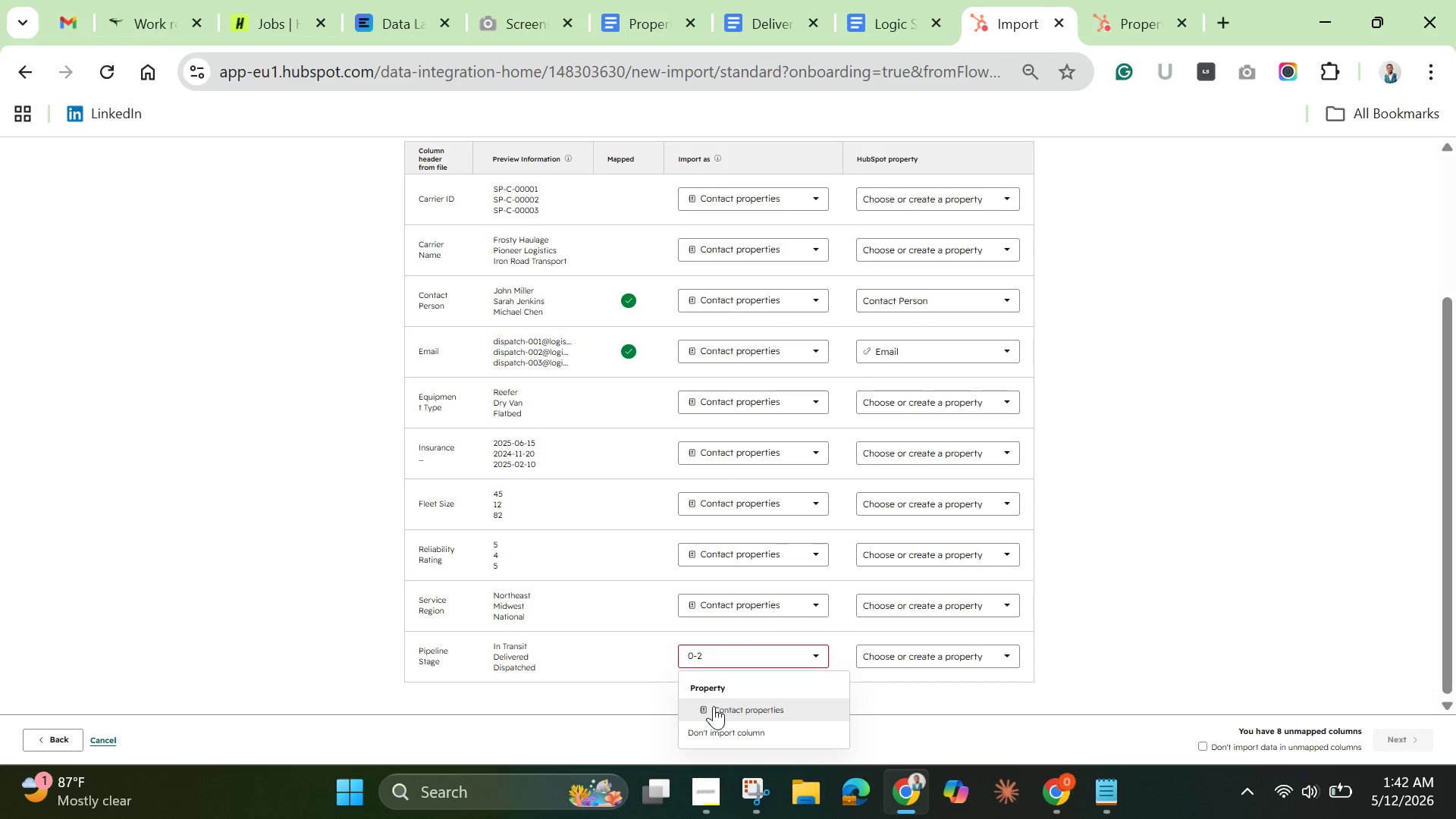 
left_click([714, 706])
 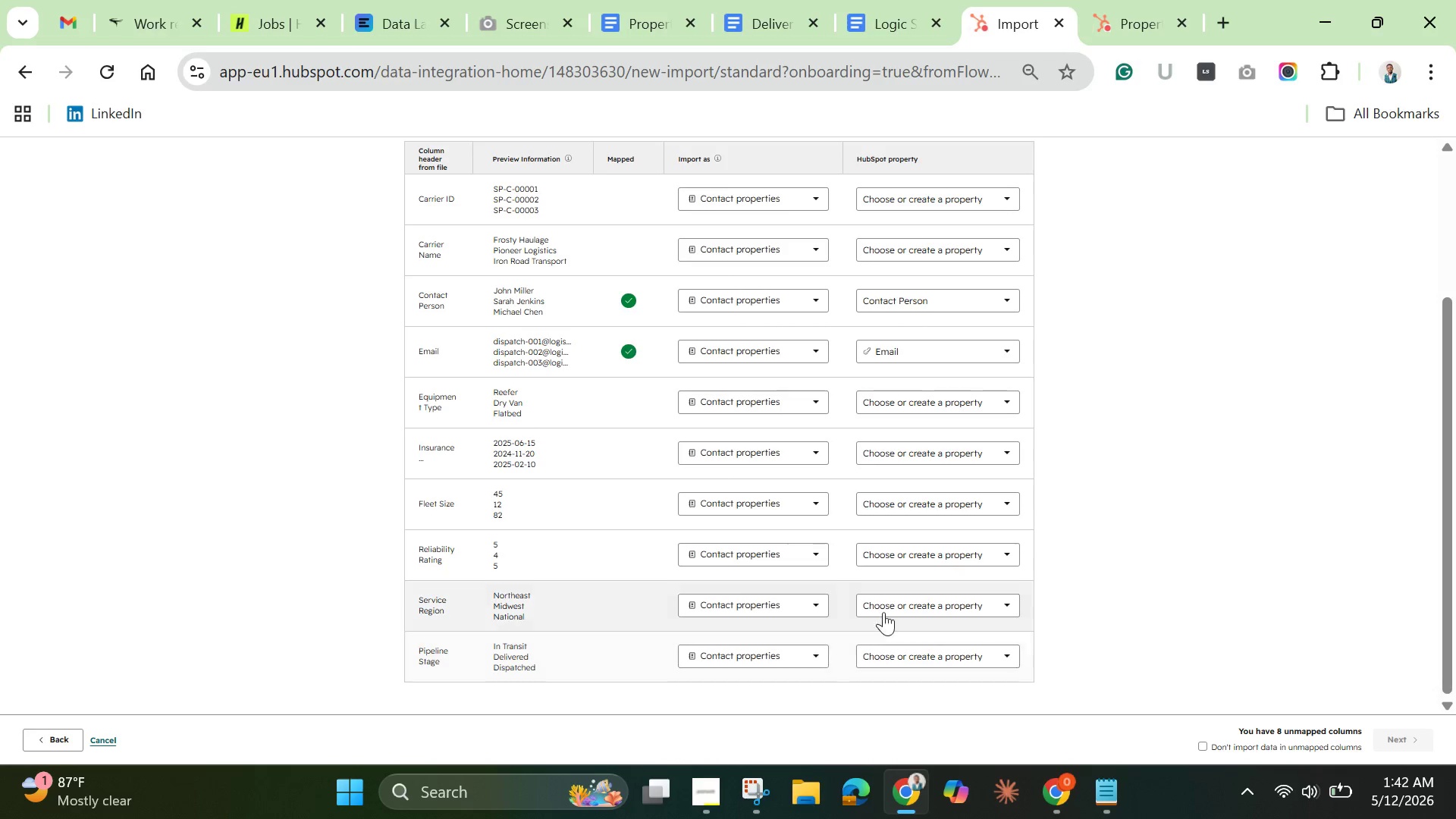 
scroll: coordinate [888, 606], scroll_direction: down, amount: 7.0
 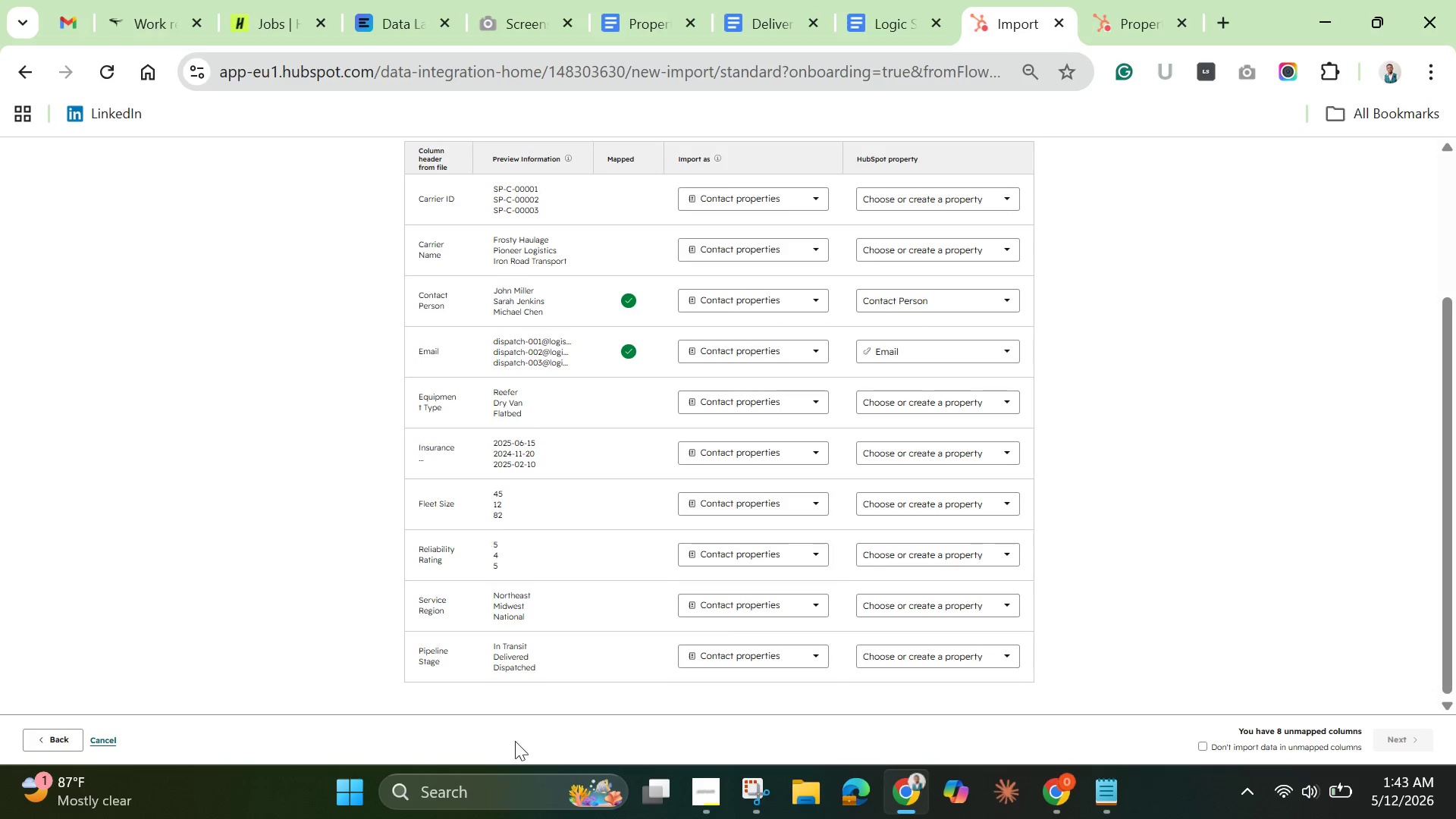 
wait(18.05)
 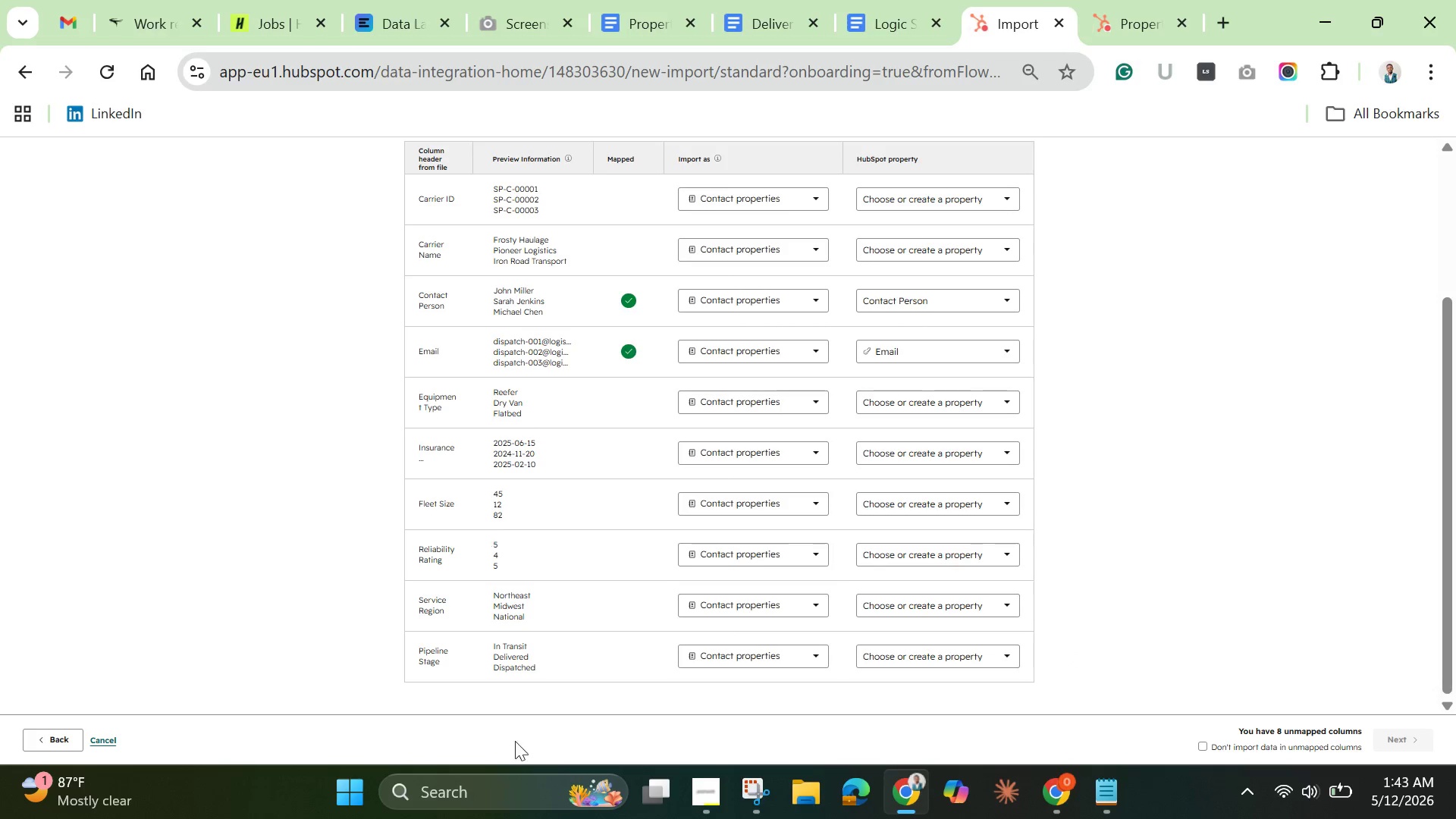 
left_click([71, 730])
 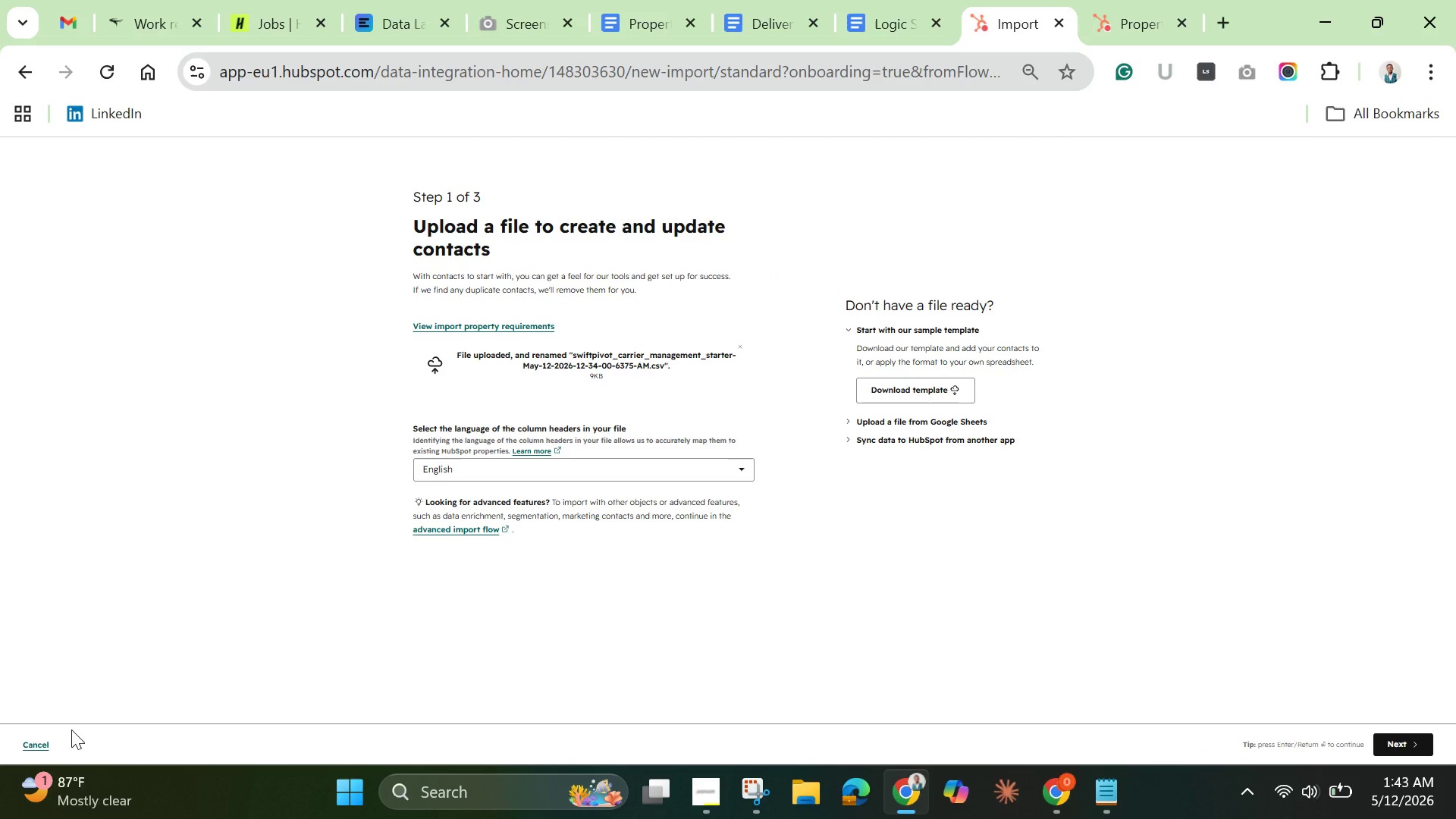 
left_click([29, 741])
 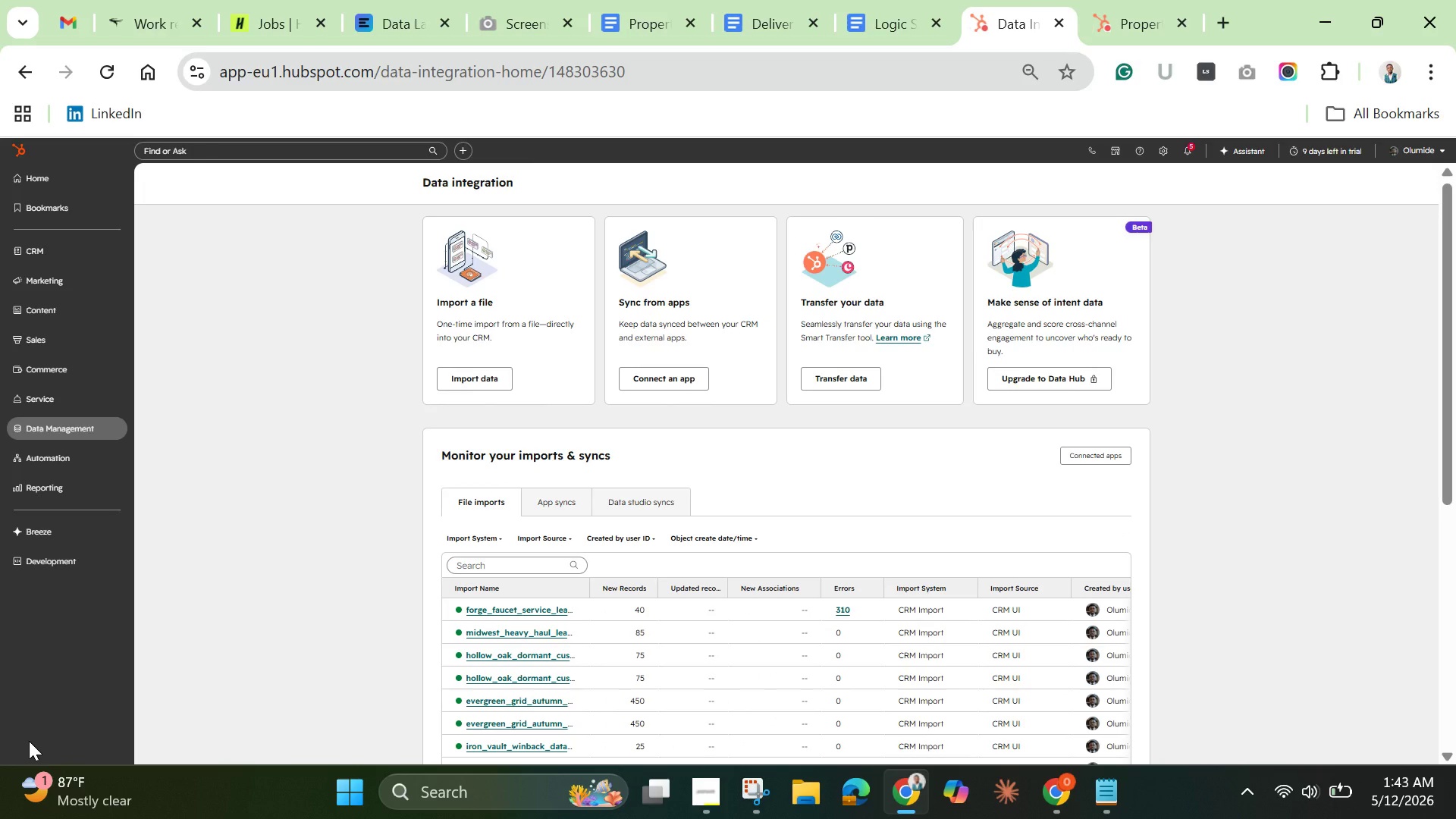 
wait(15.47)
 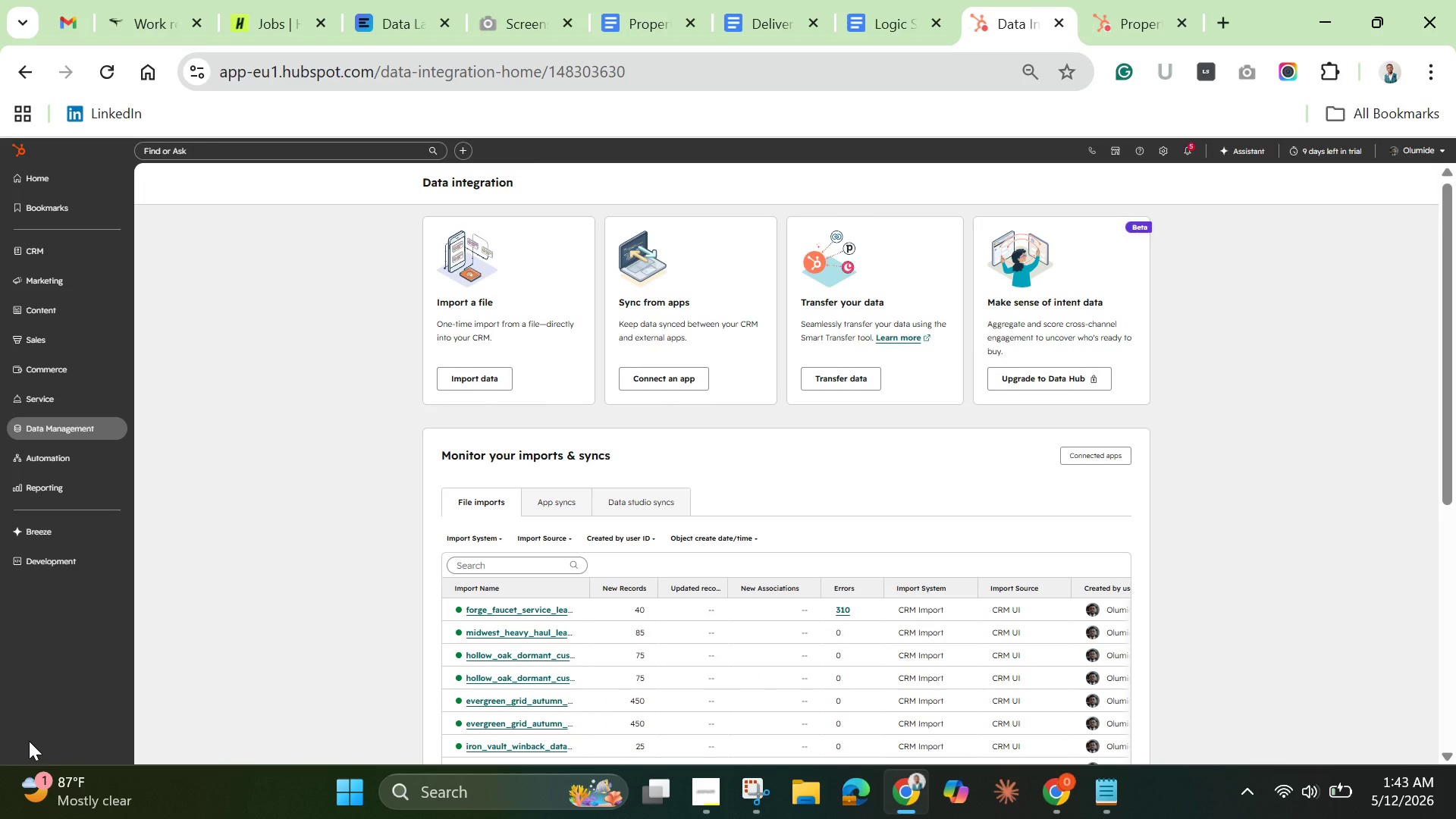 
scroll: coordinate [272, 642], scroll_direction: down, amount: 7.0
 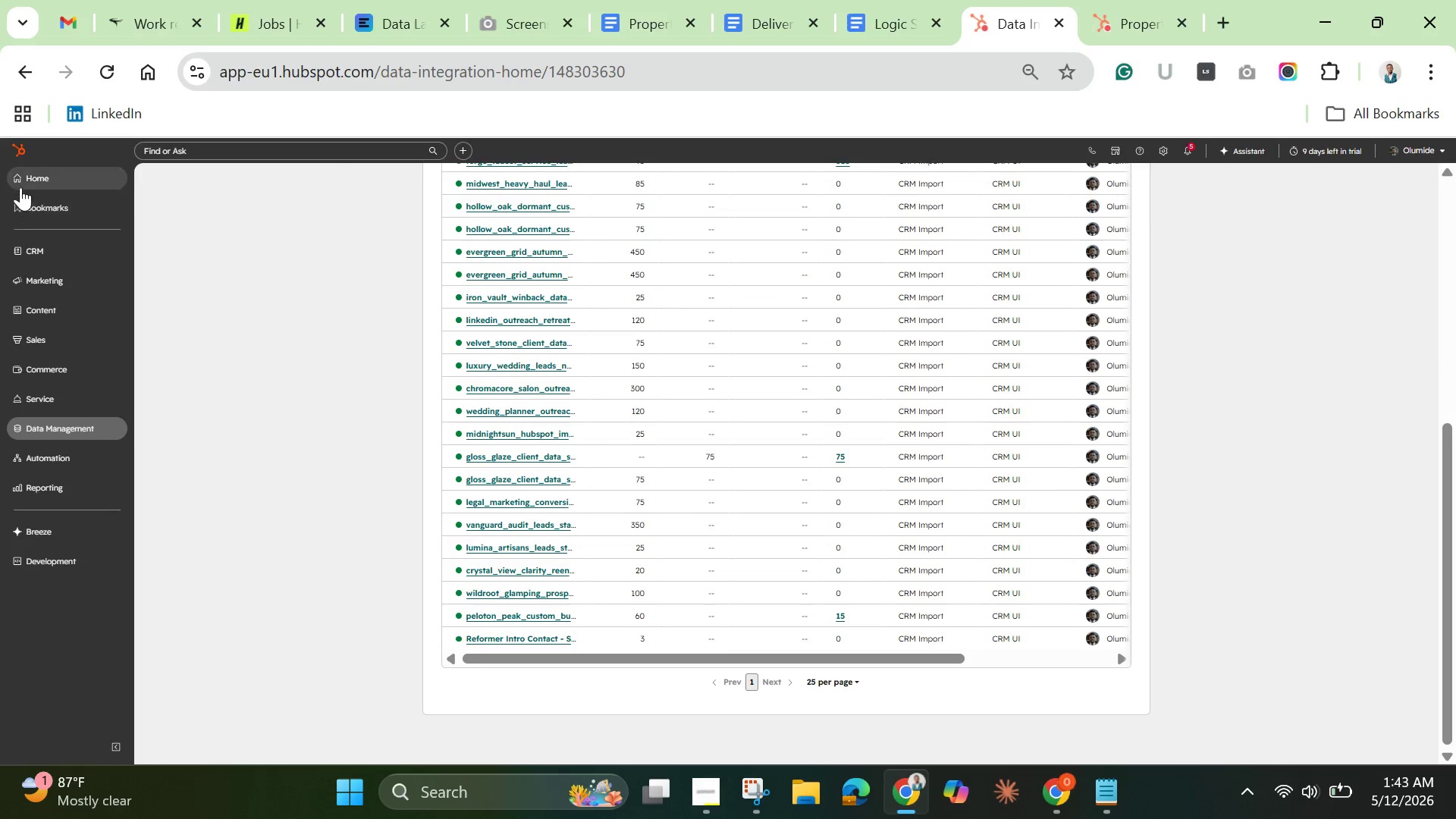 
left_click([26, 172])
 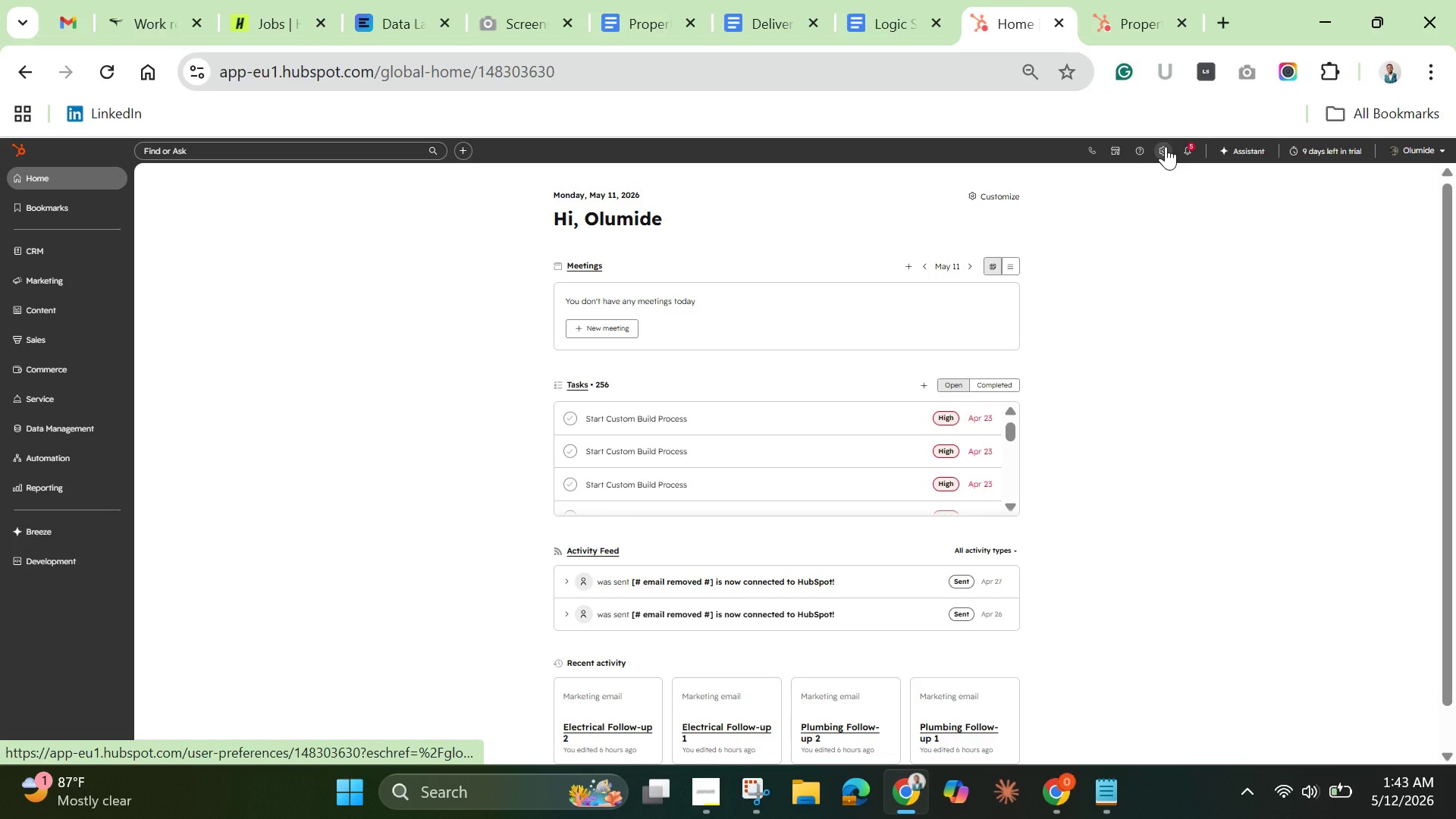 
wait(17.69)
 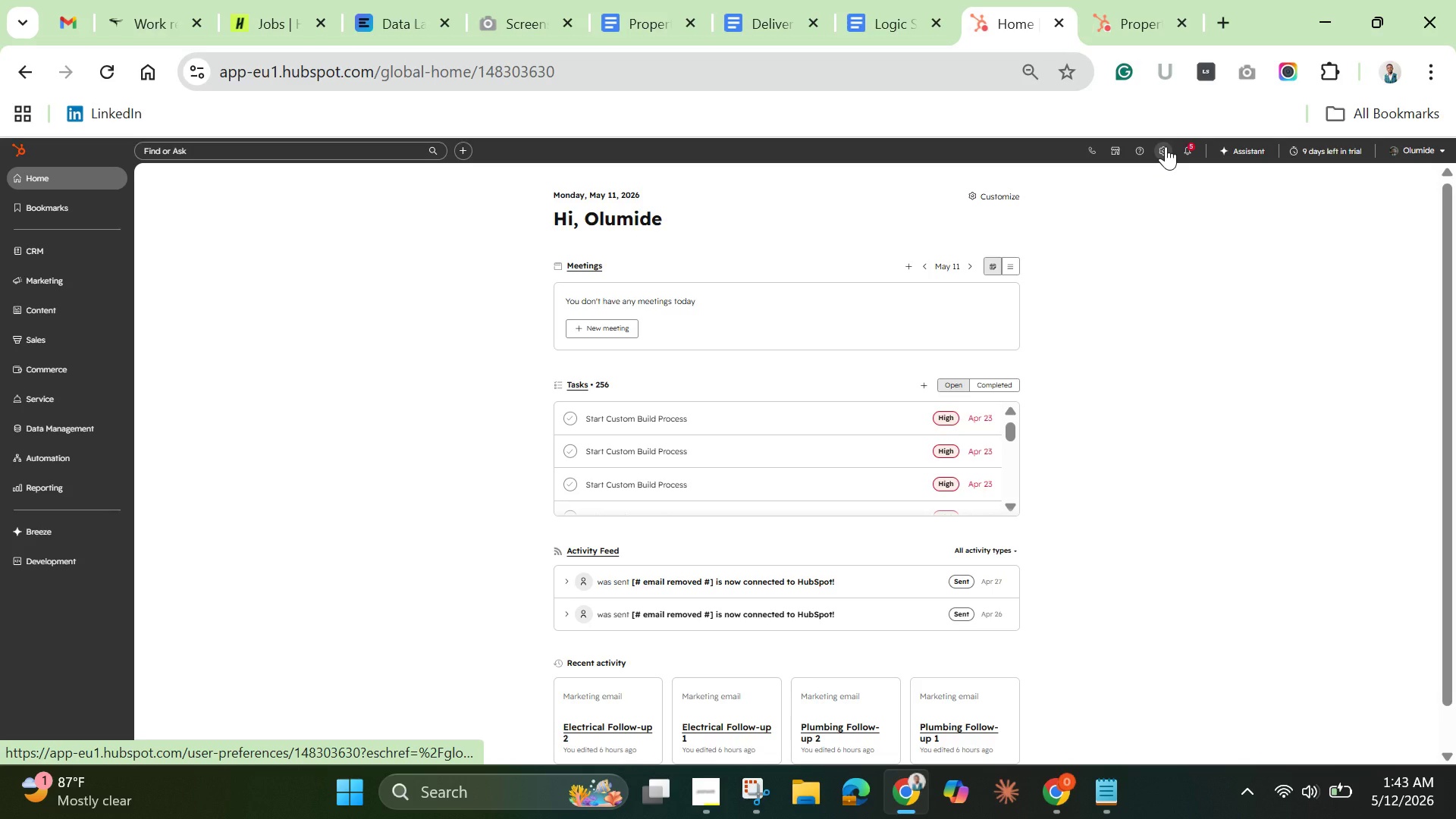 
left_click([170, 256])
 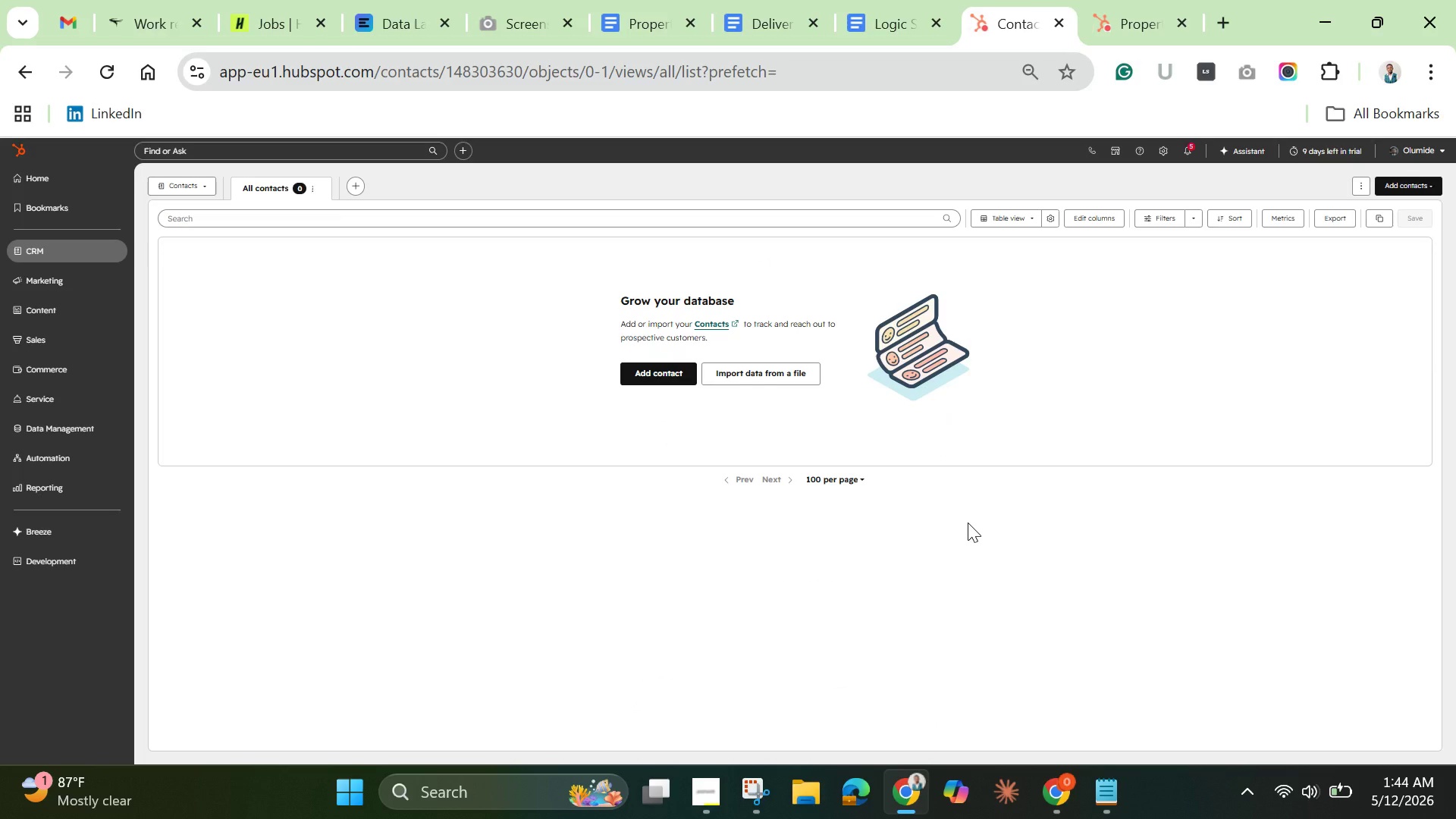 
wait(32.59)
 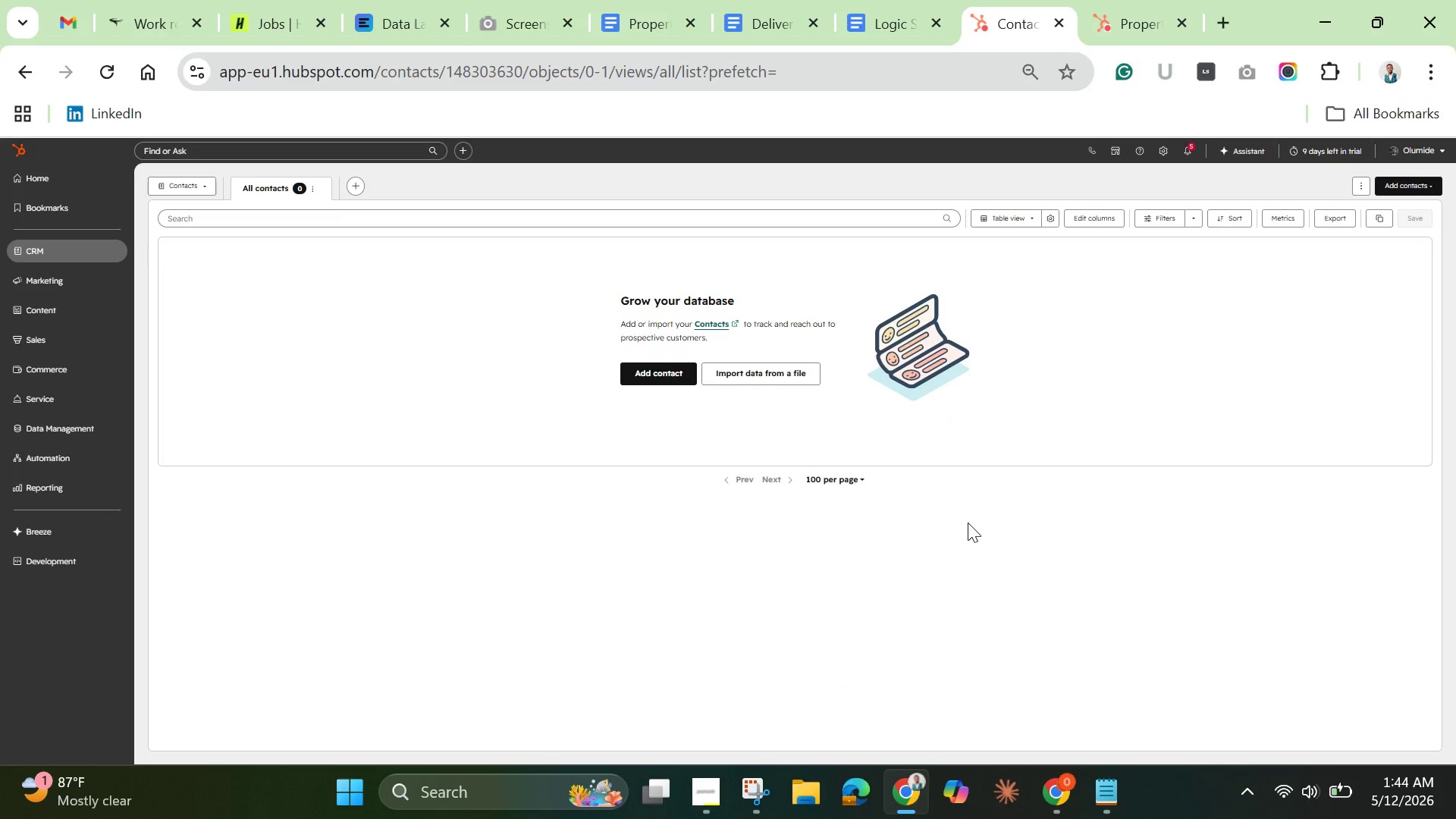 
left_click([1407, 187])
 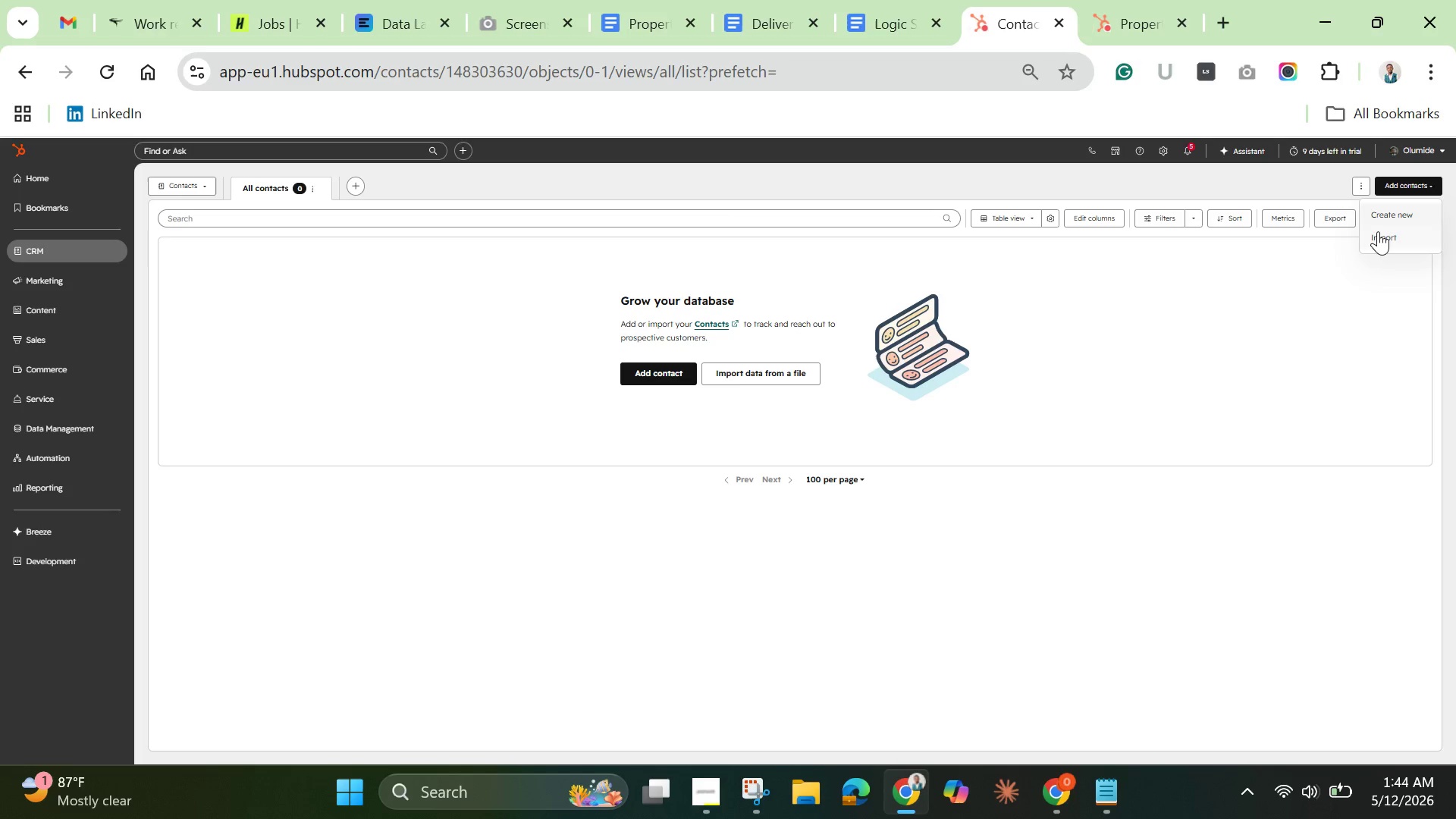 
left_click([1378, 233])
 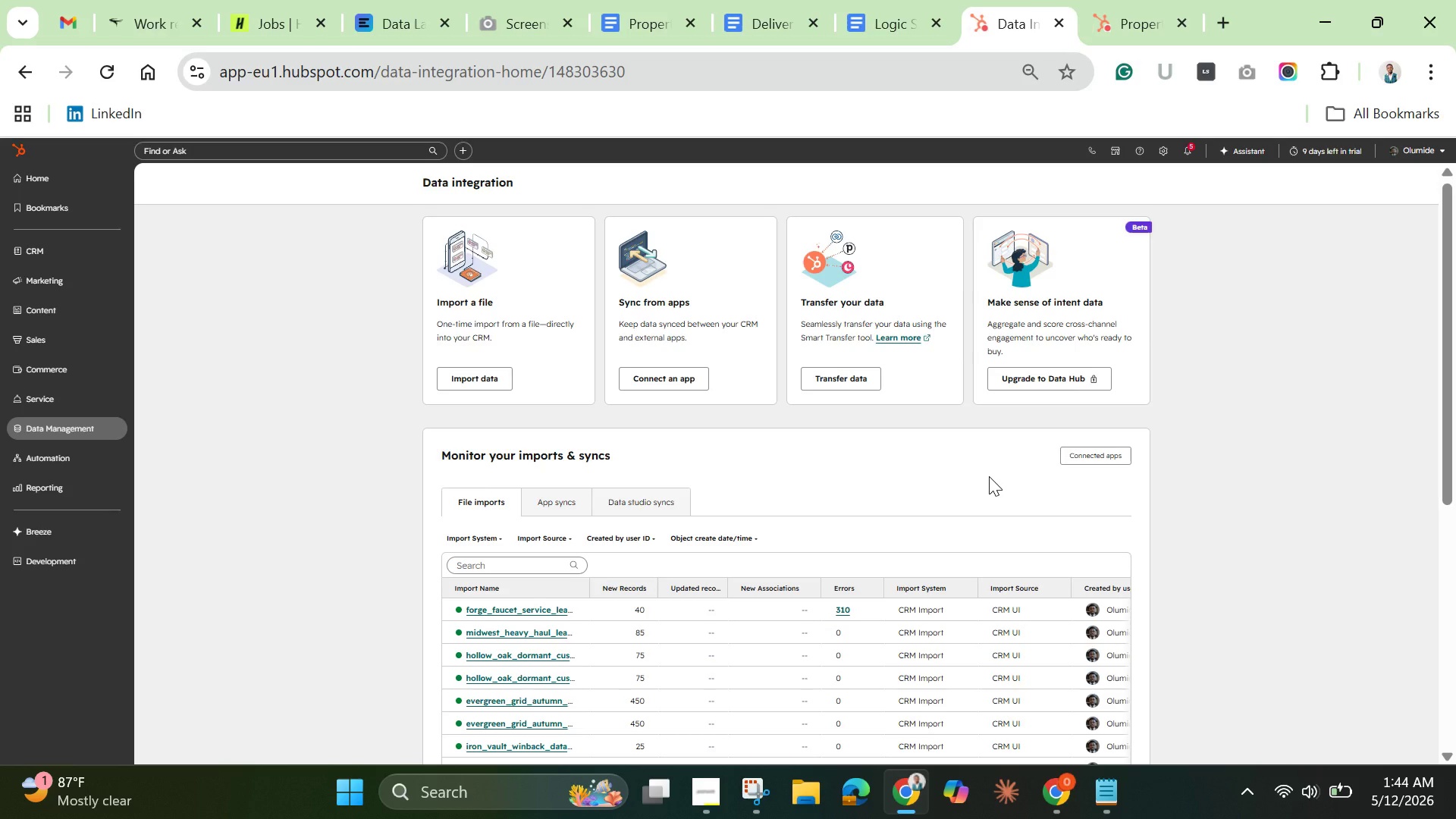 
wait(15.41)
 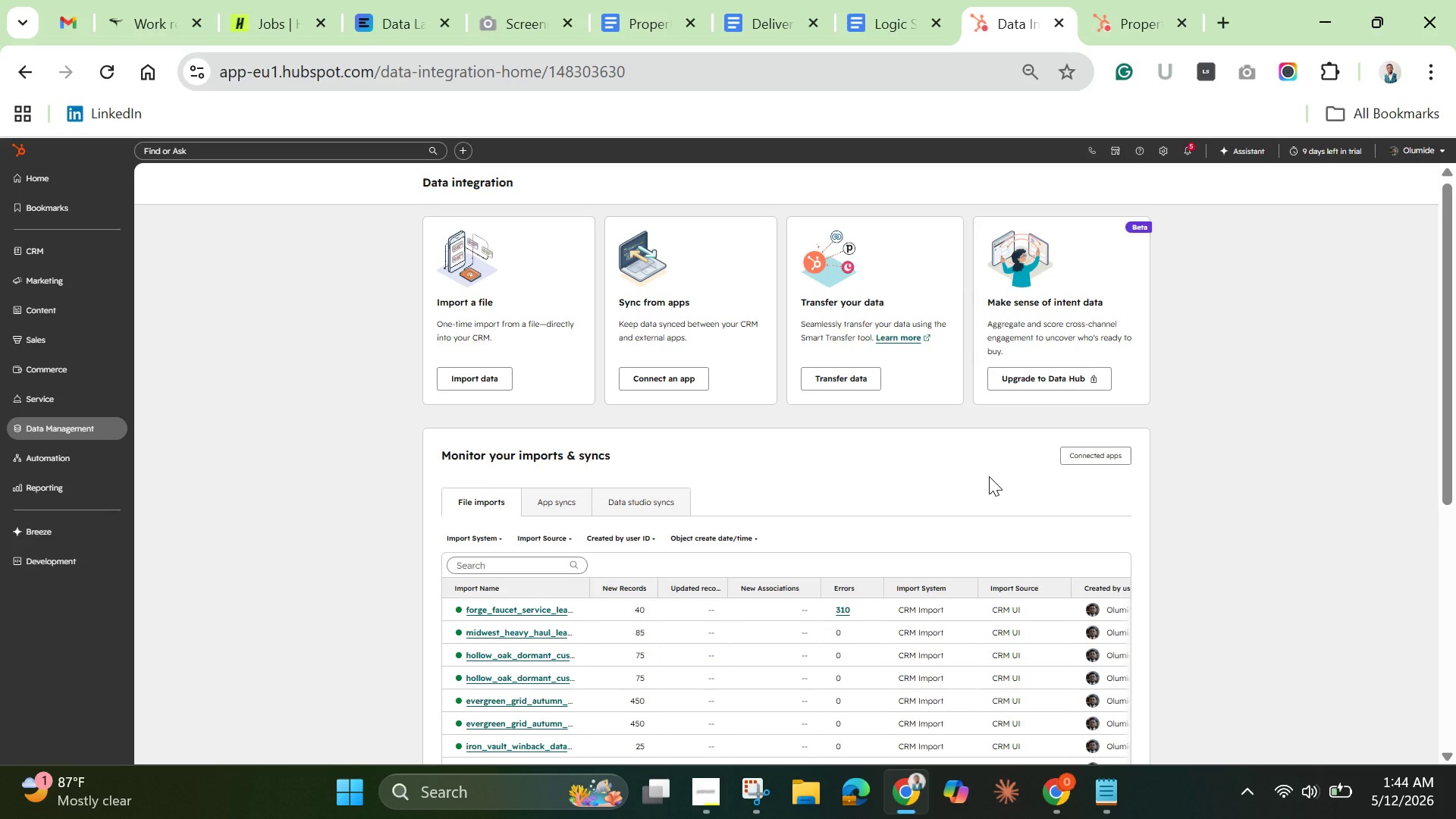 
left_click([563, 323])
 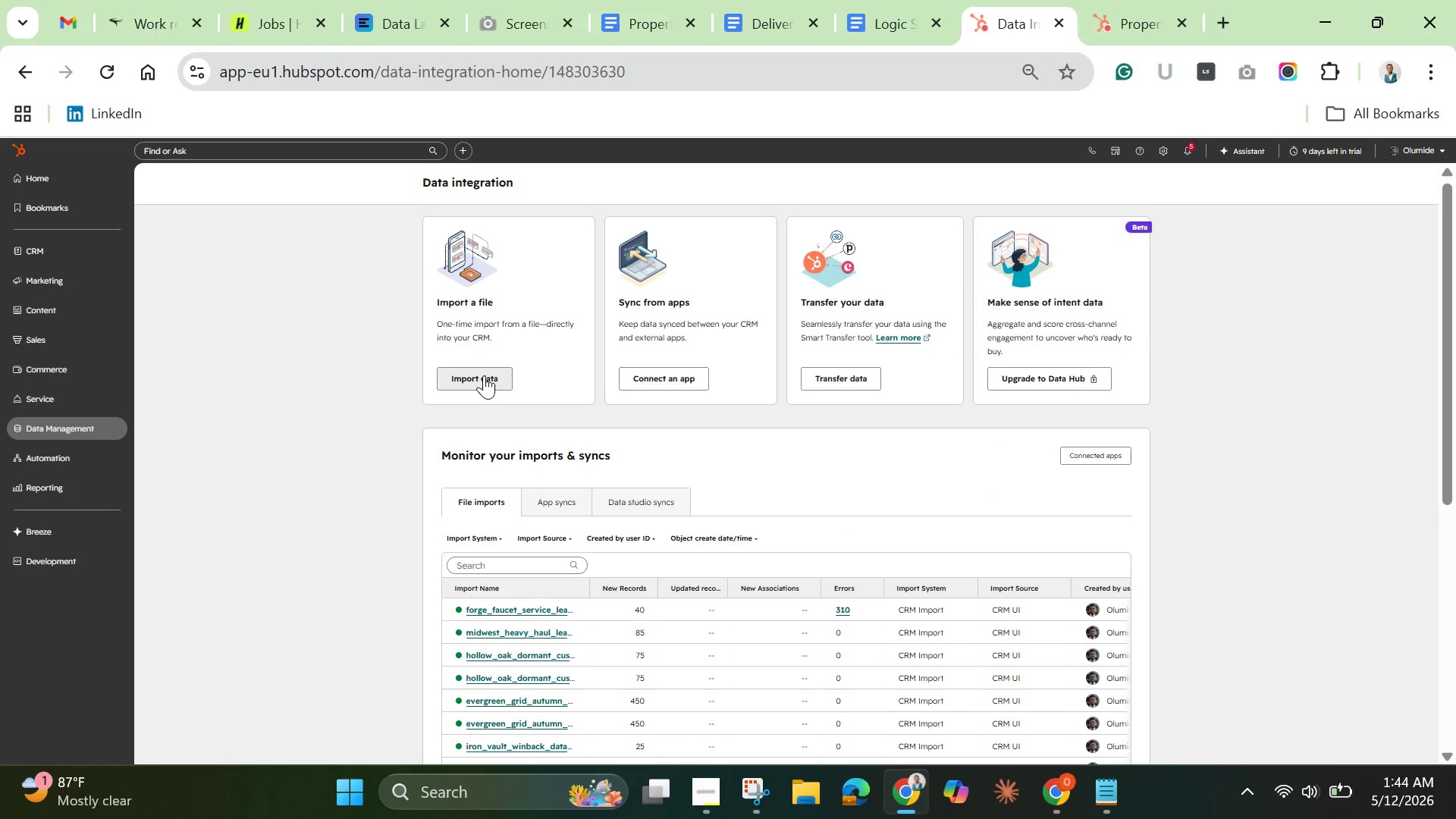 
left_click([484, 375])
 